 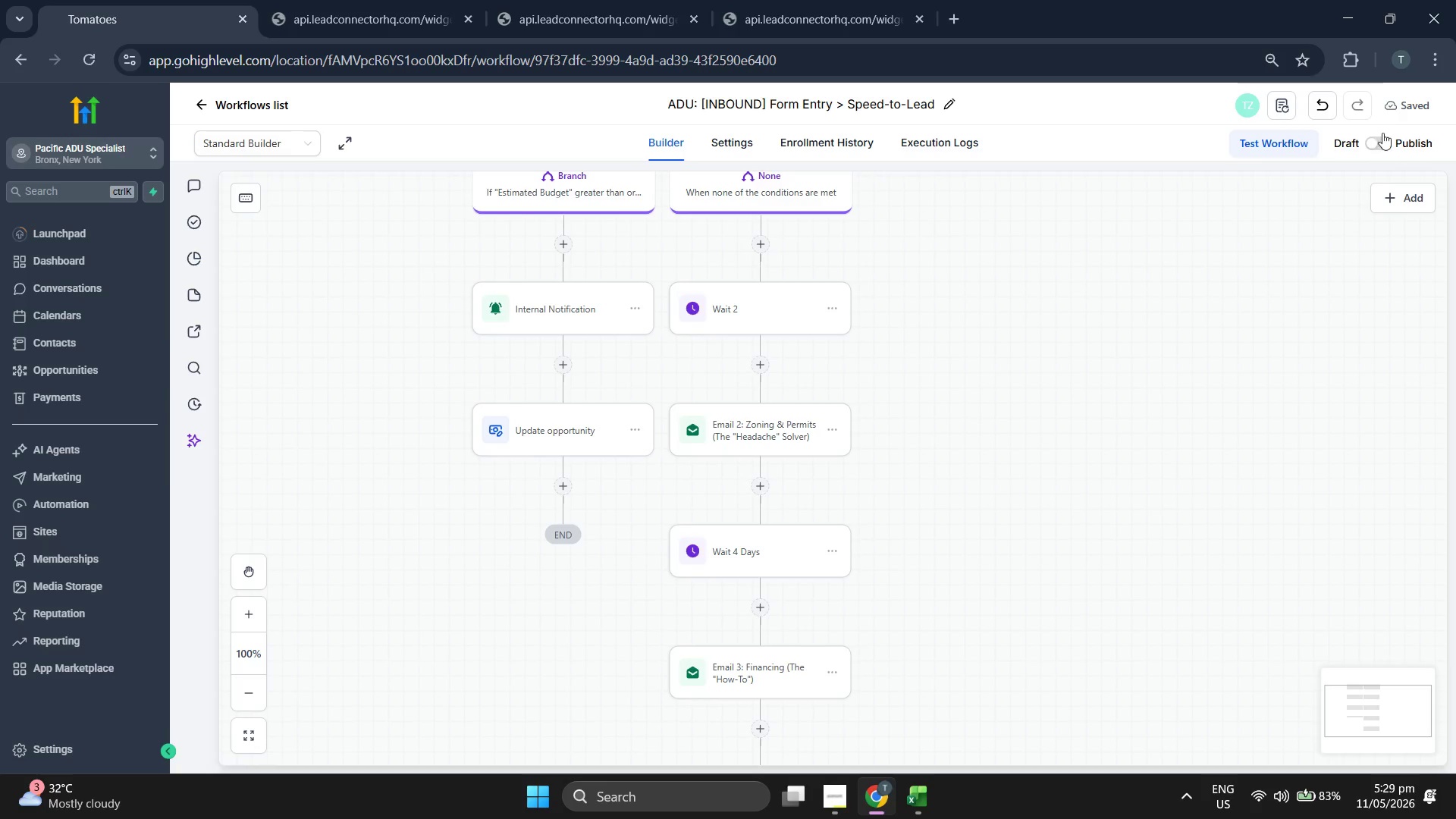 
left_click([1401, 107])
 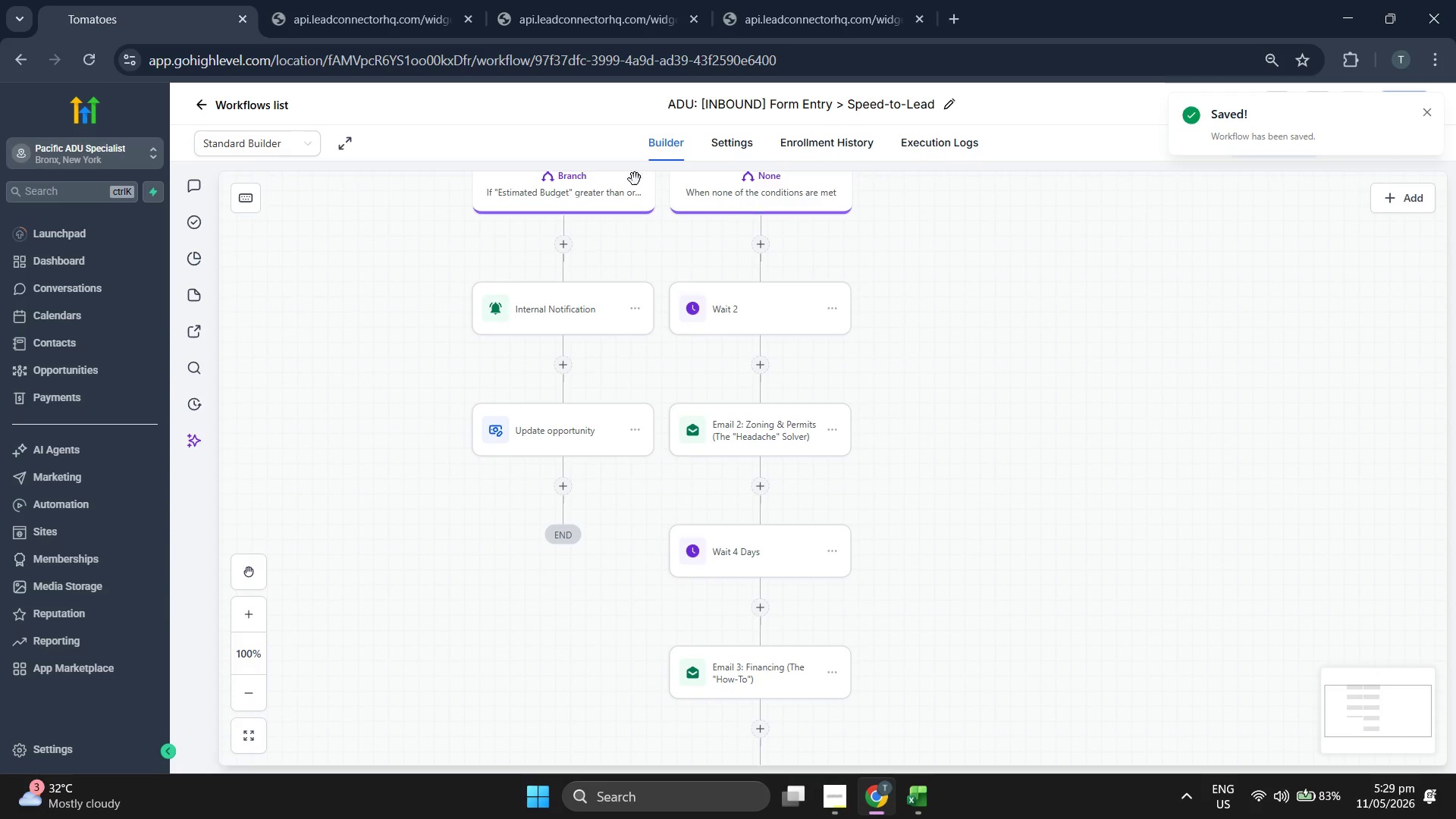 
left_click([255, 102])
 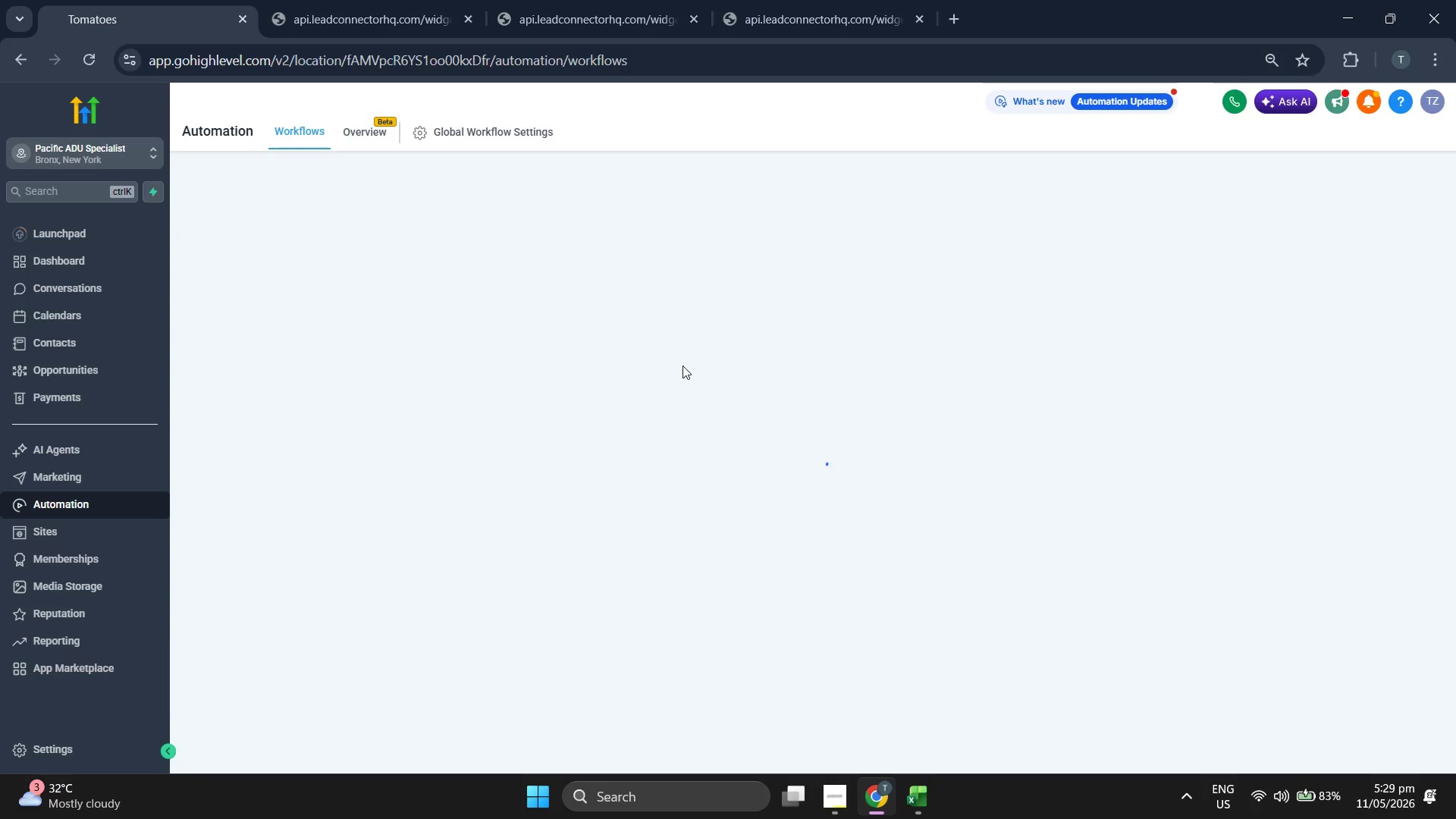 
wait(8.16)
 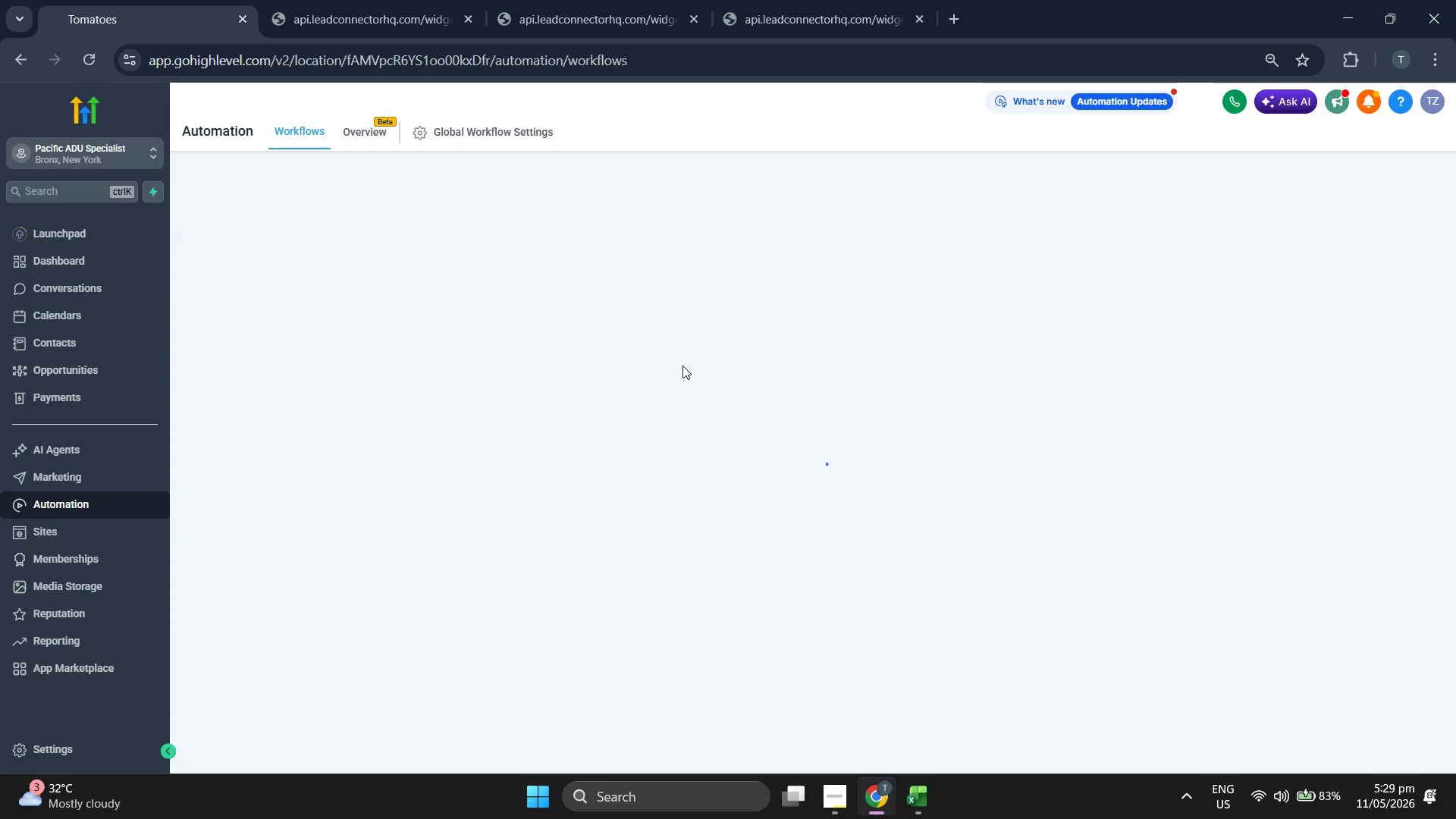 
left_click([146, 478])
 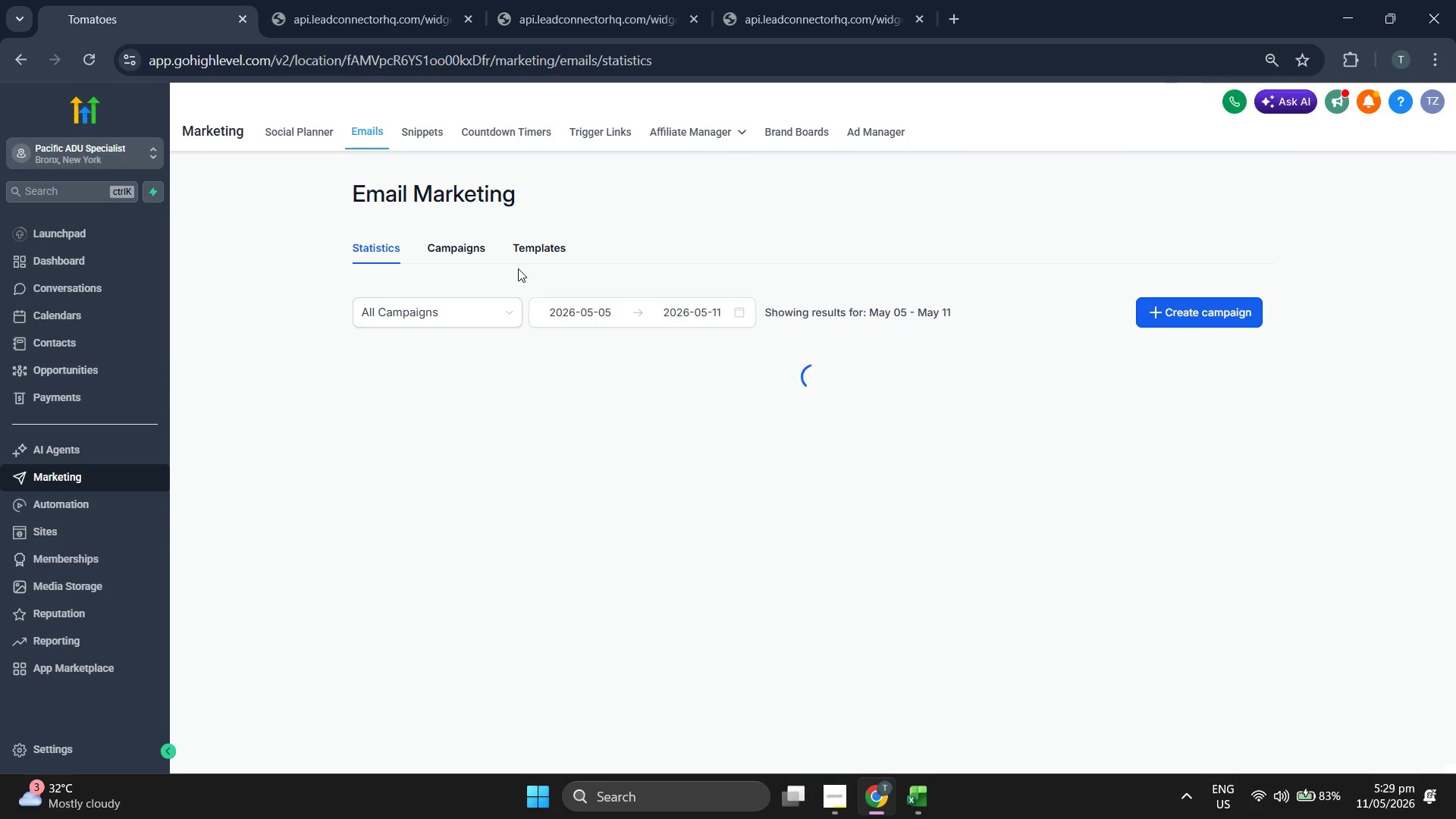 
wait(5.25)
 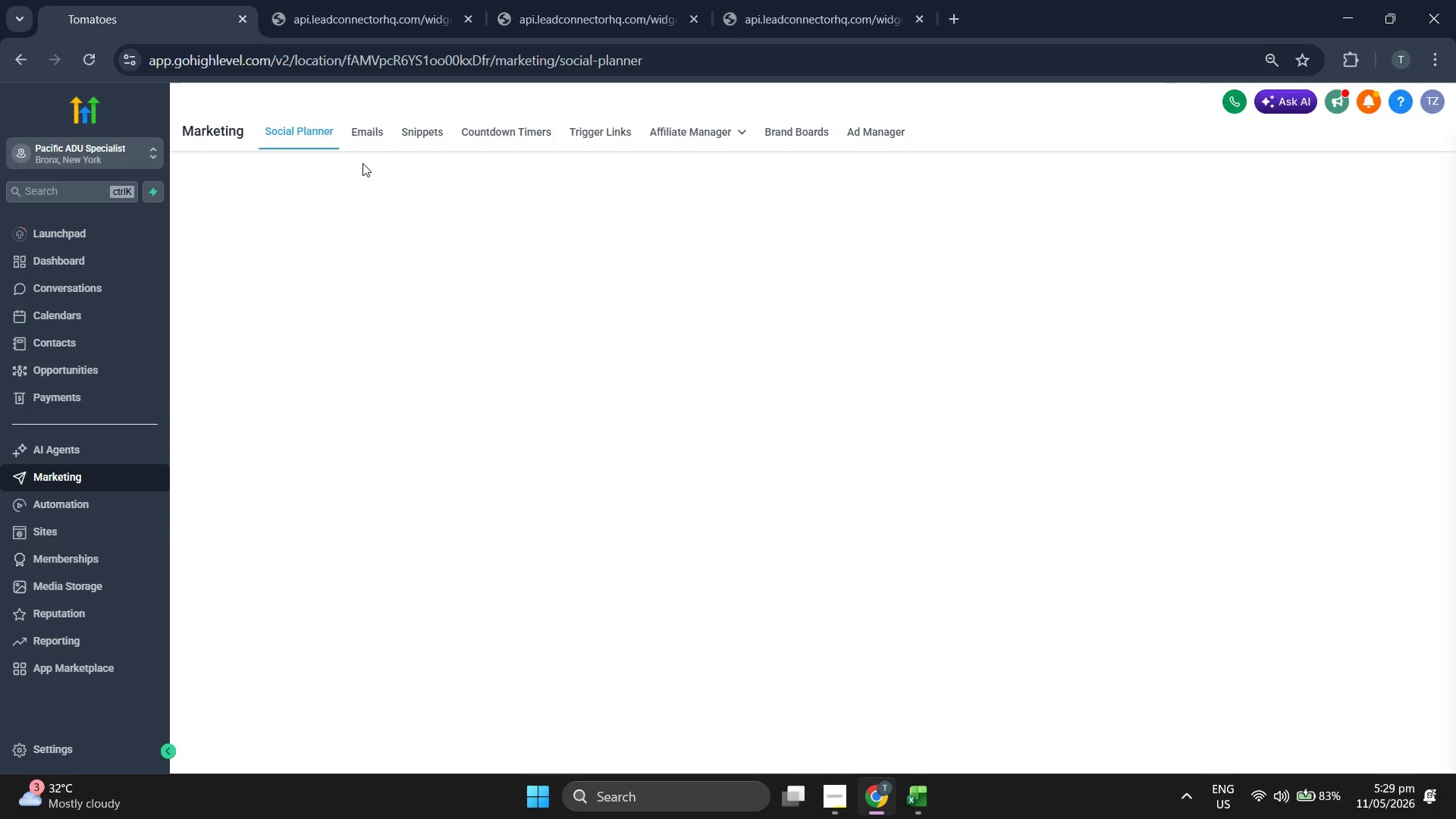 
left_click([546, 252])
 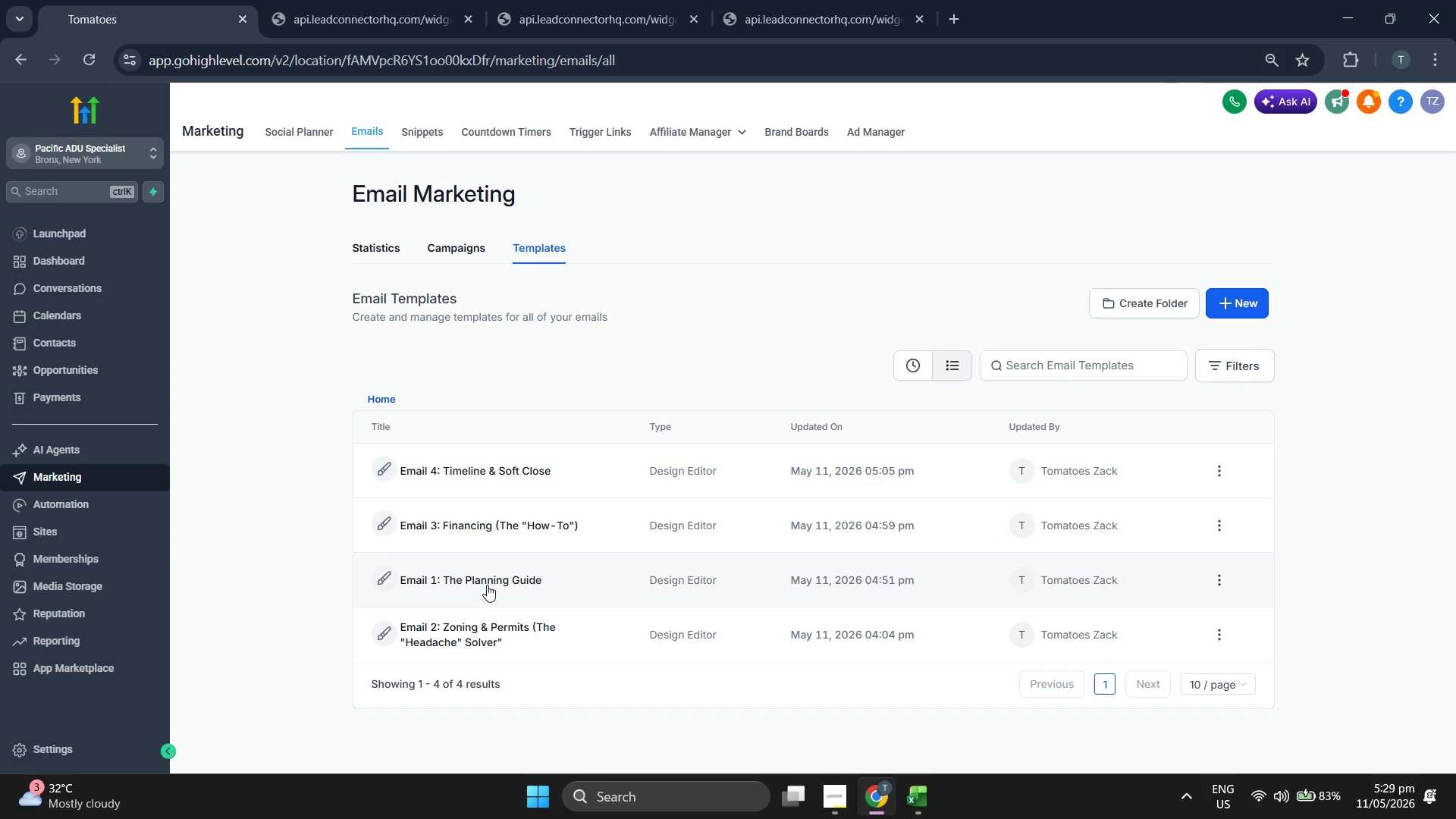 
left_click([492, 582])
 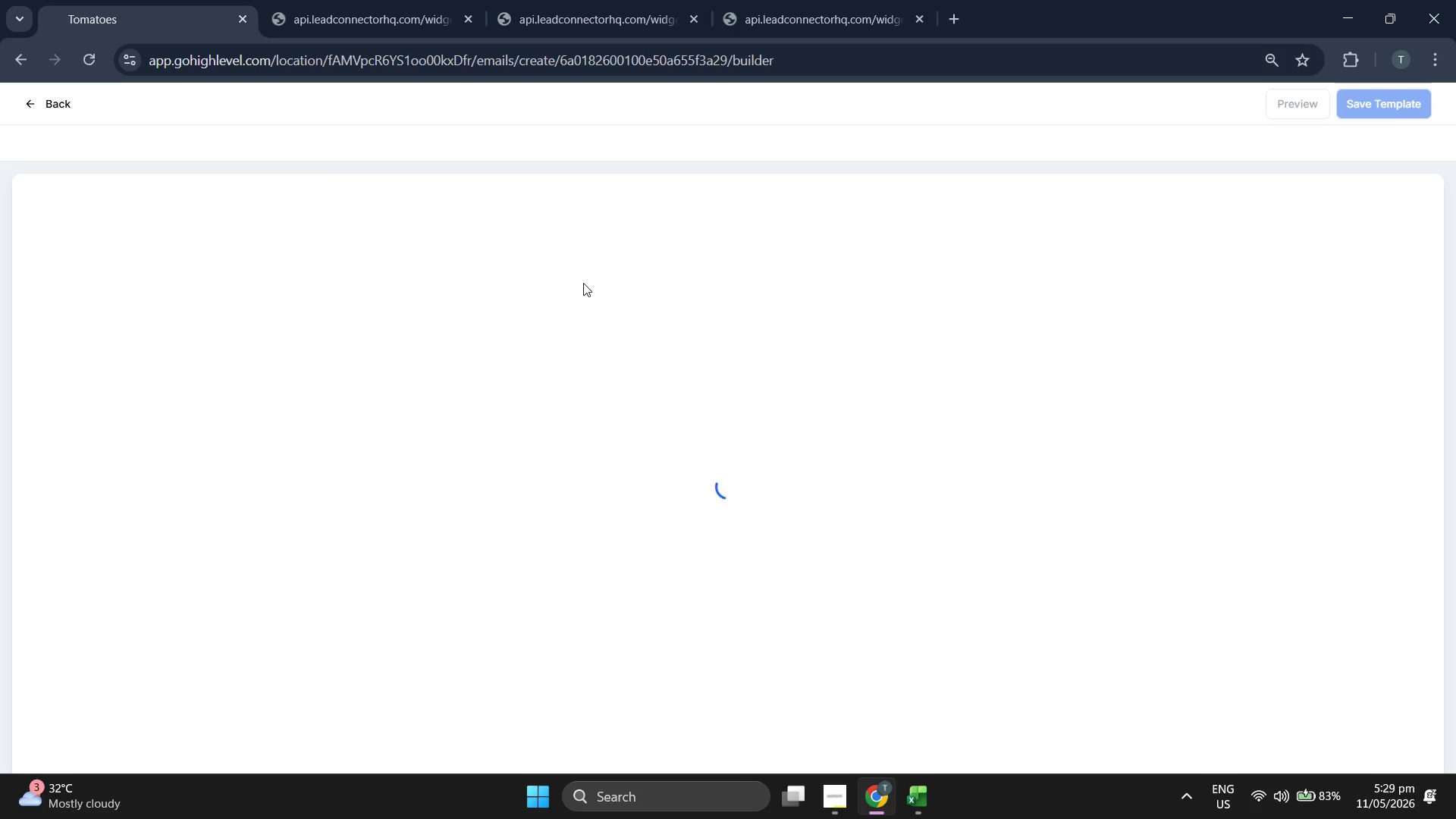 
wait(5.42)
 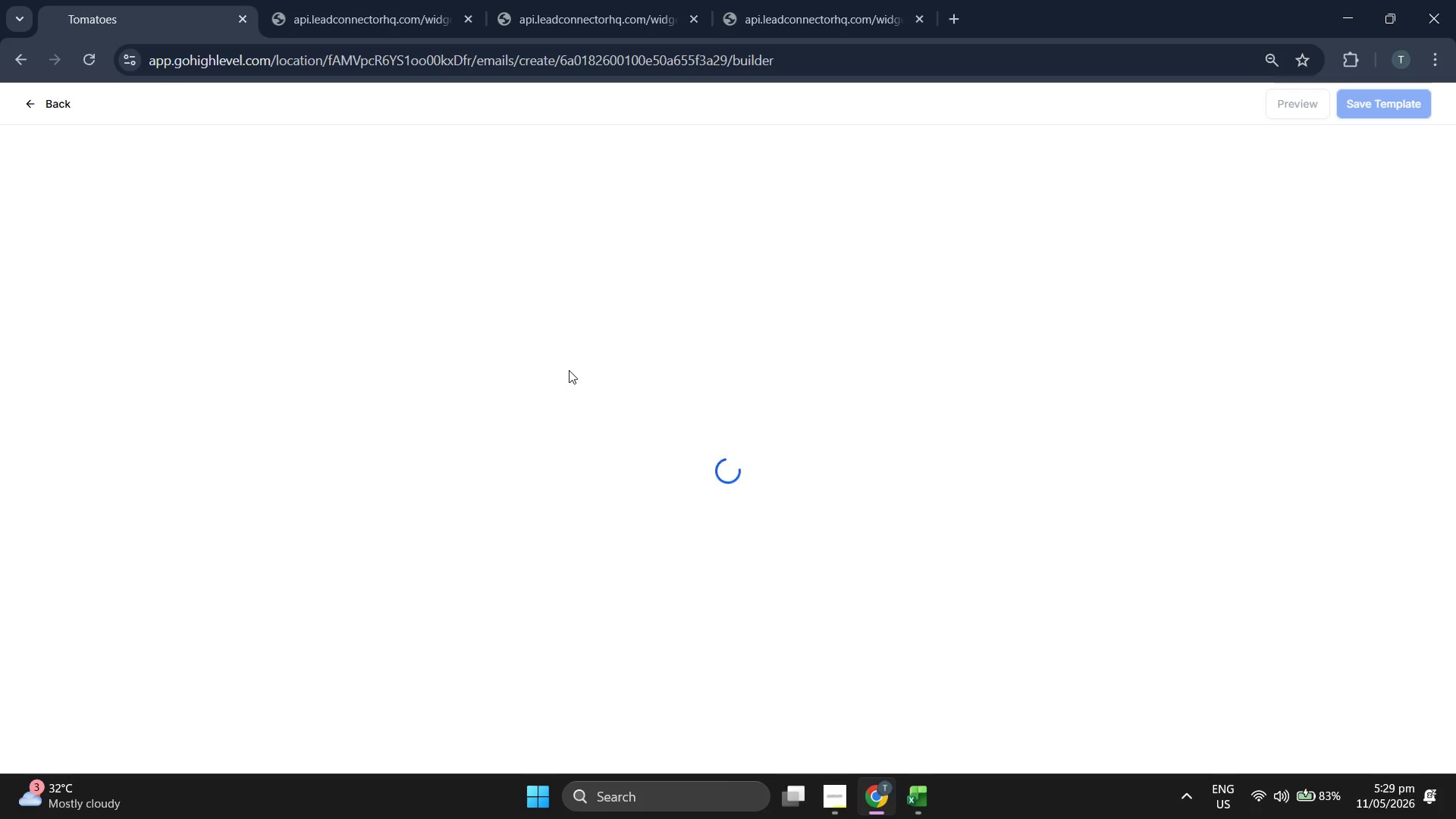 
left_click([673, 98])
 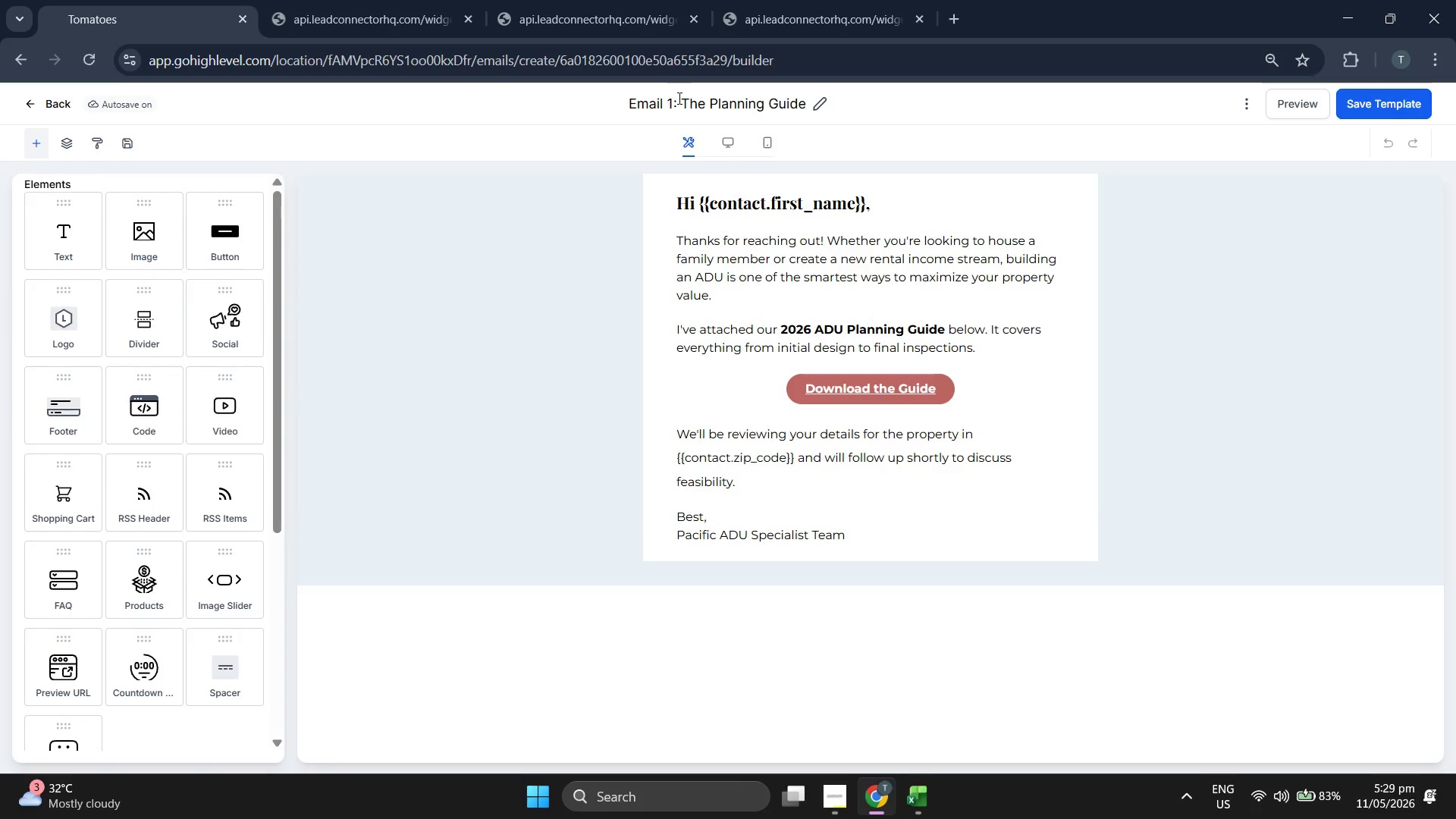 
key(Backspace)
type(Templ)
key(Backspace)
key(Backspace)
type(plate)
 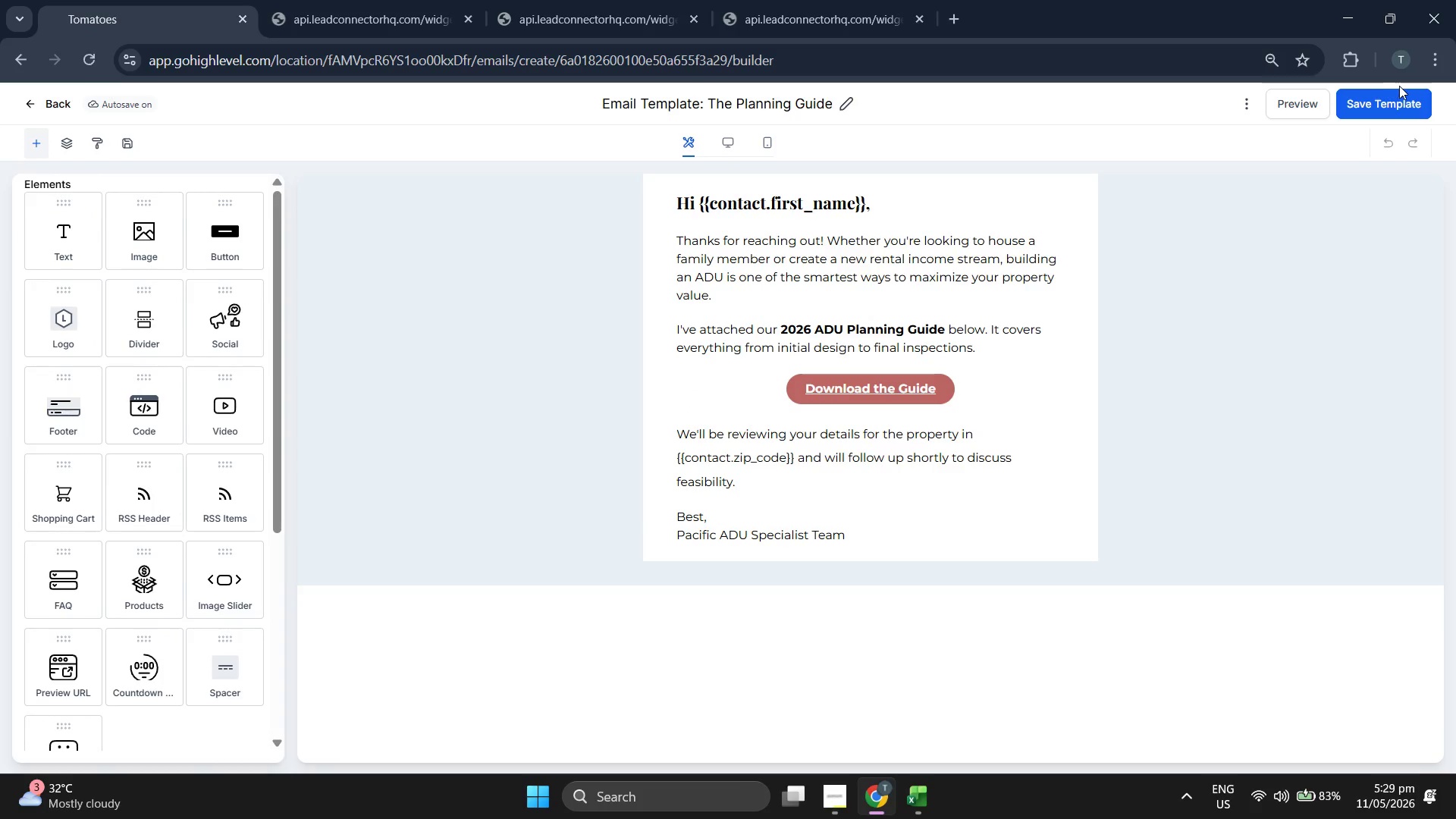 
double_click([1392, 108])
 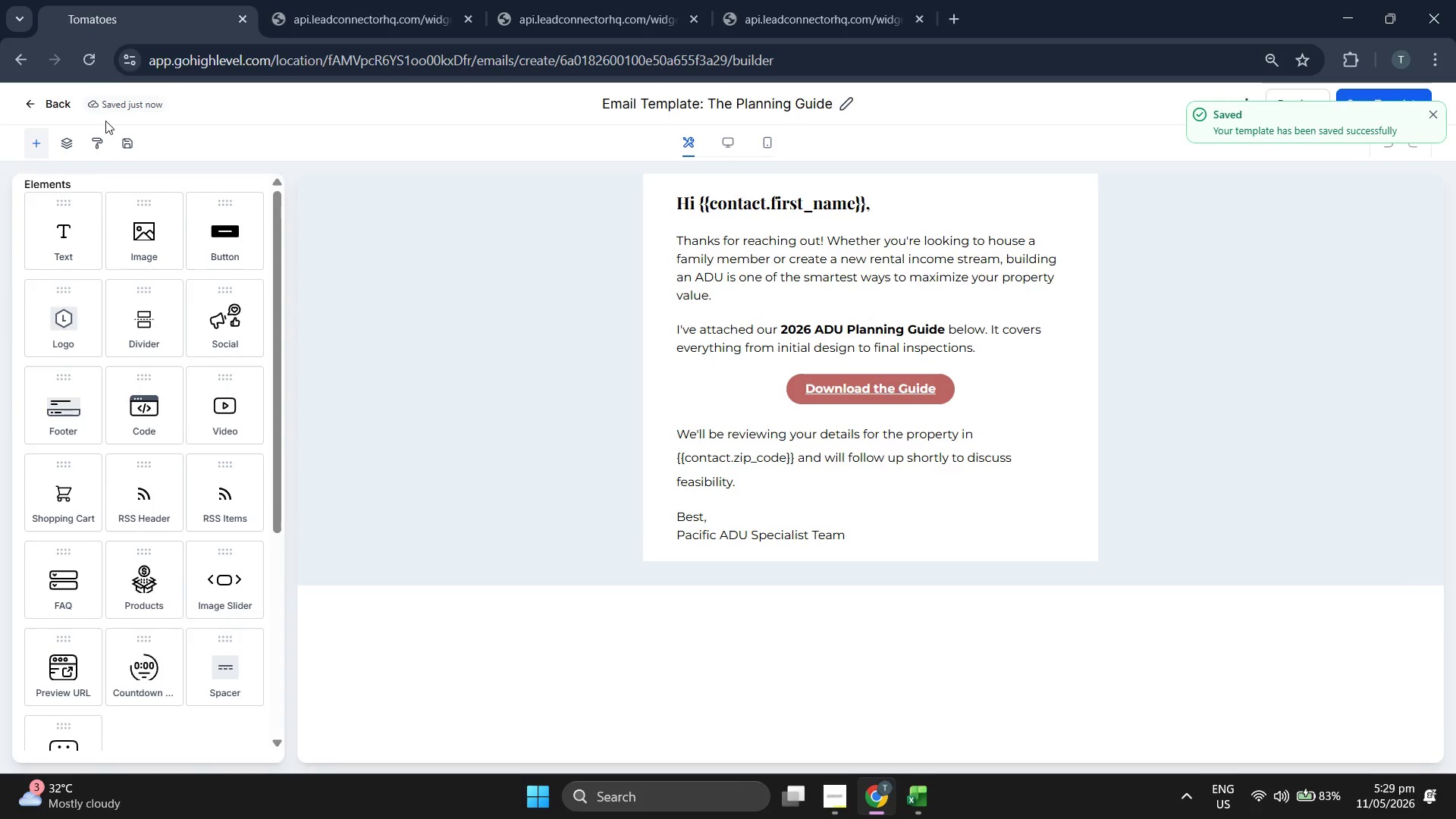 
left_click([55, 99])
 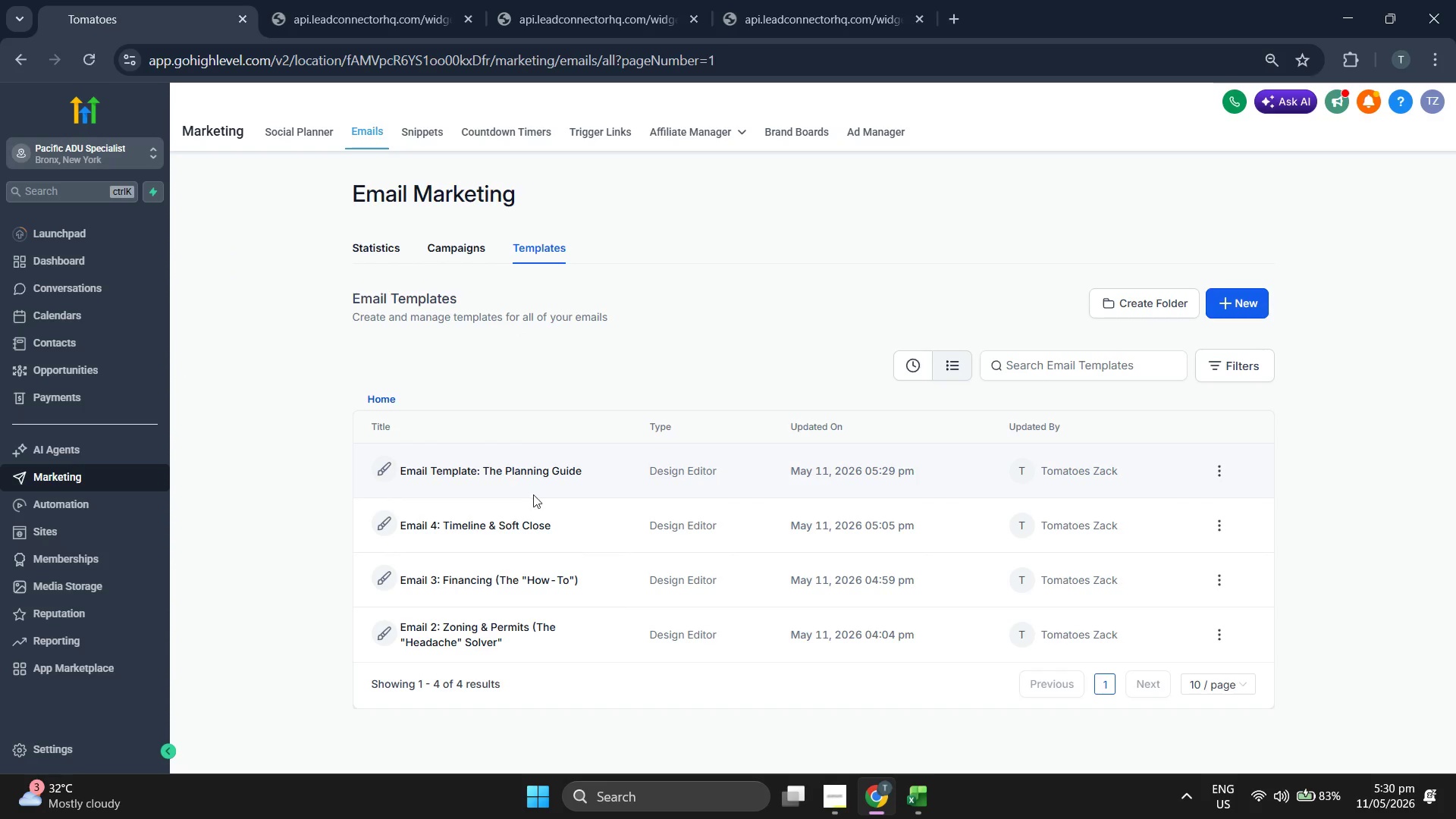 
wait(7.36)
 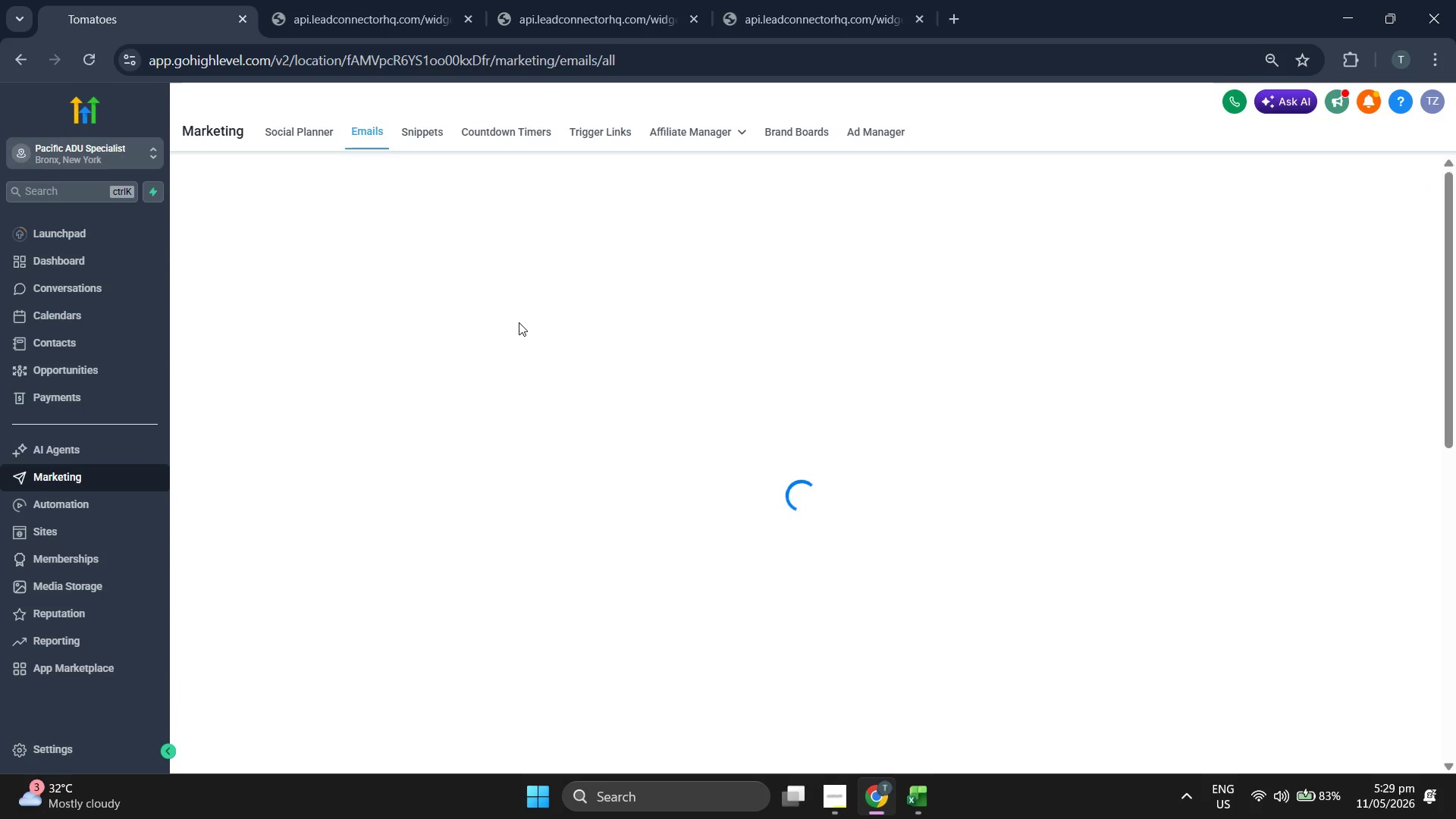 
left_click([477, 628])
 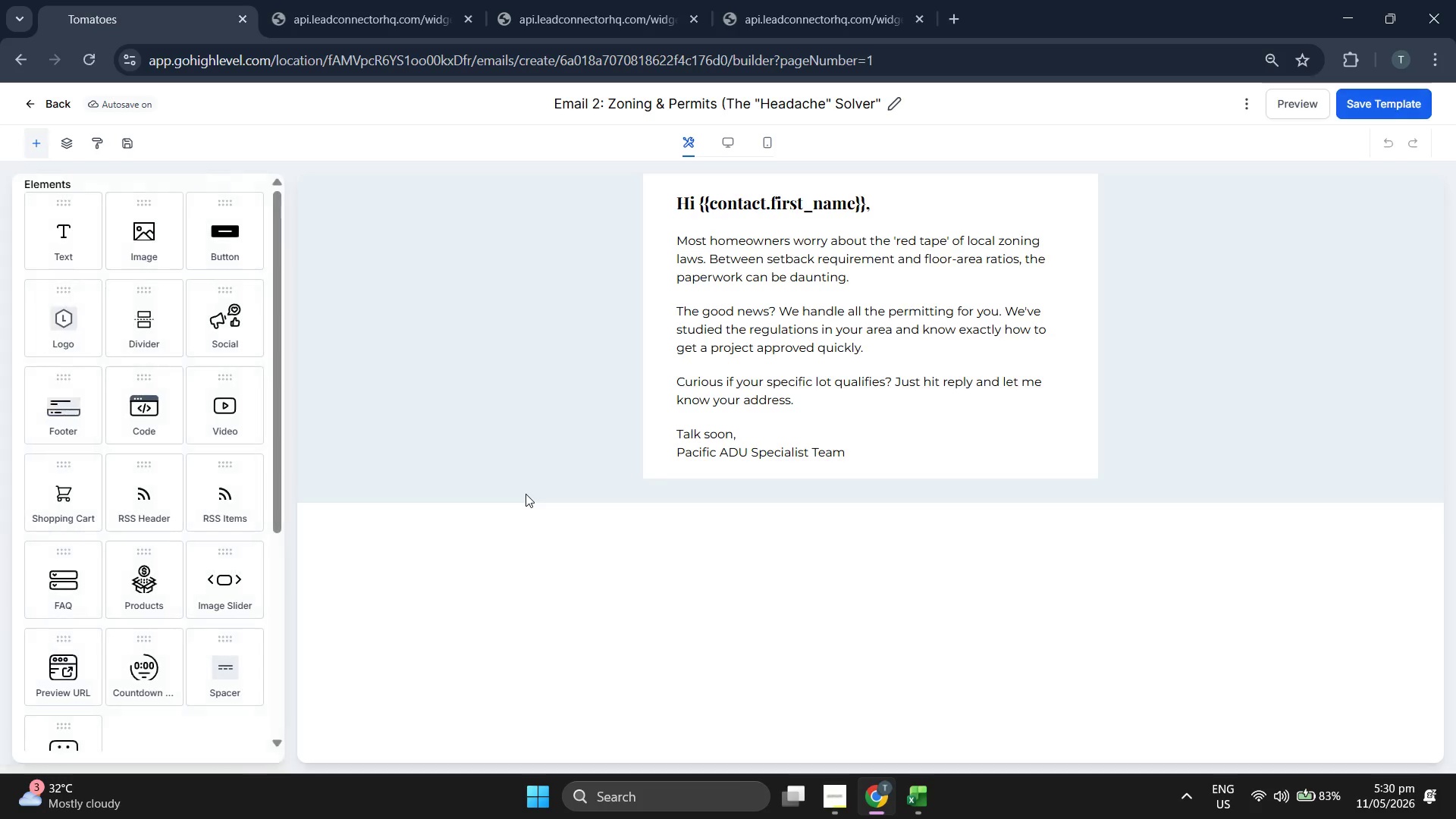 
wait(6.36)
 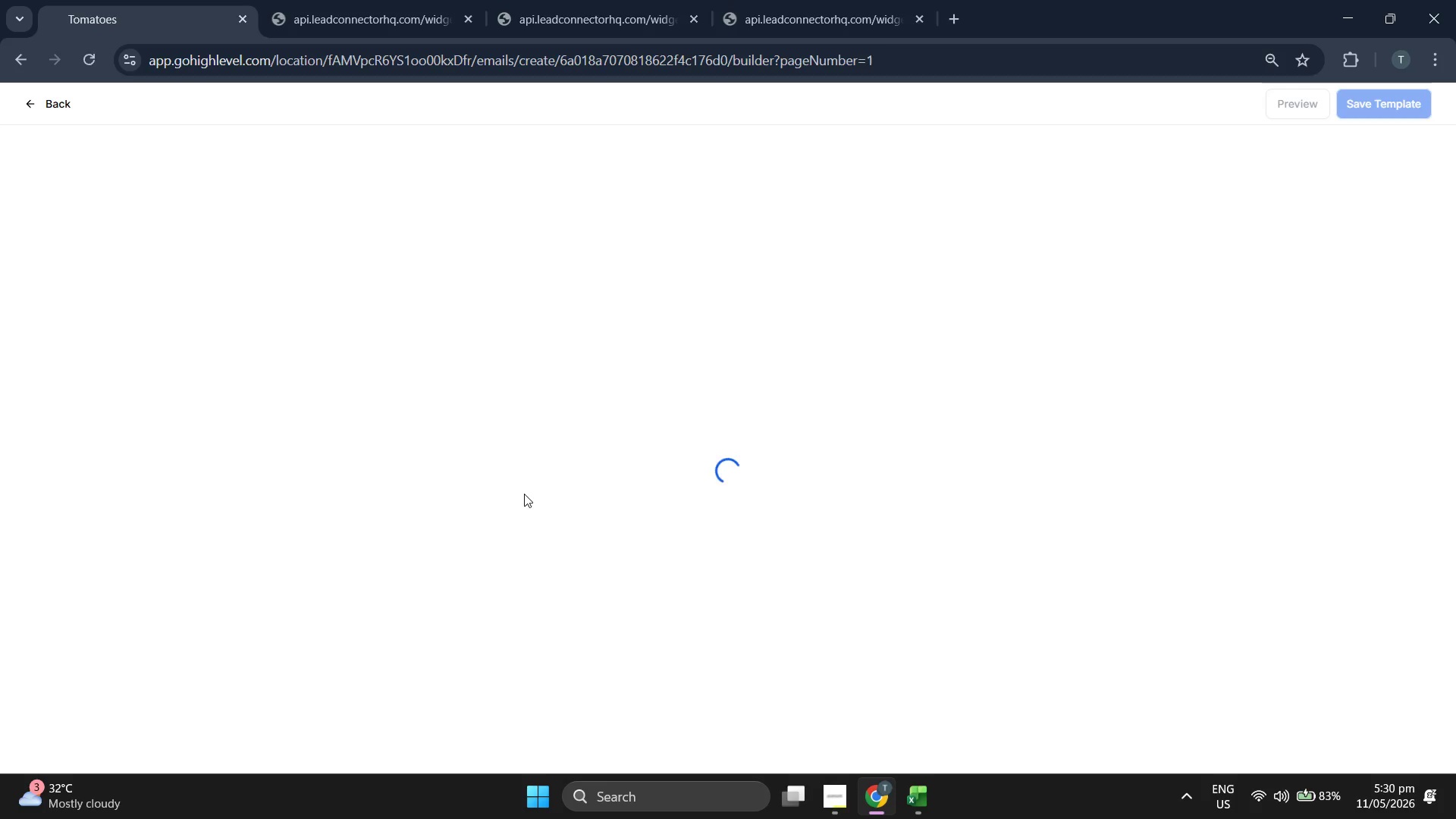 
left_click([598, 93])
 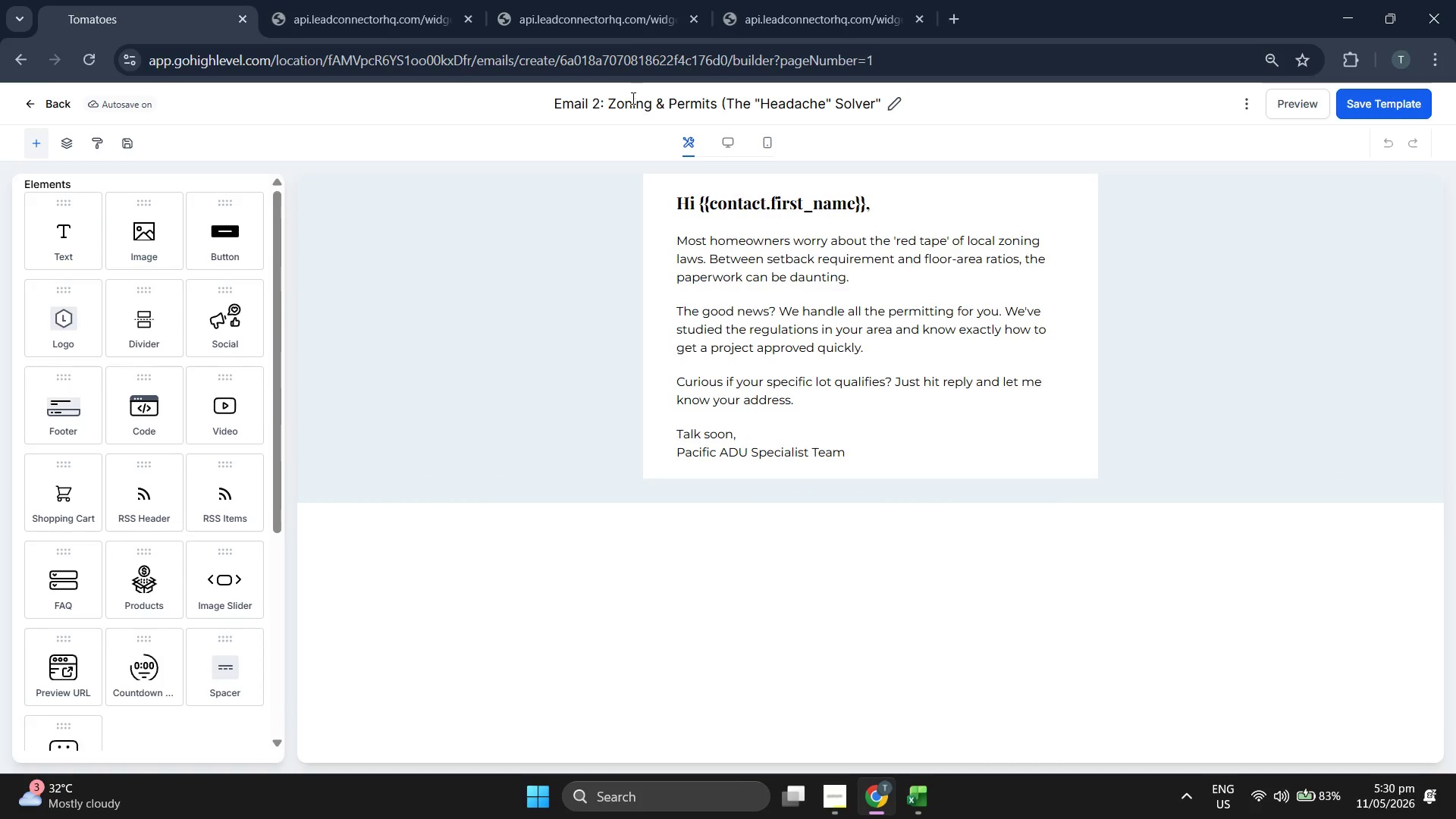 
key(Backspace)
 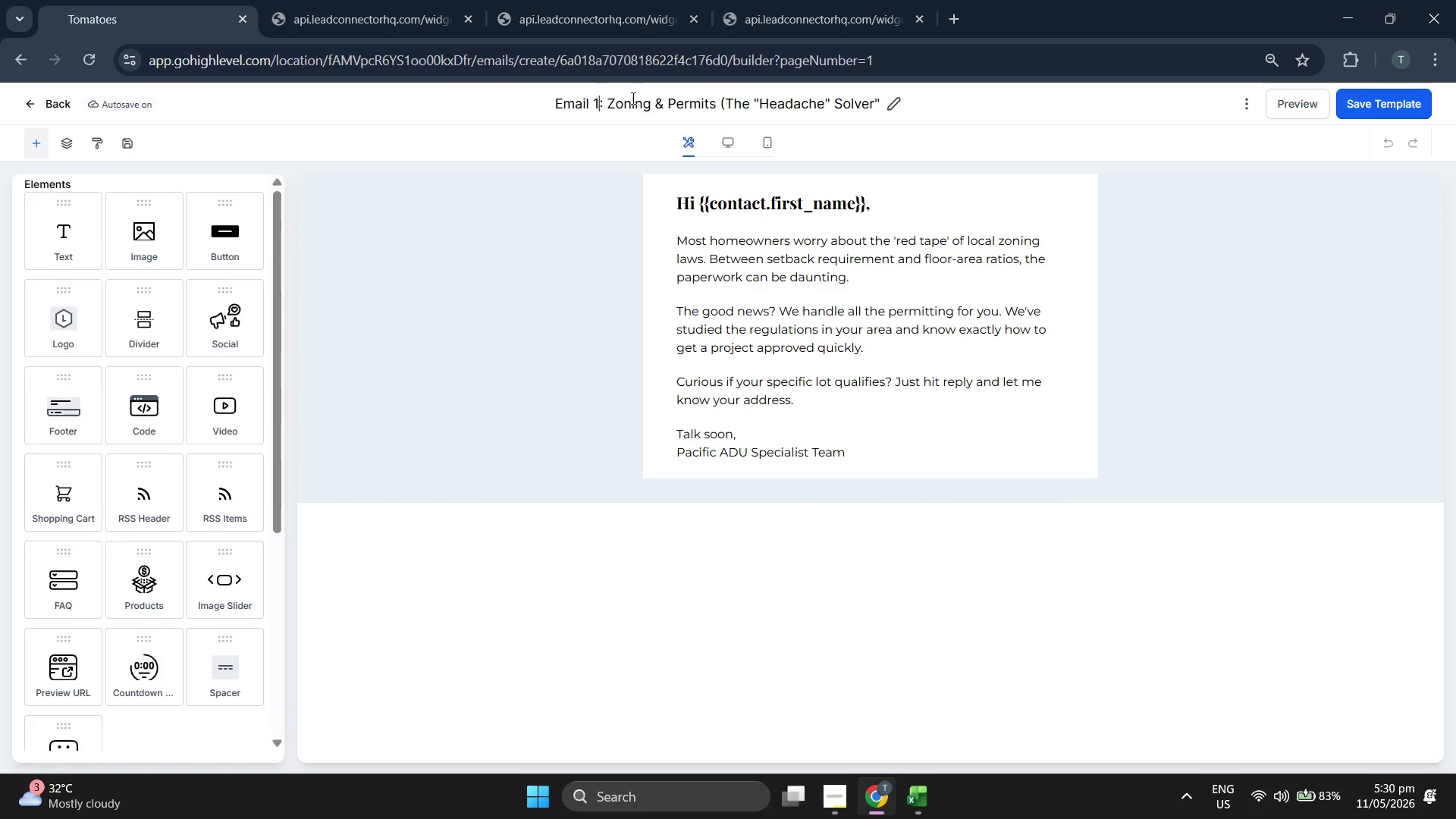 
key(1)
 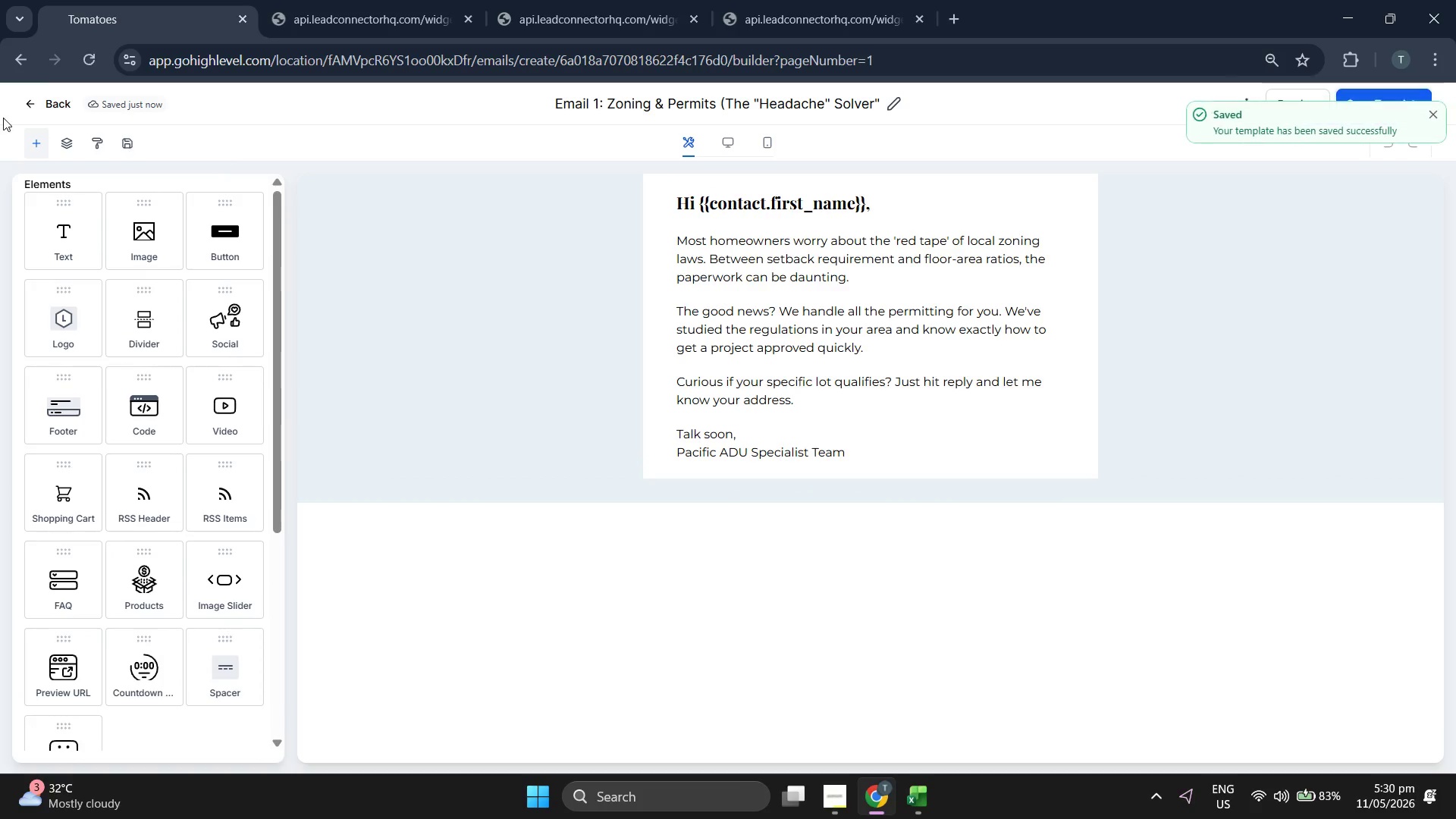 
left_click([38, 97])
 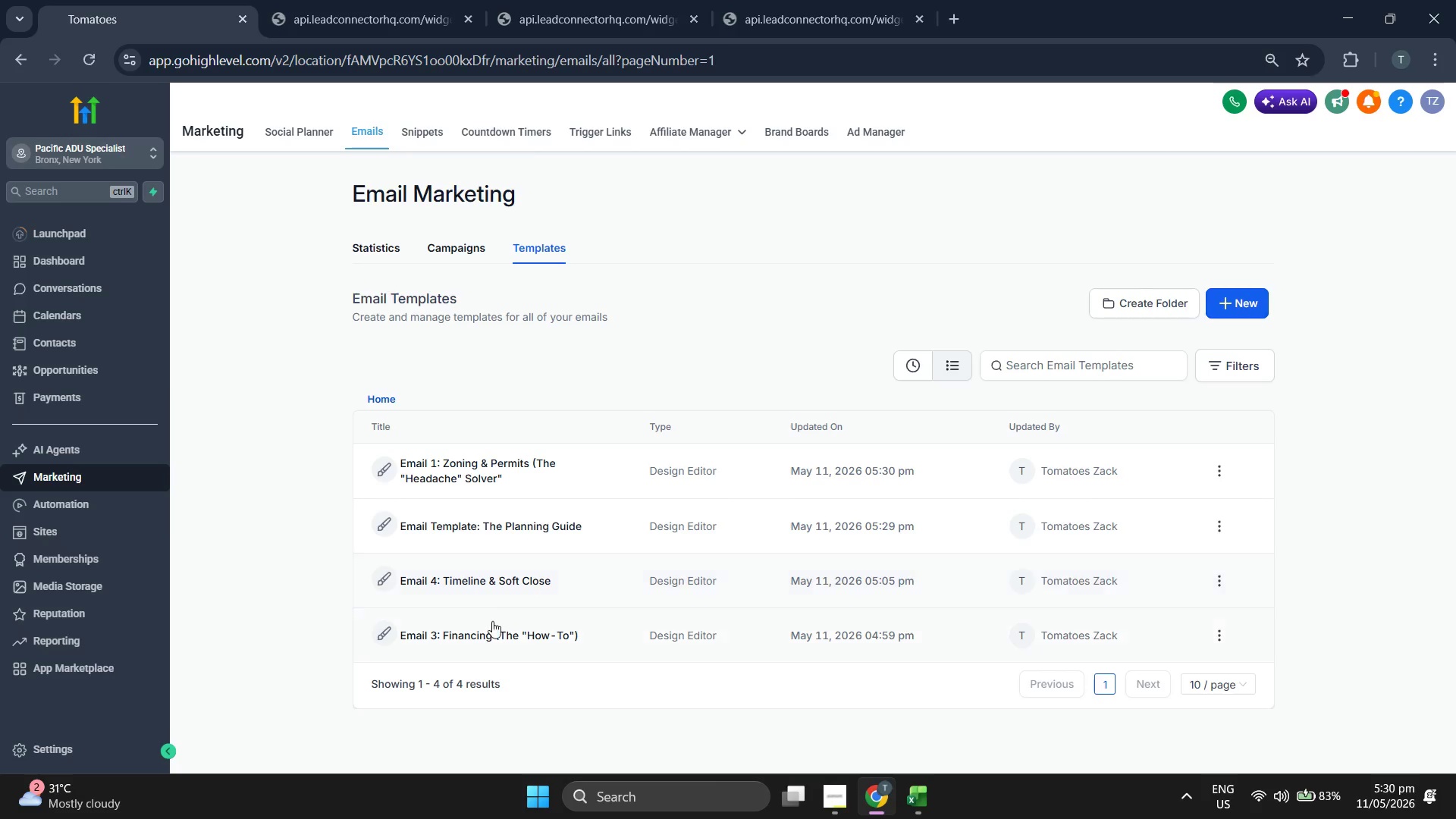 
wait(6.11)
 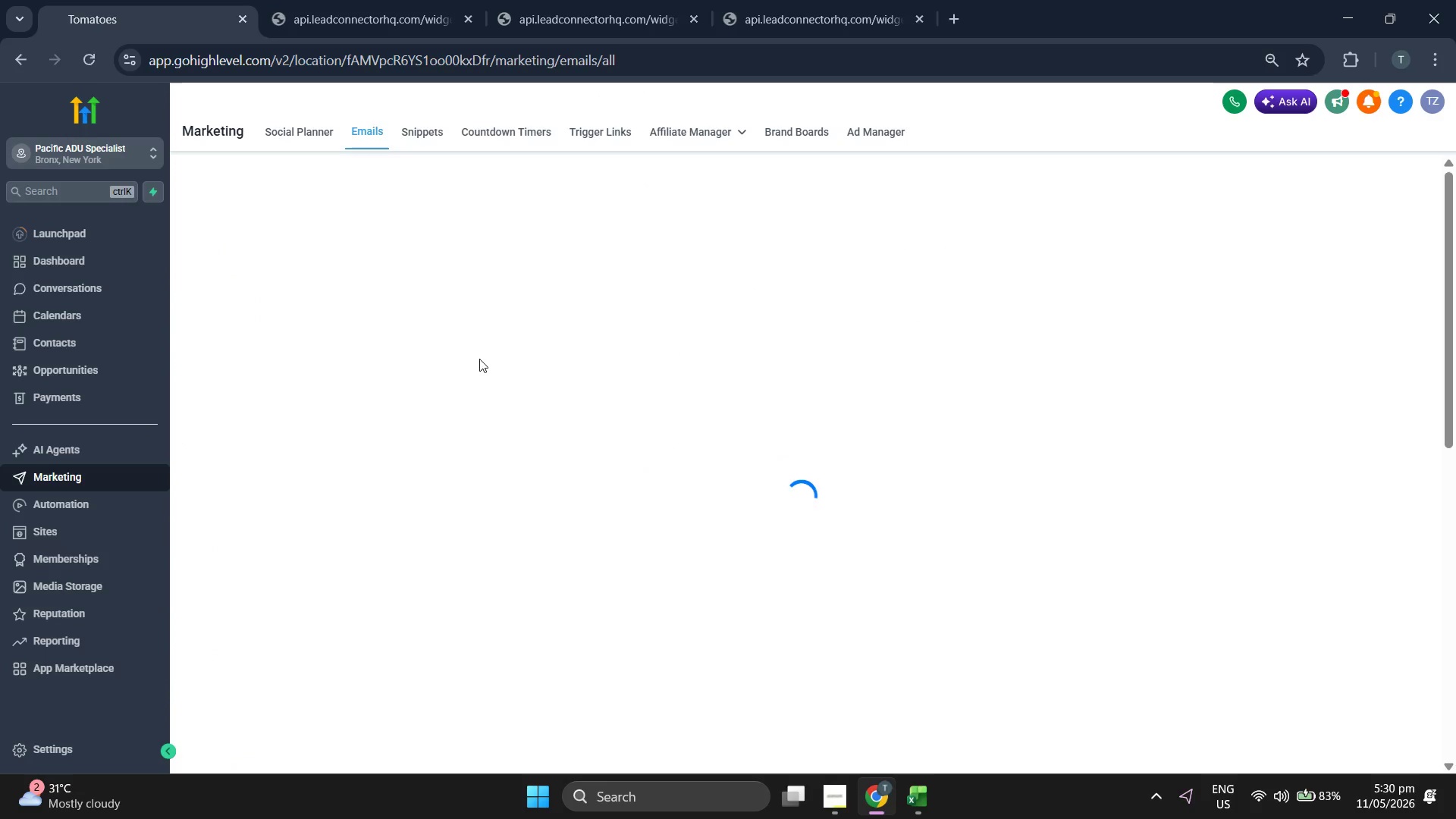 
left_click([469, 631])
 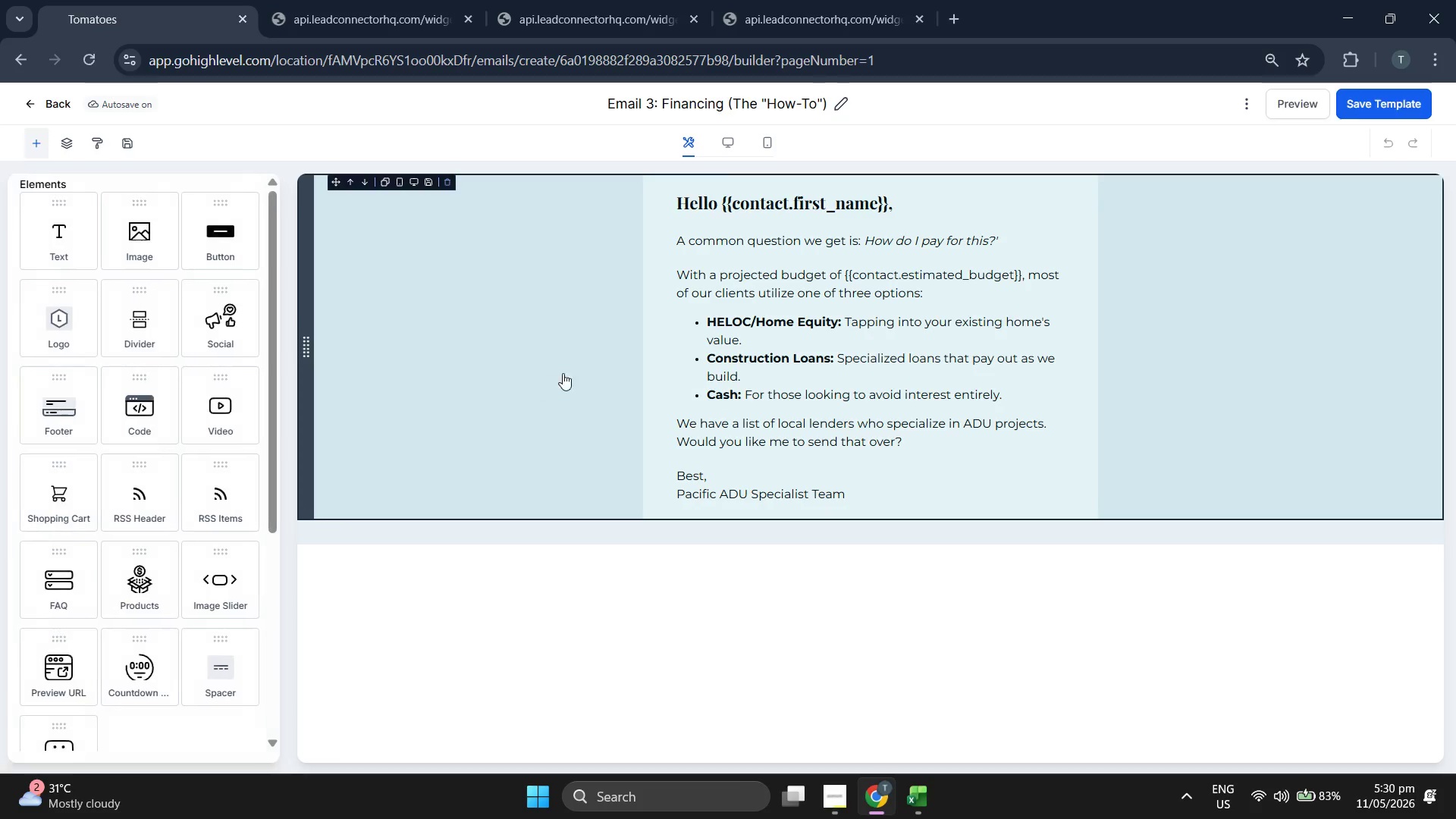 
left_click([648, 100])
 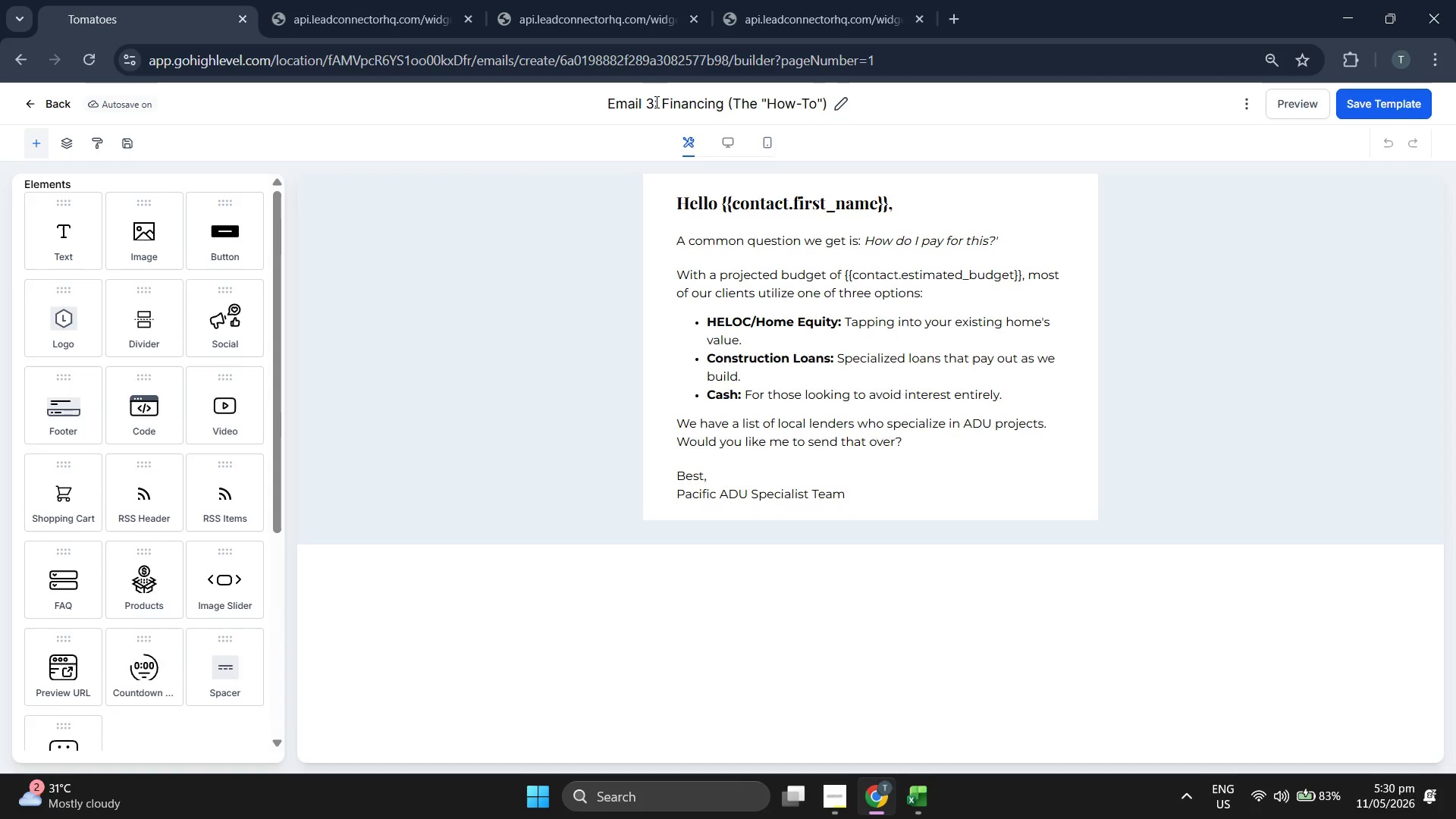 
key(ArrowRight)
 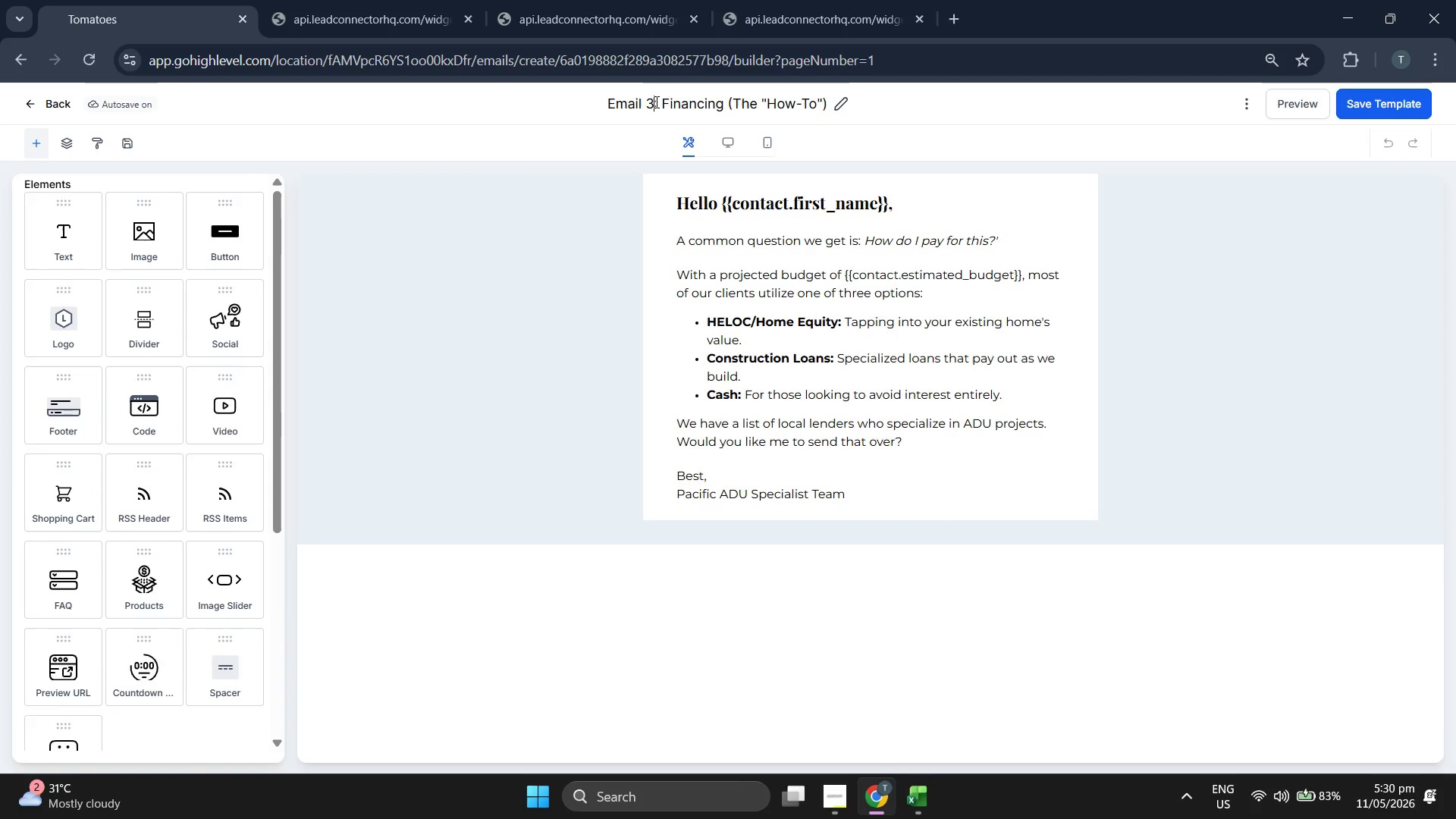 
key(Backspace)
 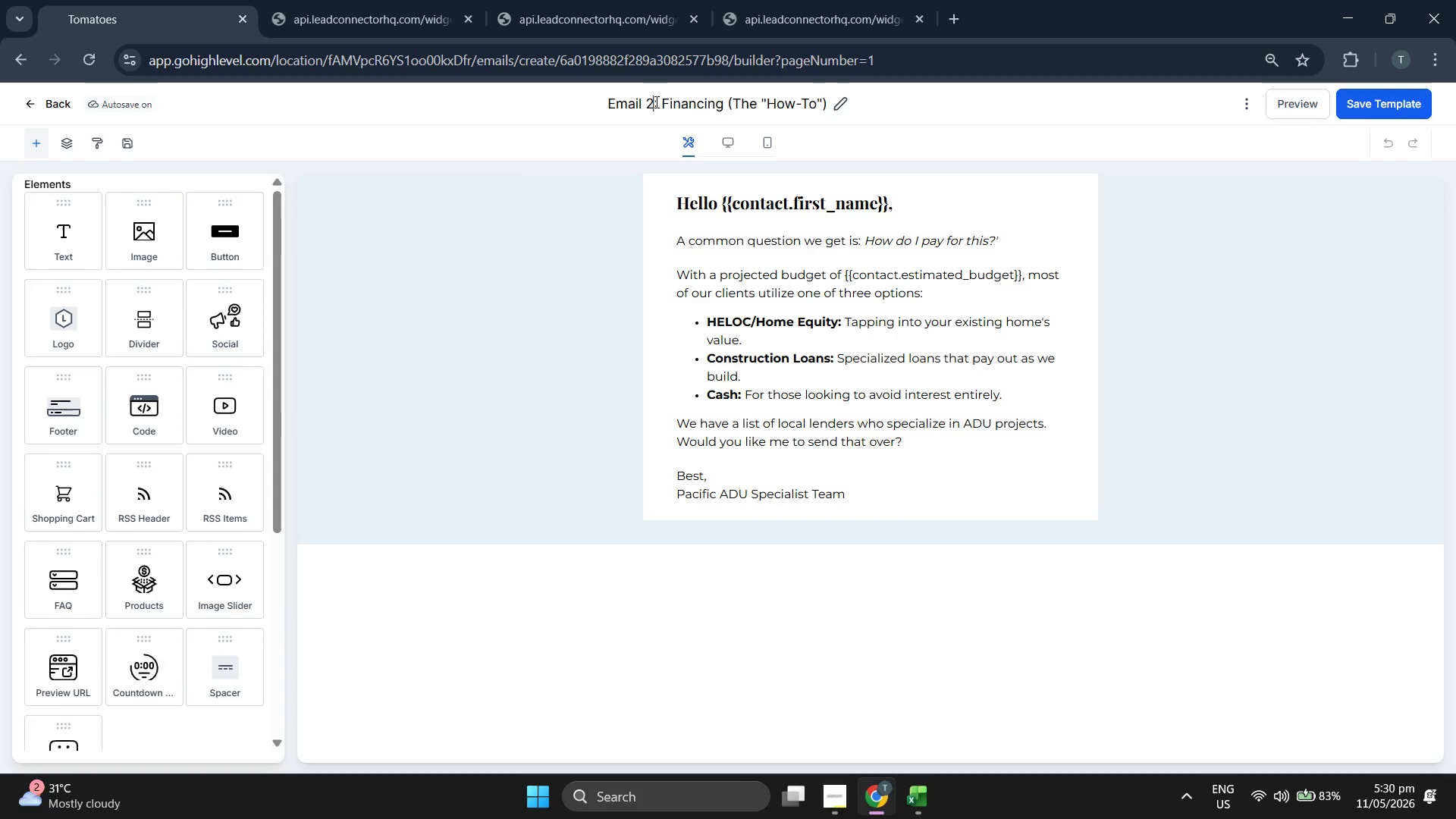 
key(2)
 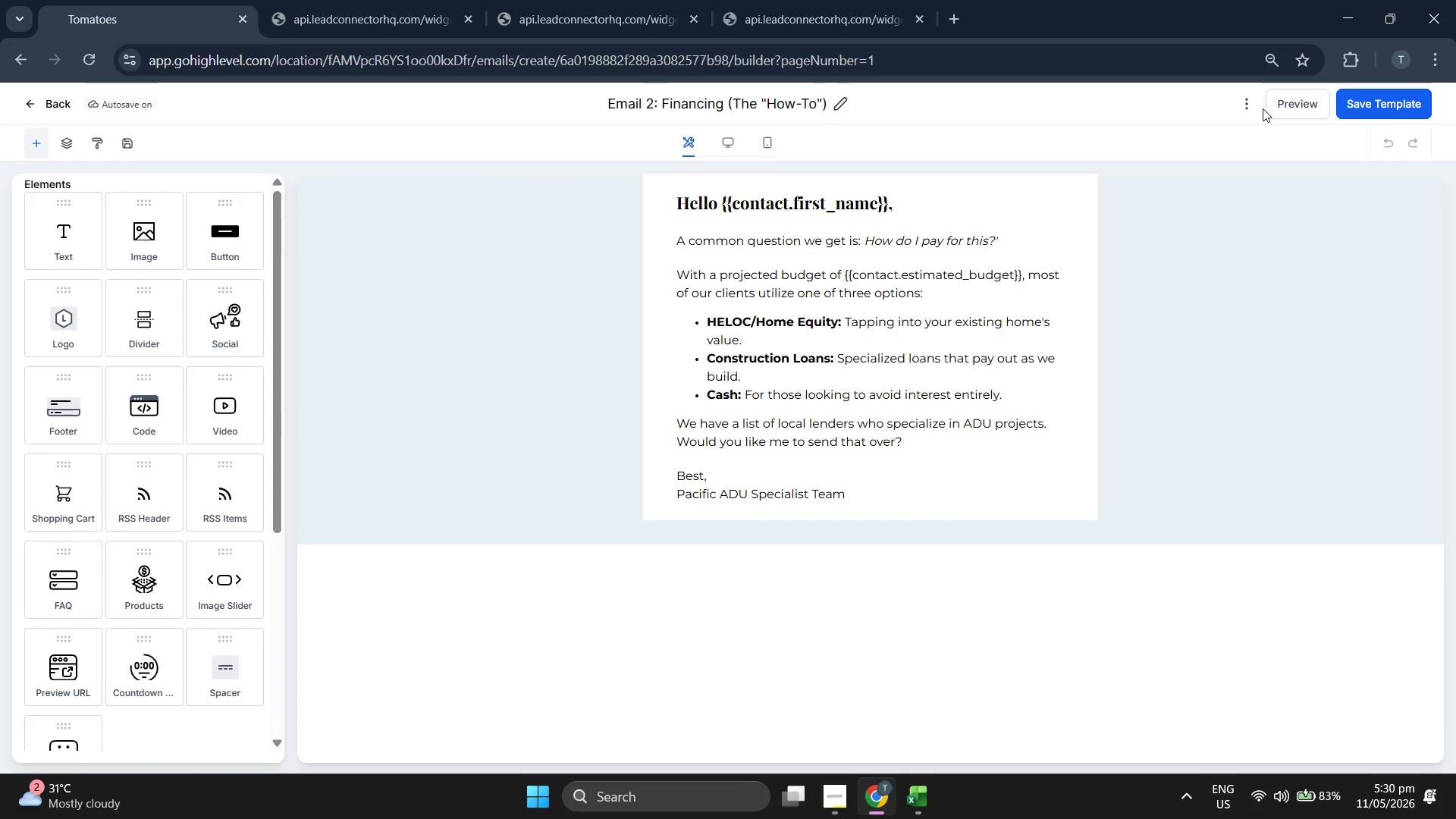 
left_click([1385, 108])
 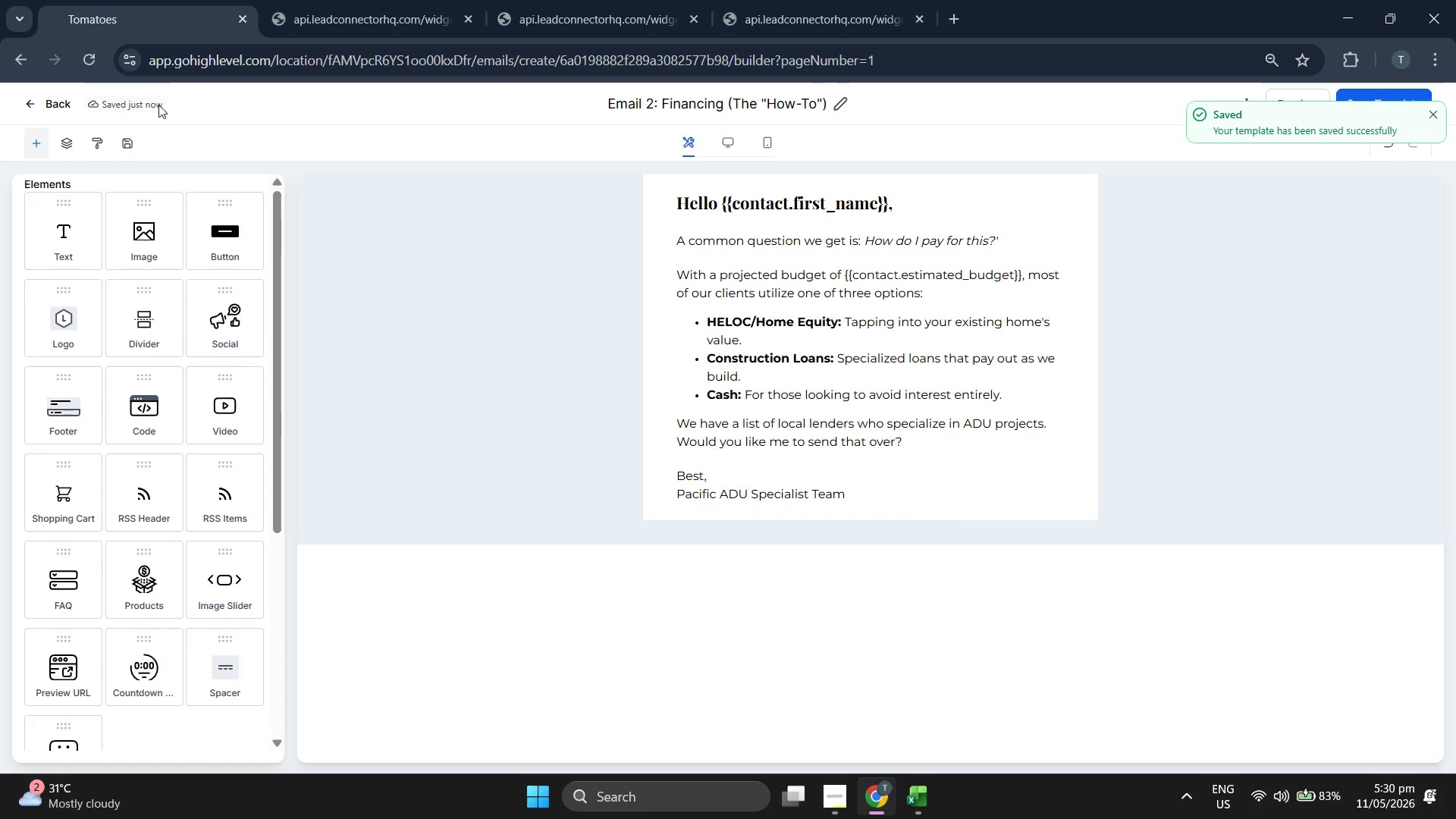 
left_click([41, 96])
 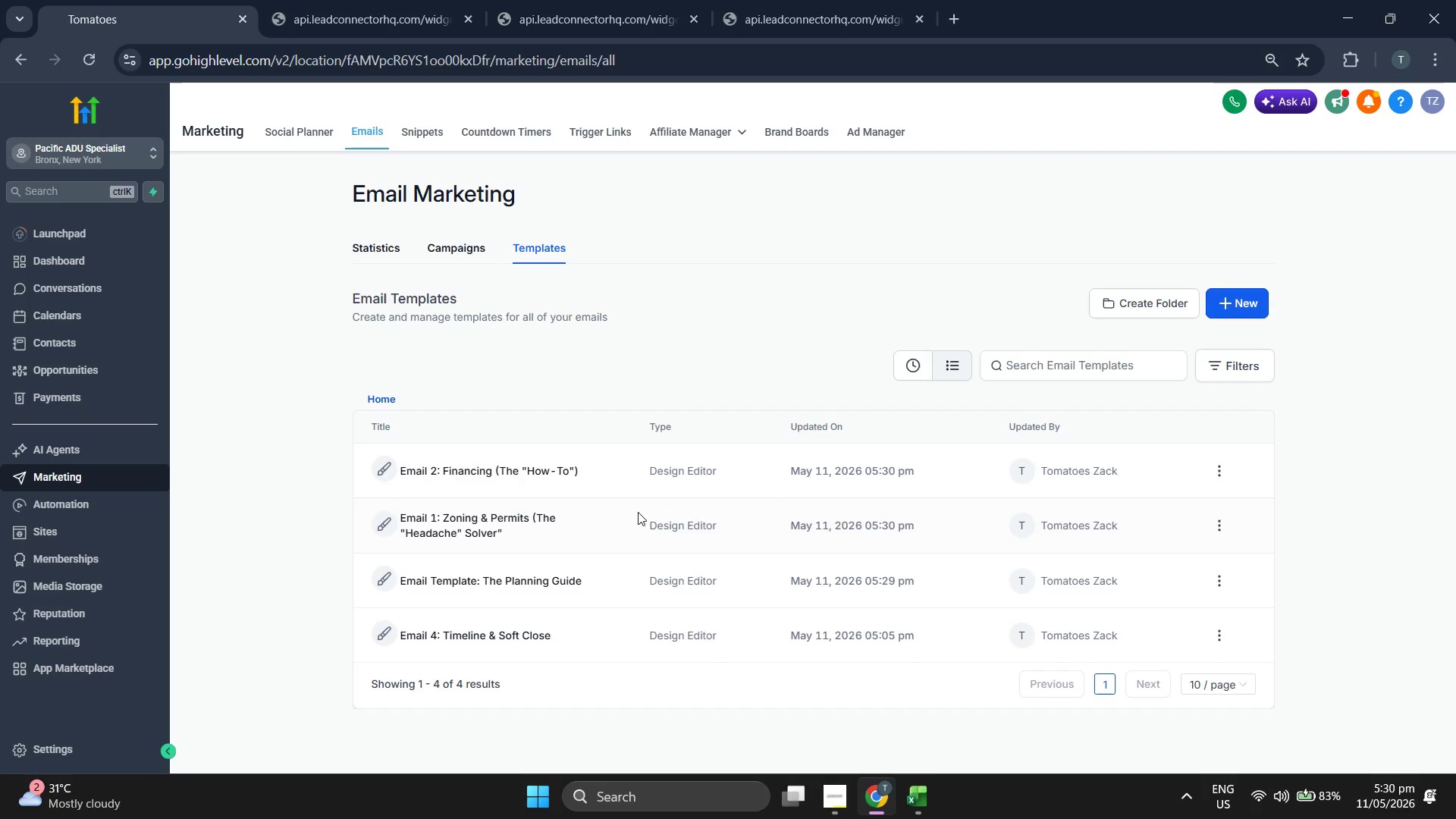 
left_click([462, 636])
 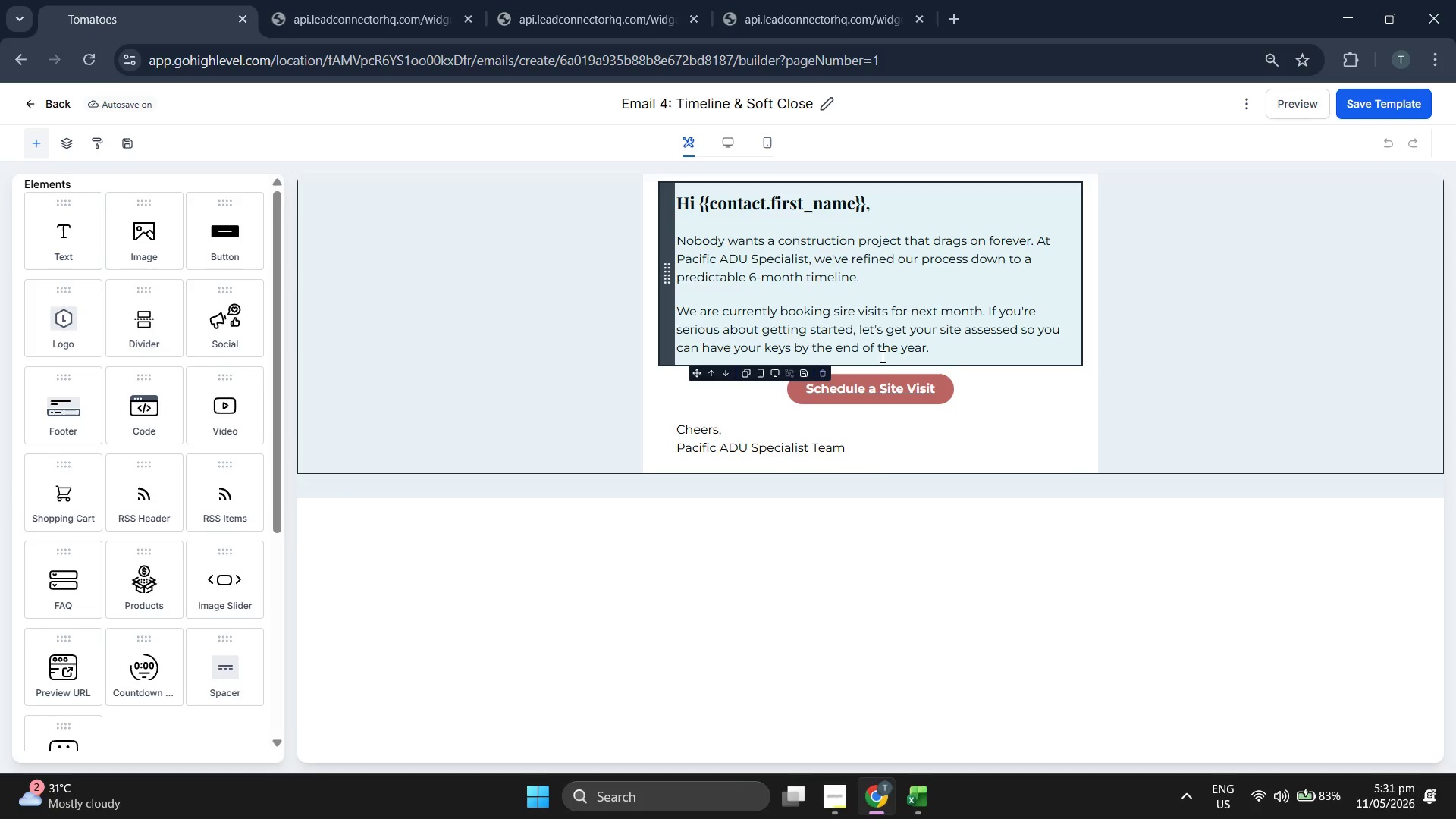 
wait(35.98)
 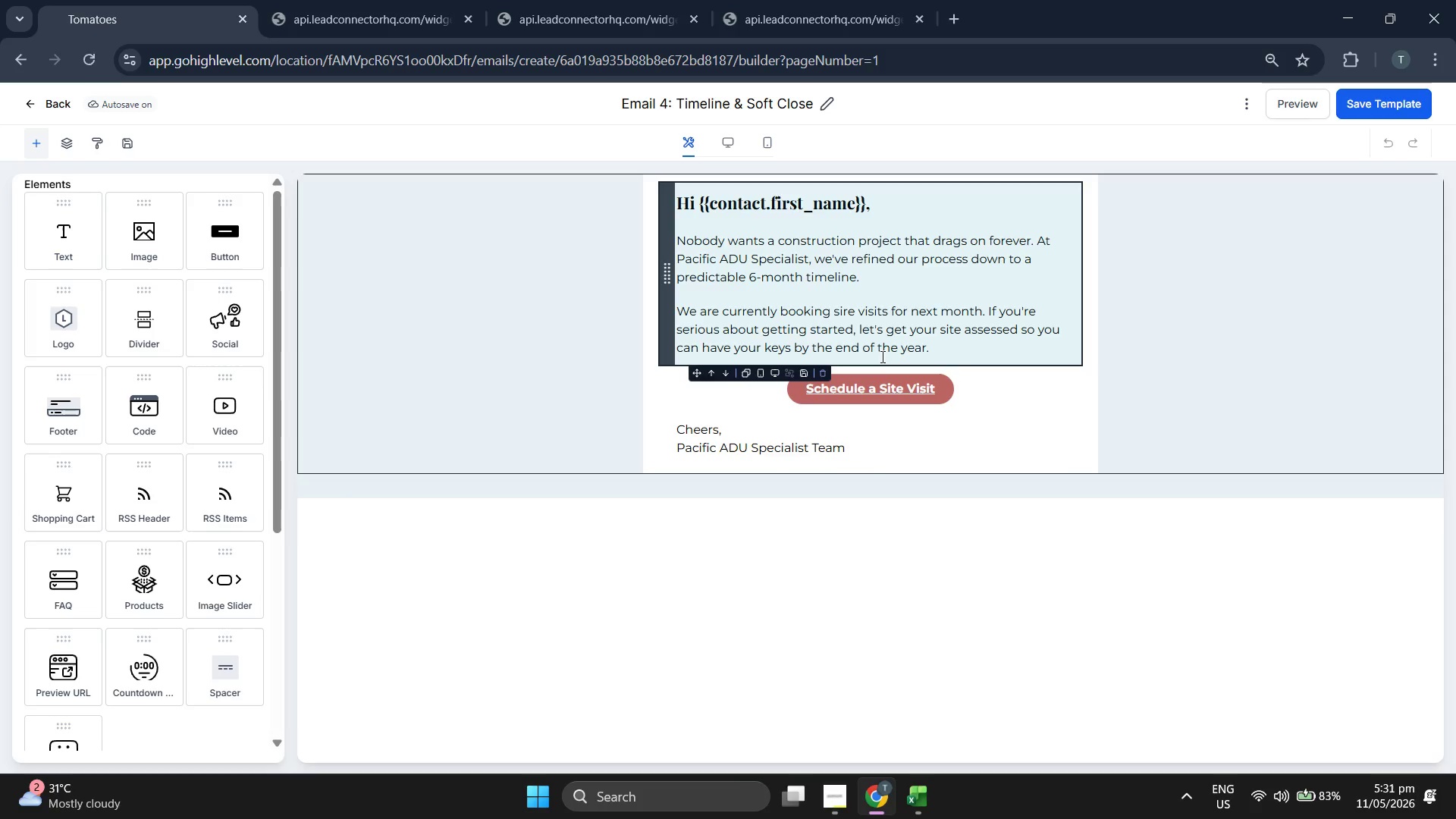 
left_click([850, 310])
 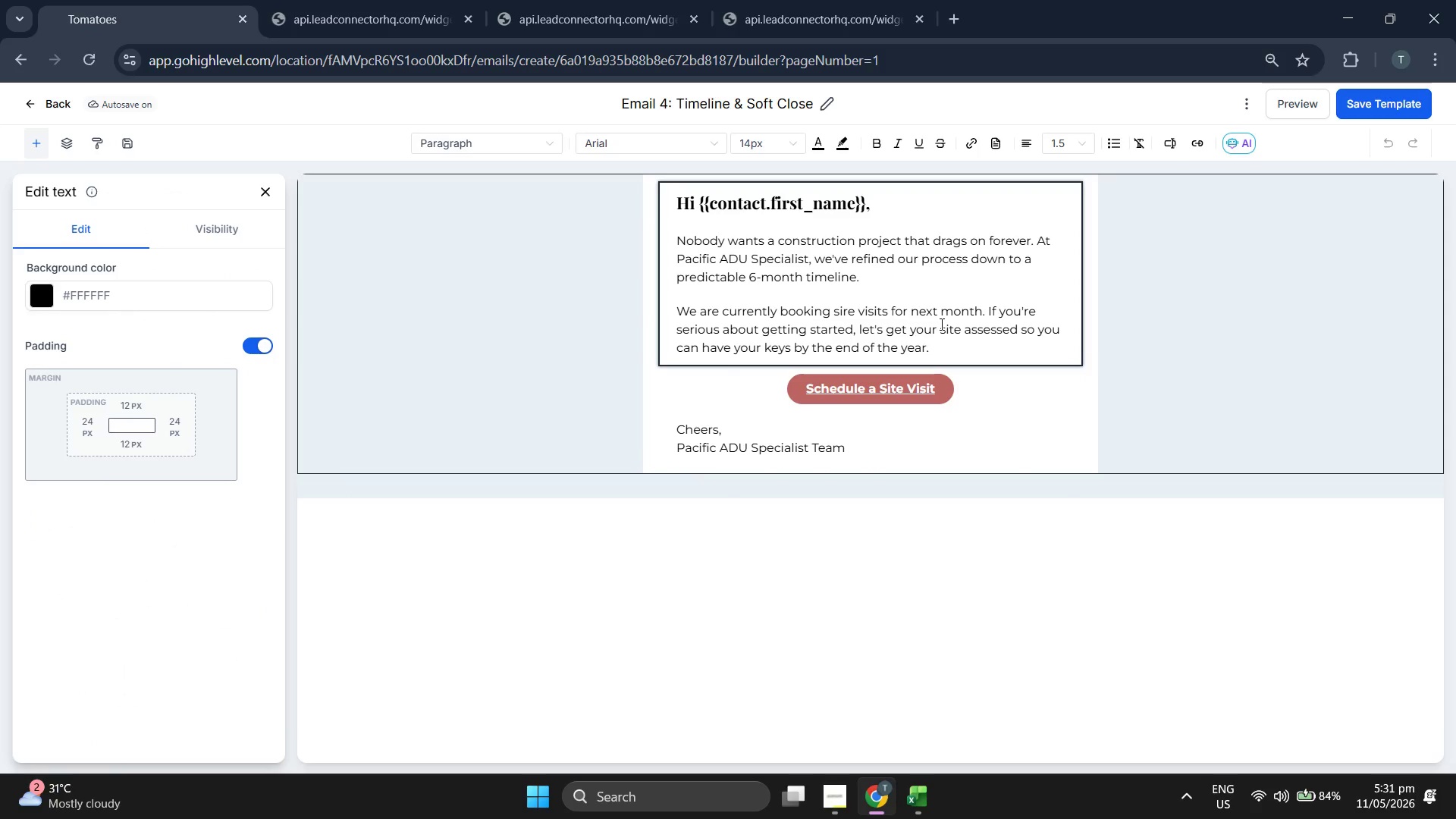 
key(Backspace)
 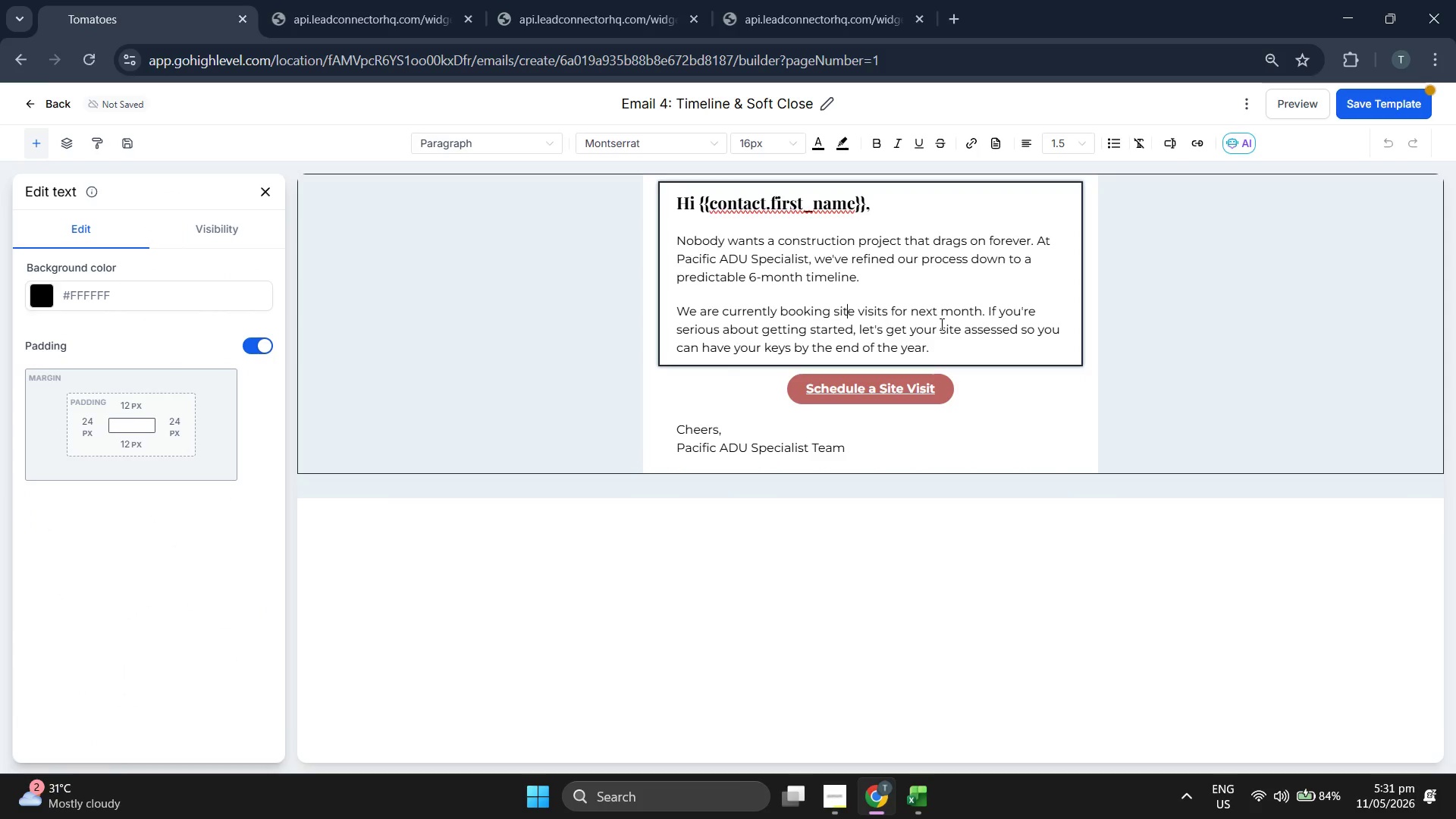 
key(T)
 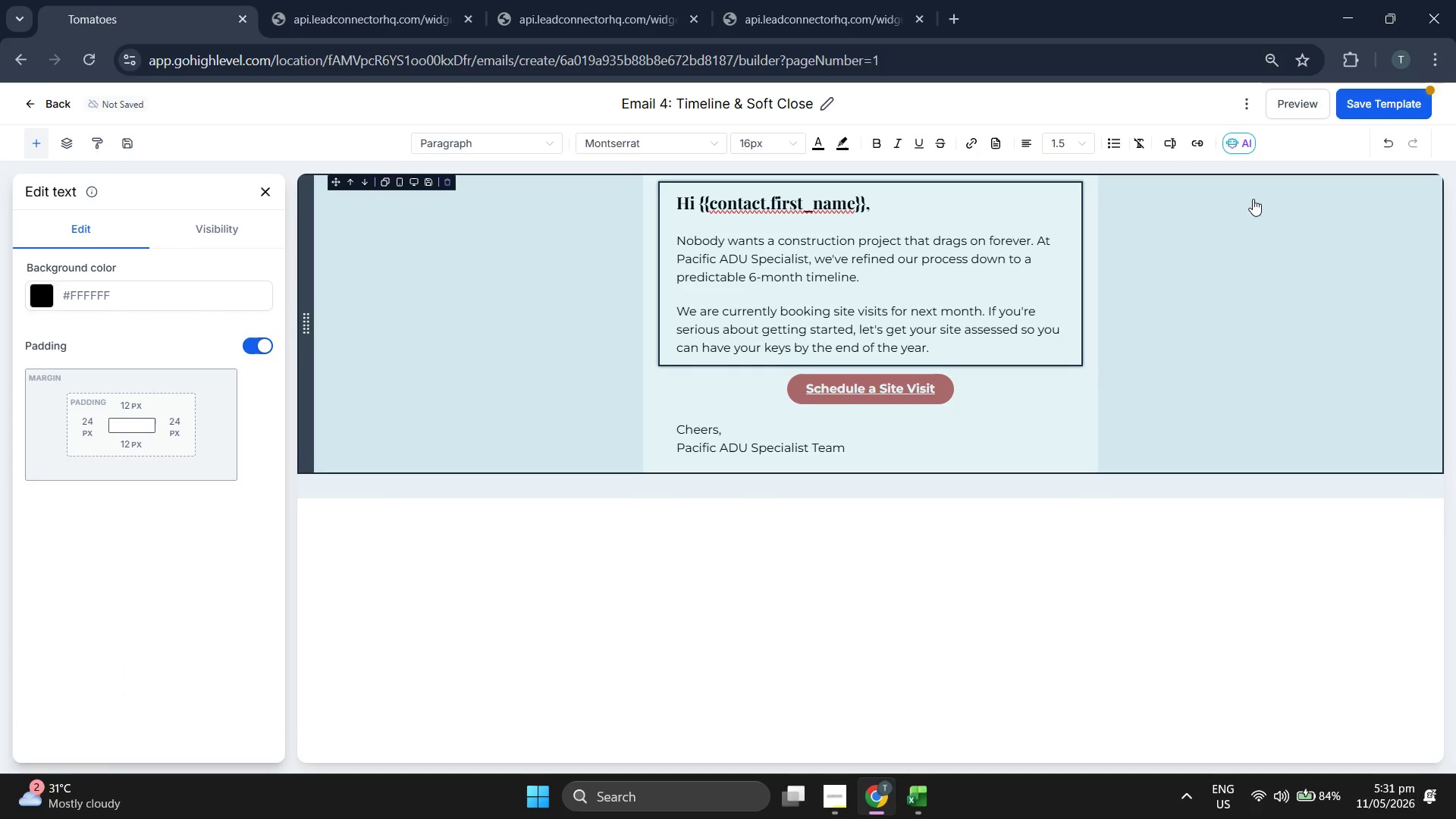 
left_click([1352, 102])
 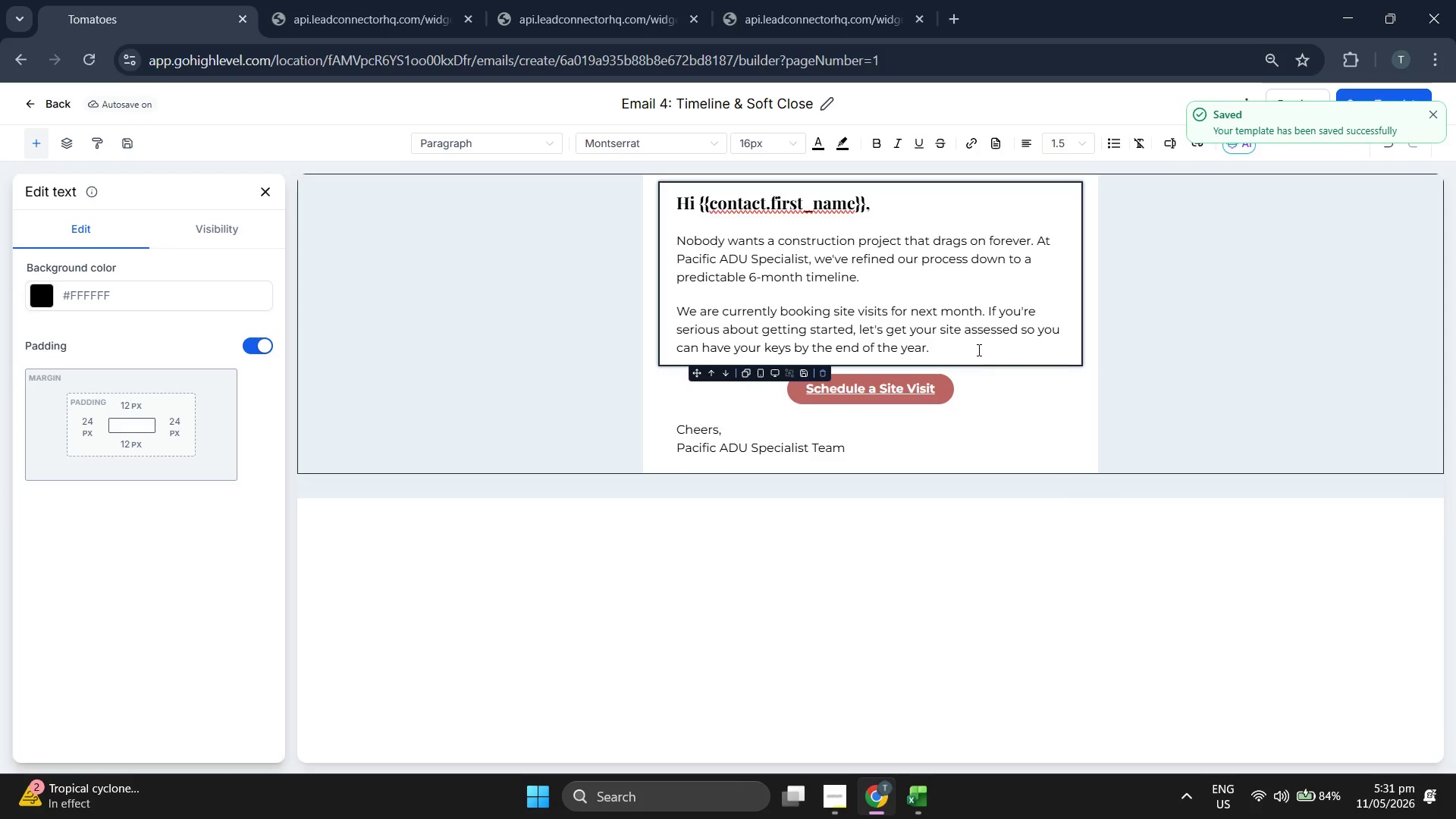 
wait(8.45)
 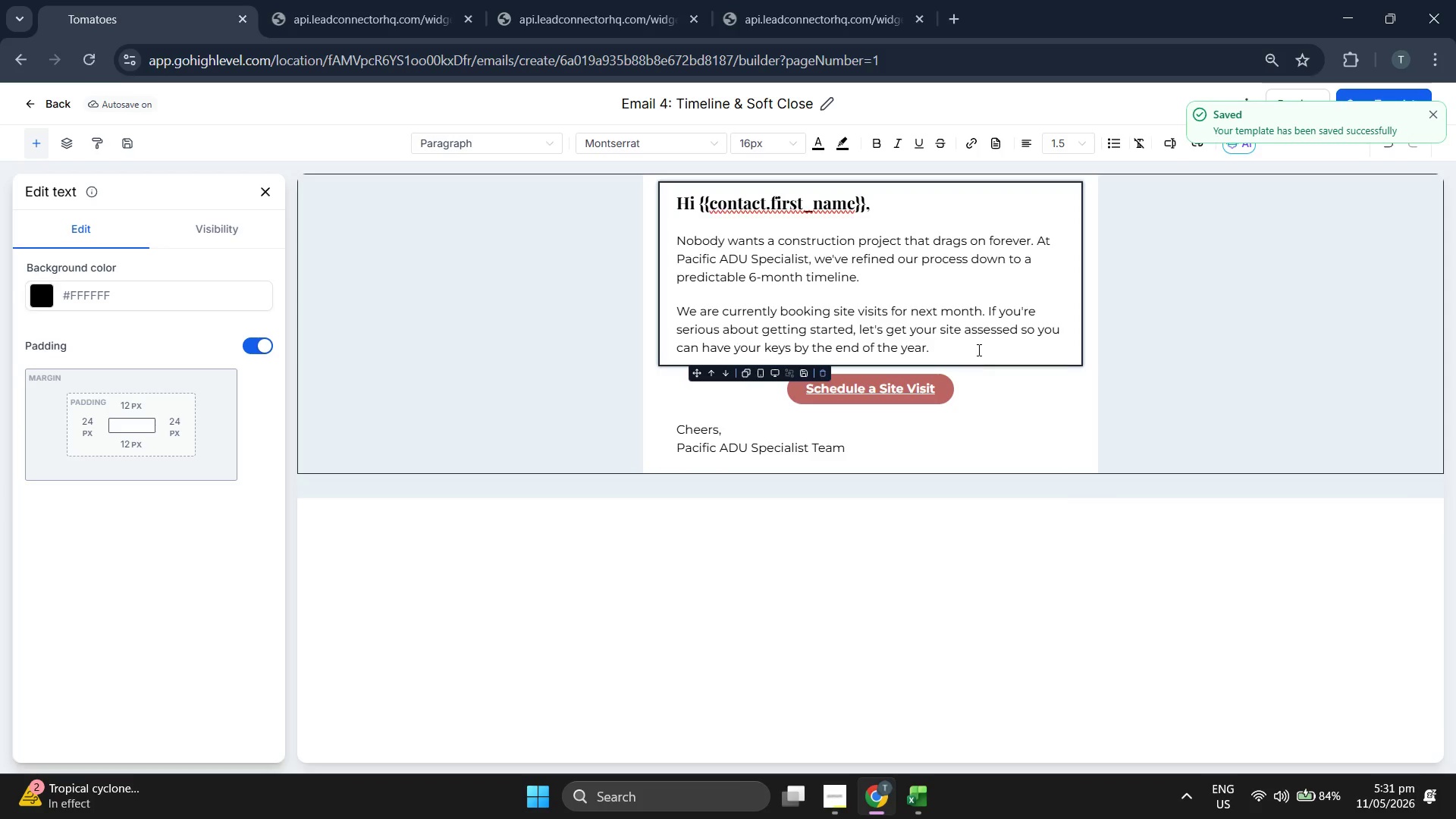 
left_click([615, 516])
 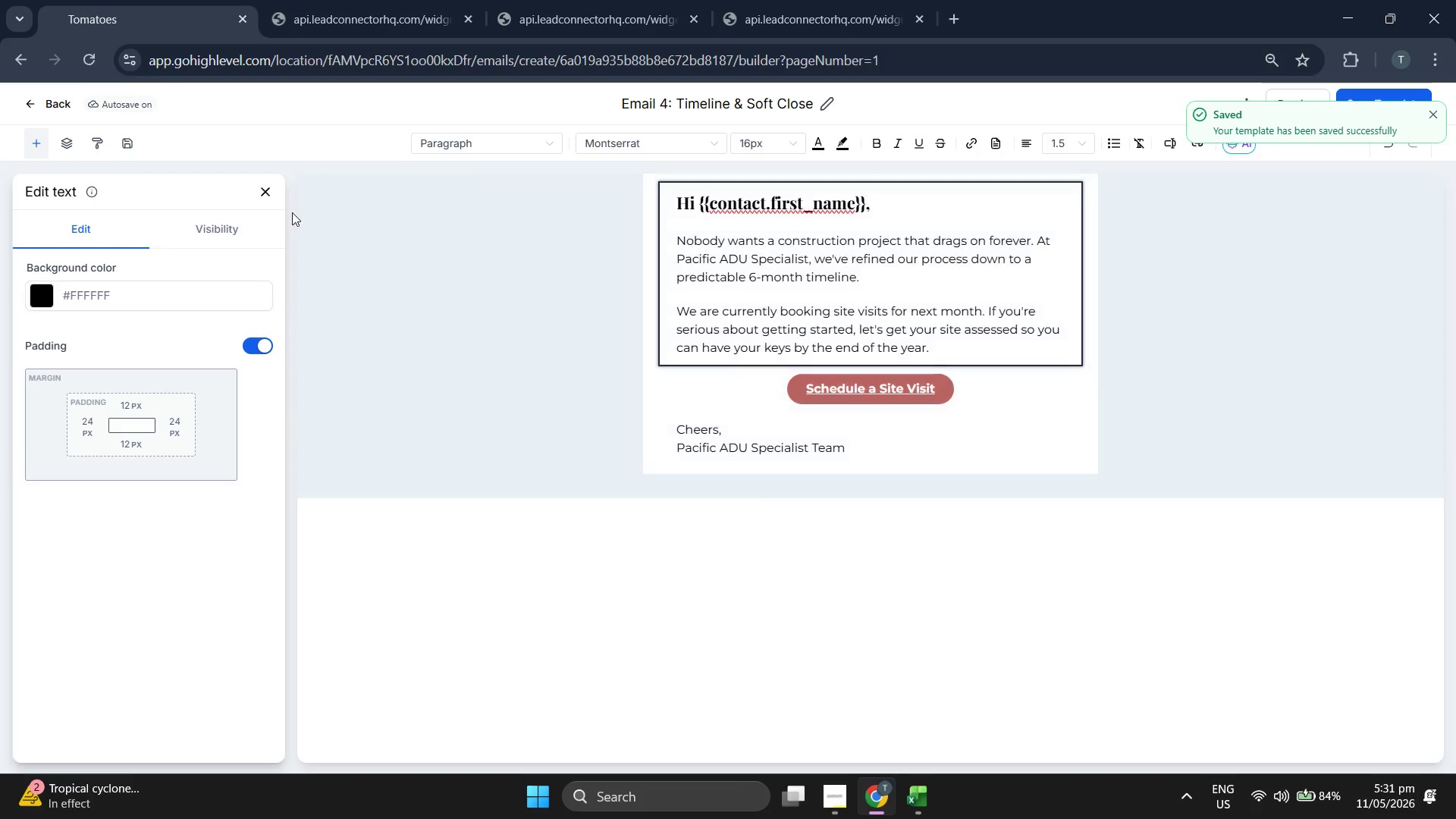 
left_click([268, 187])
 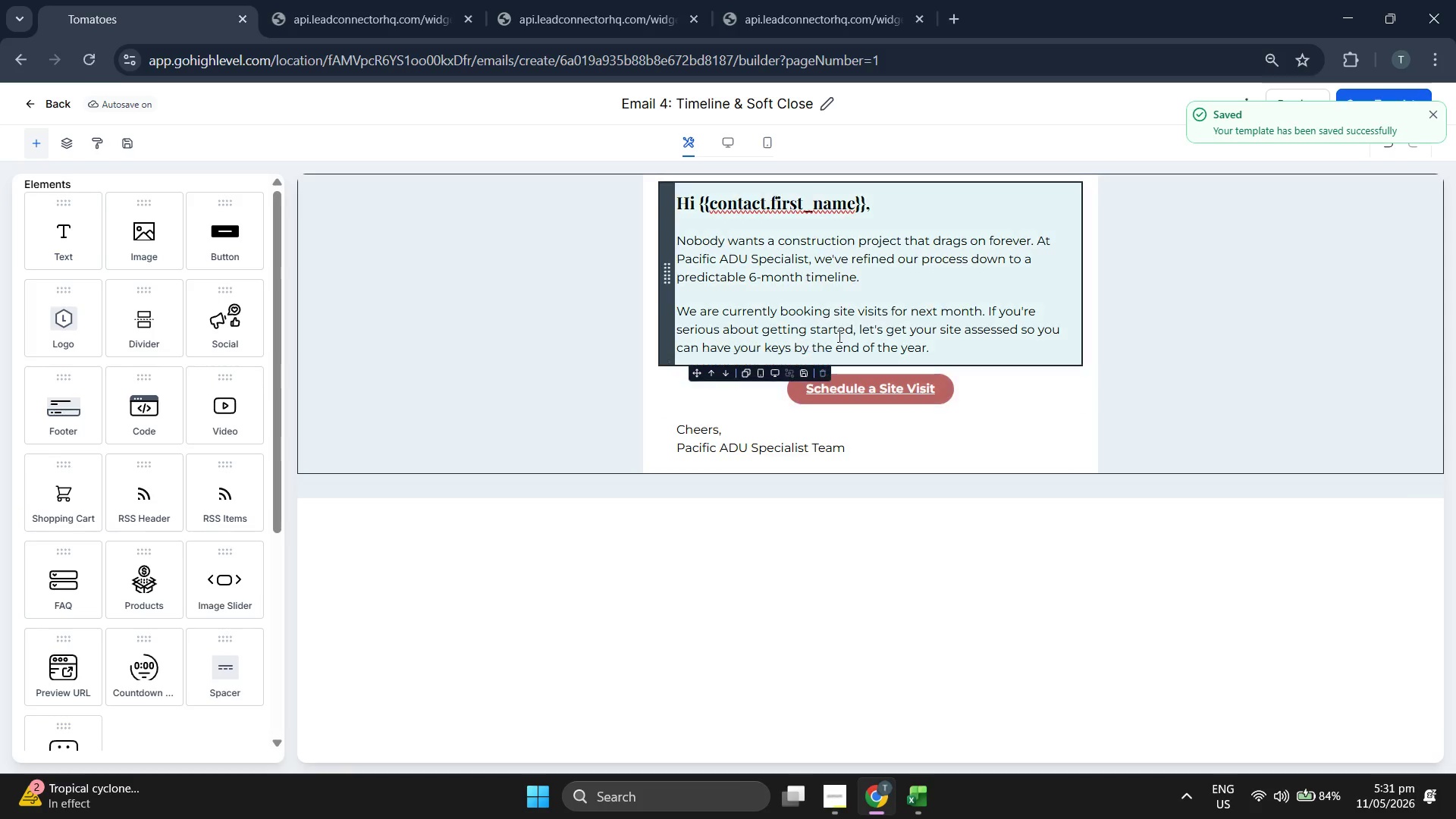 
wait(6.86)
 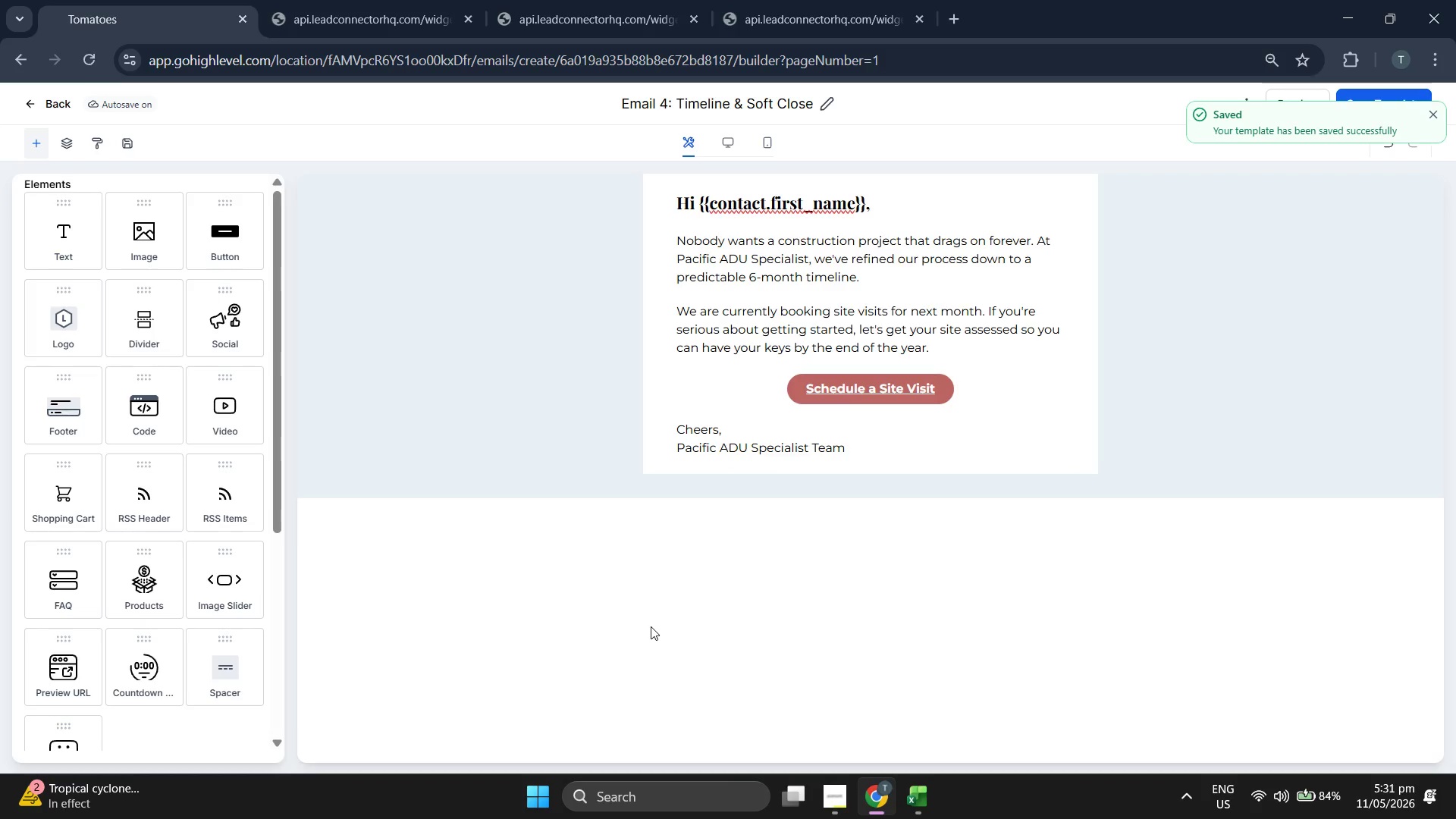 
left_click([50, 109])
 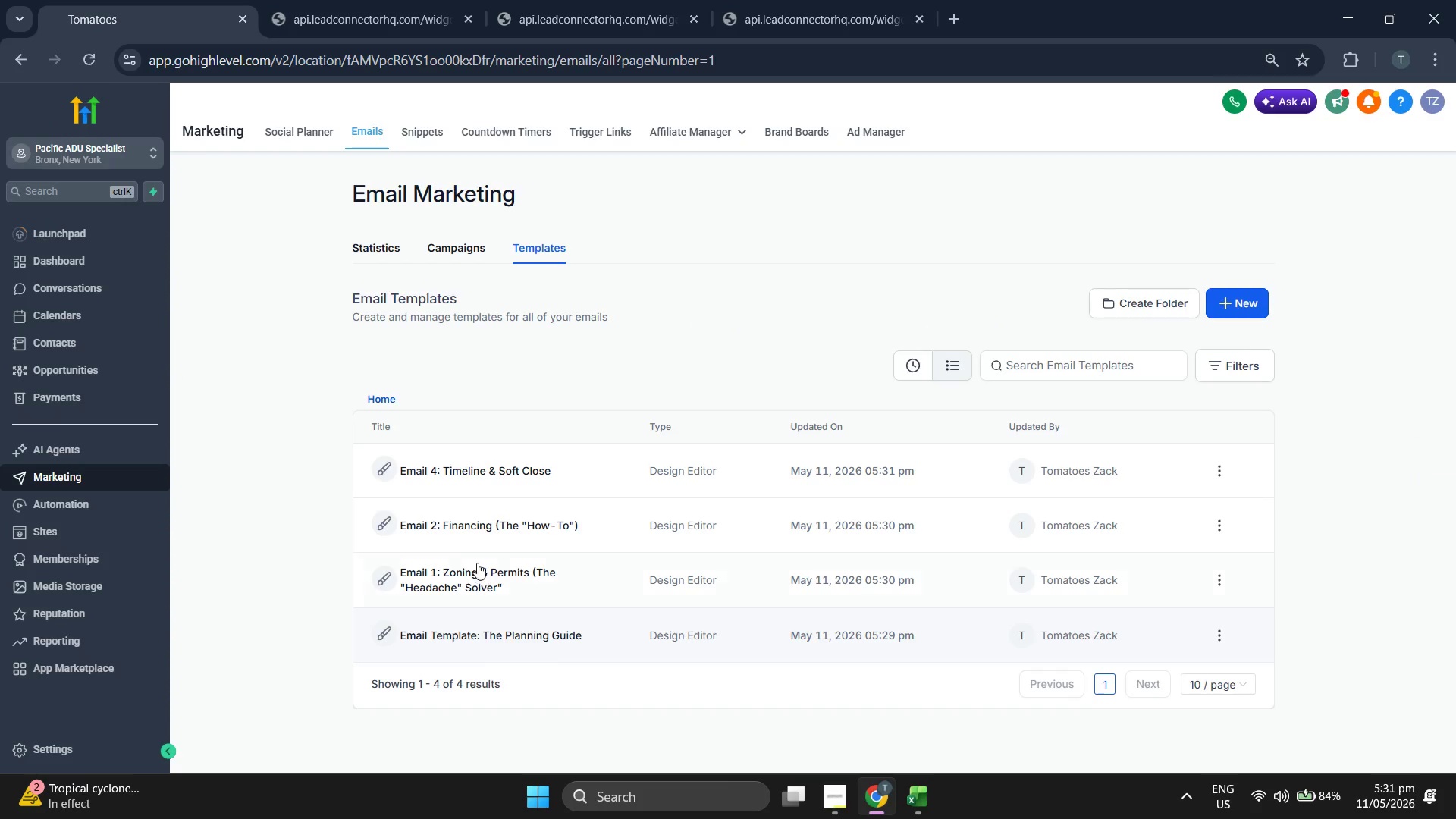 
wait(6.05)
 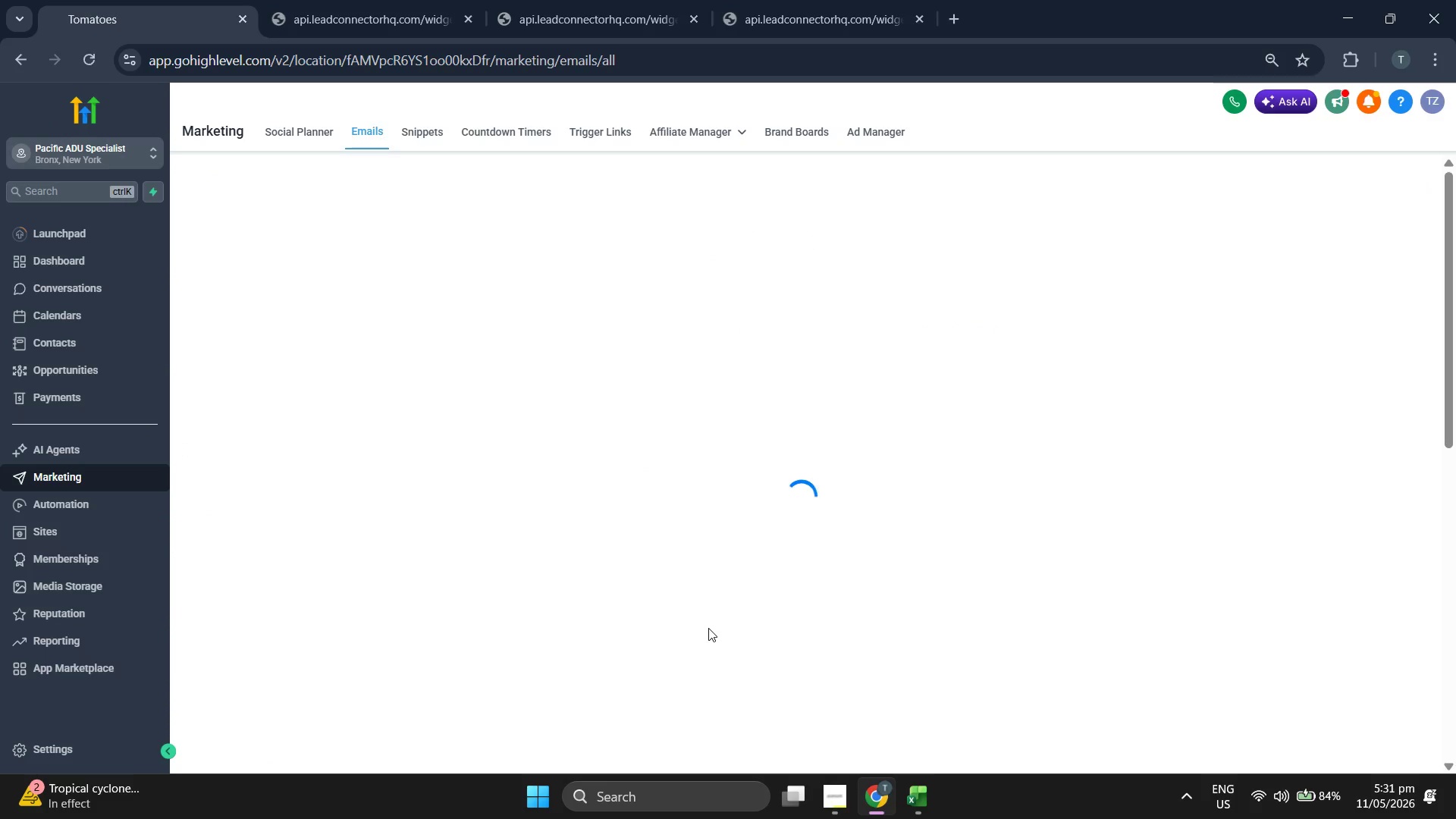 
left_click([477, 469])
 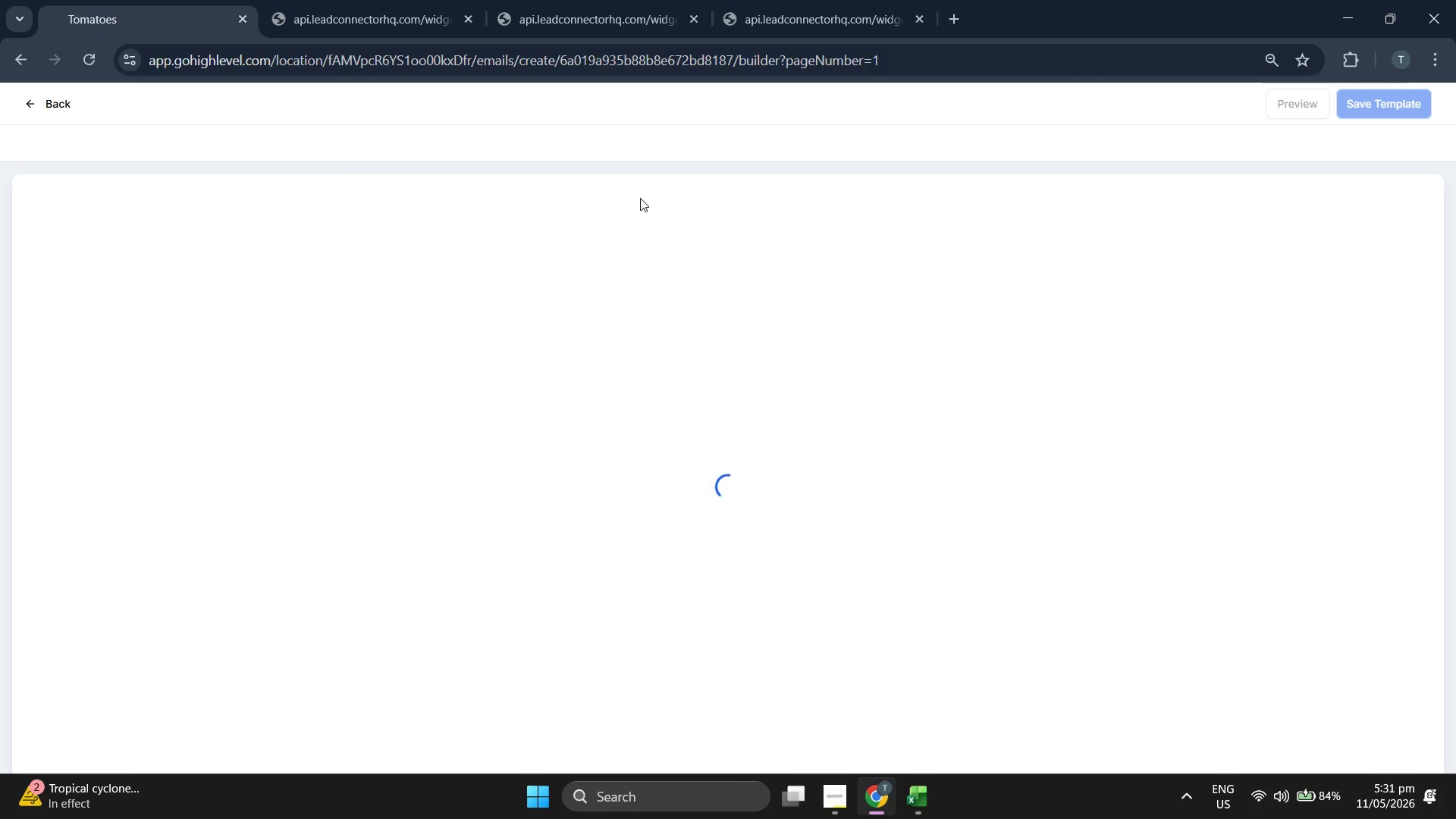 
wait(5.48)
 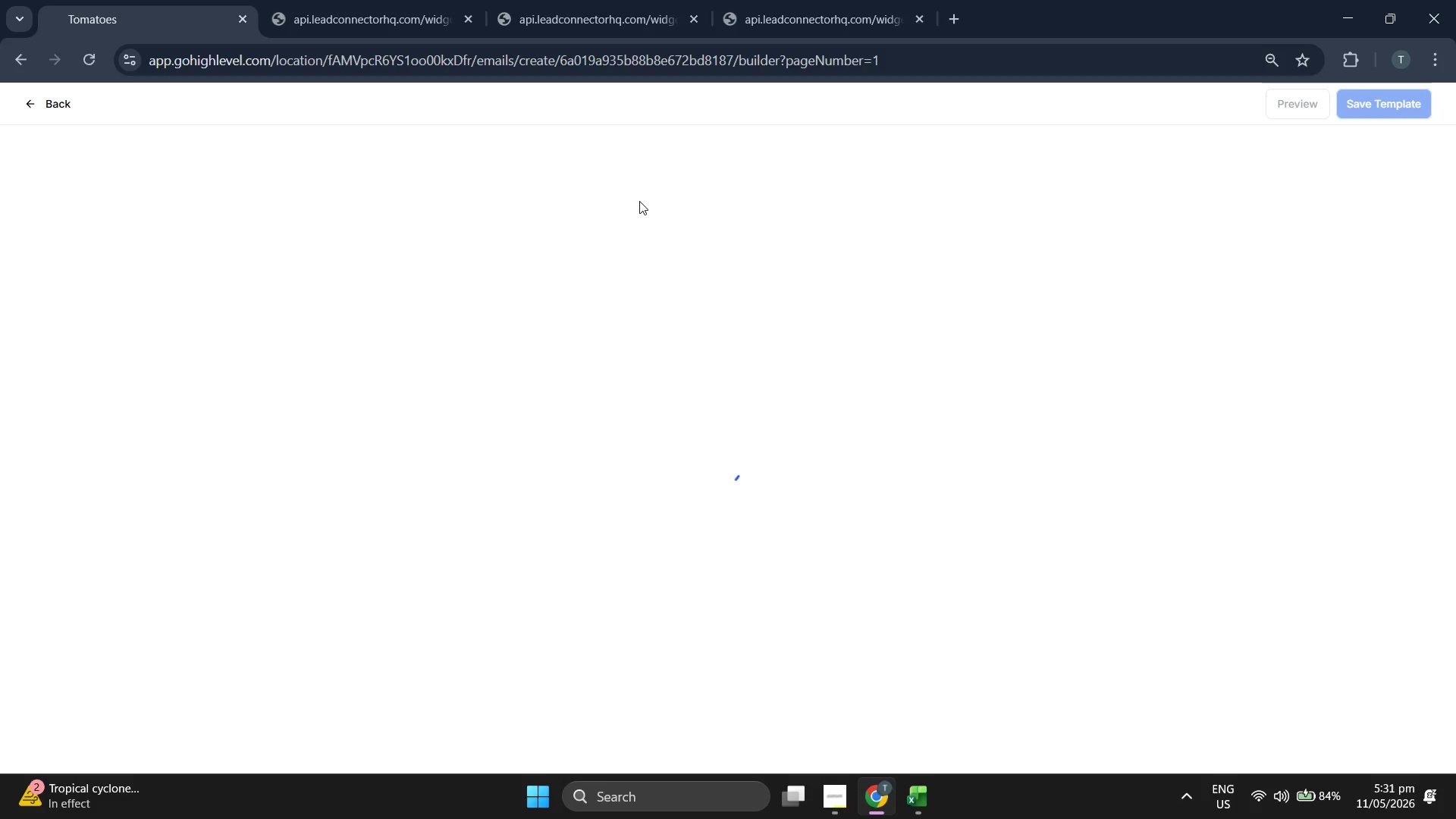 
left_click([666, 105])
 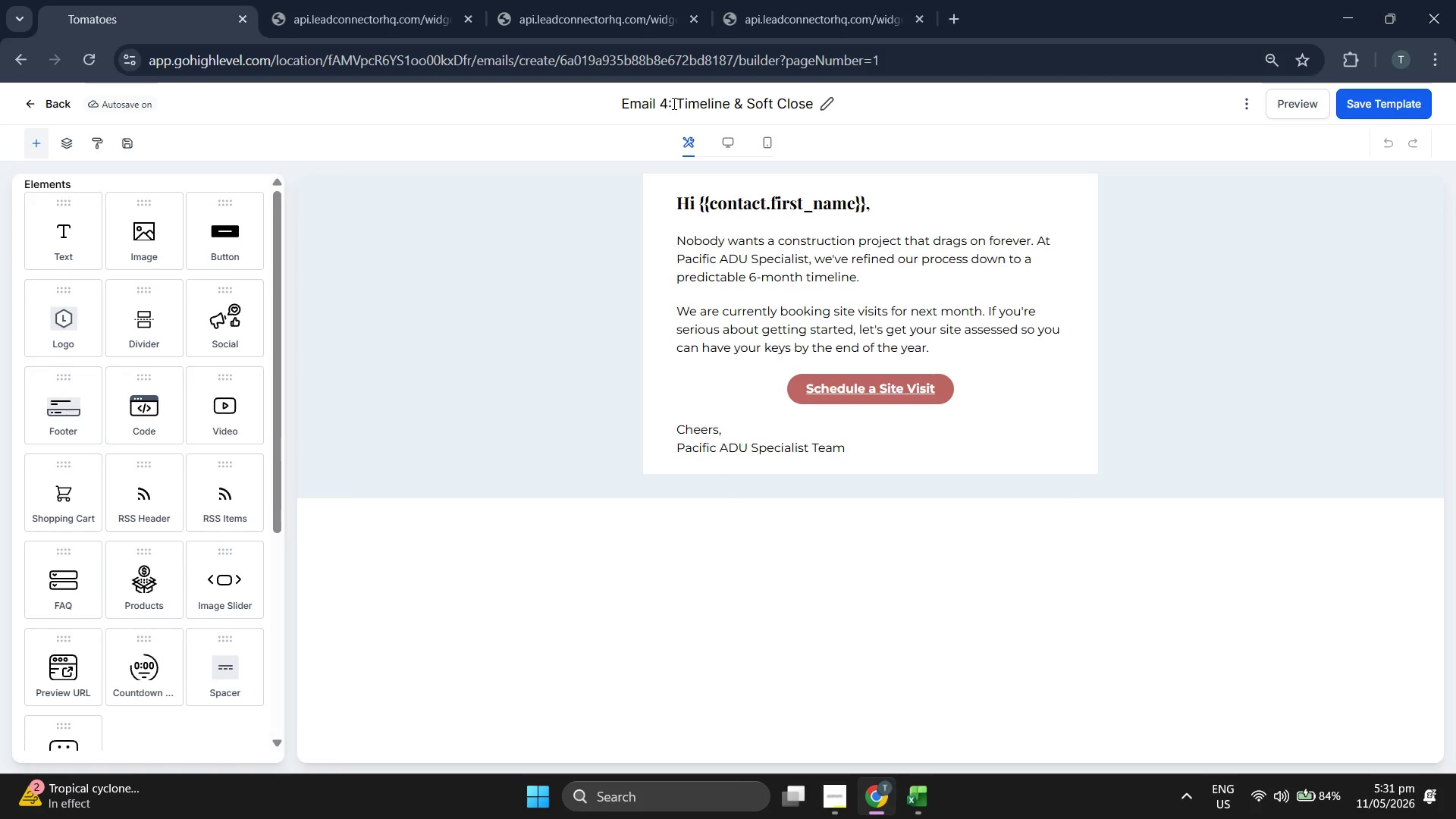 
key(Backspace)
 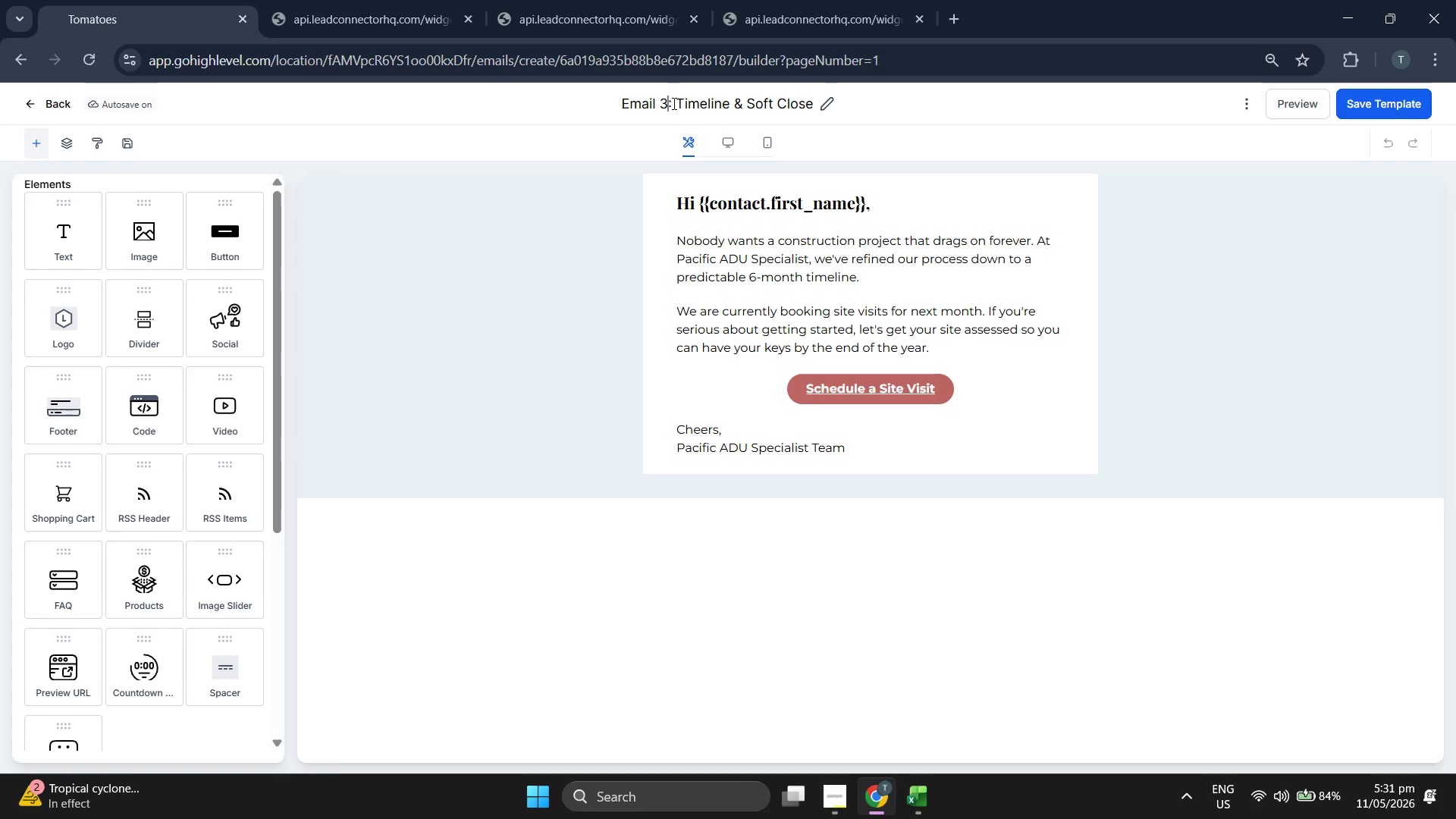 
key(3)
 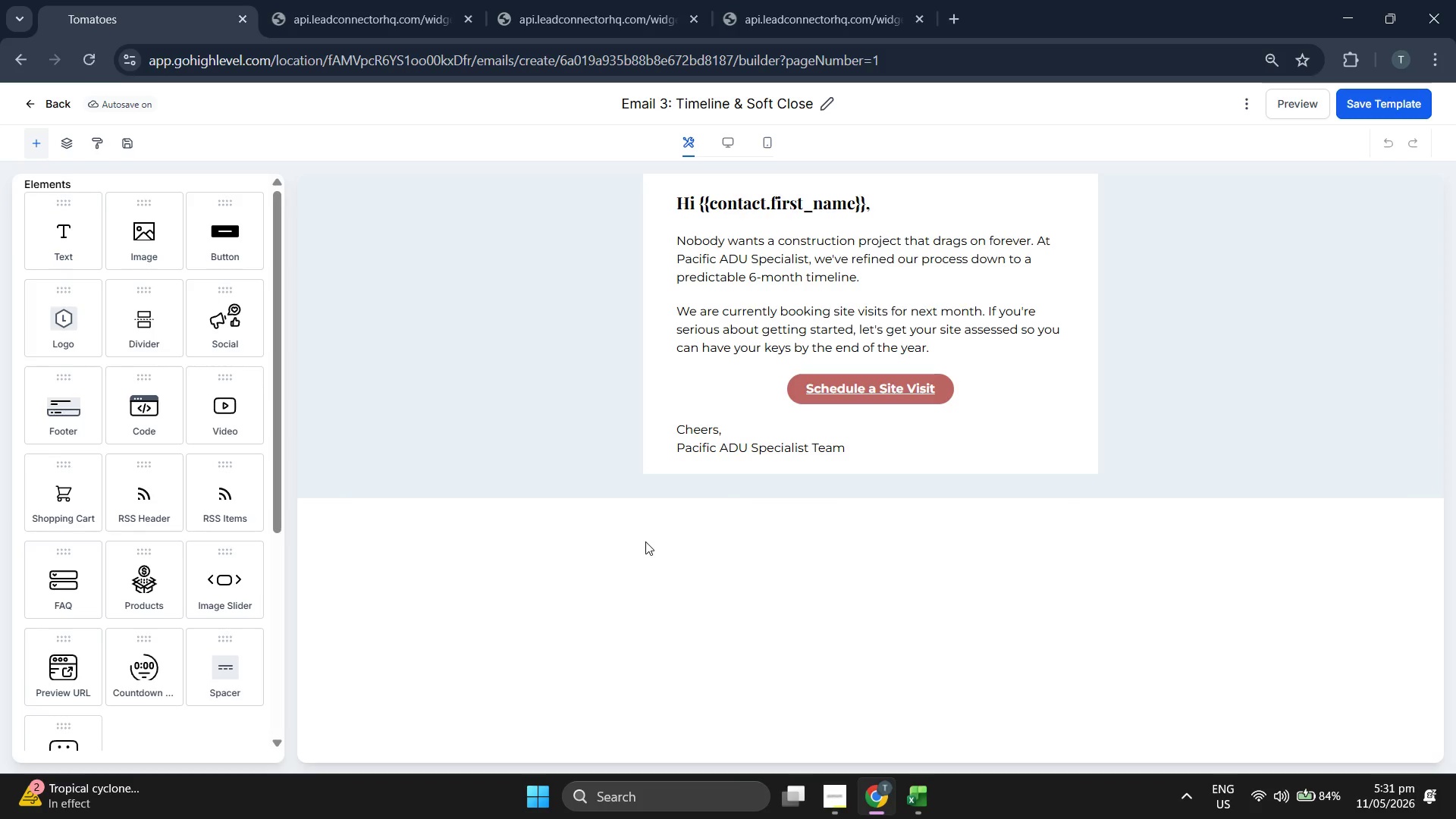 
wait(15.28)
 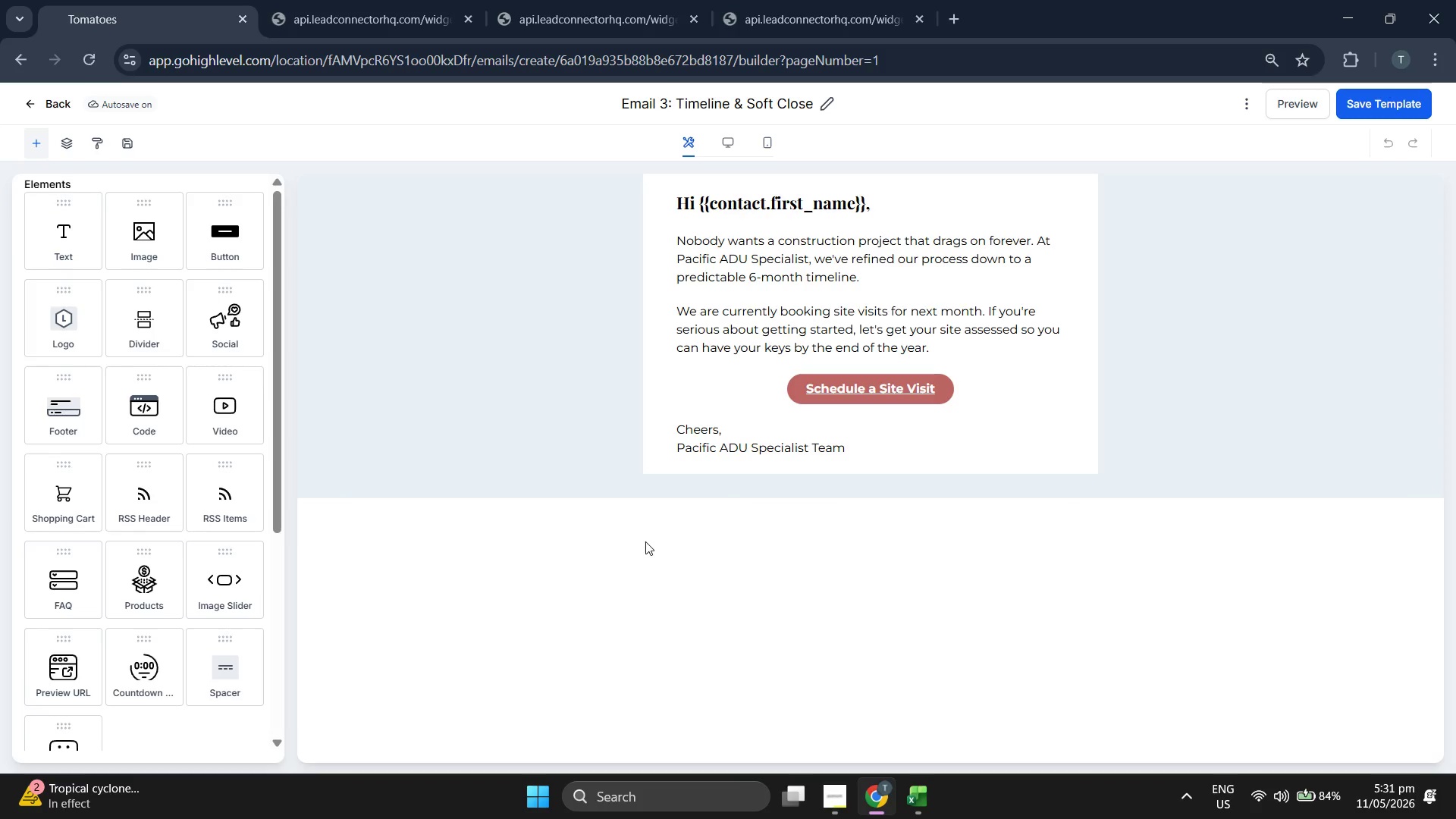 
left_click([1375, 100])
 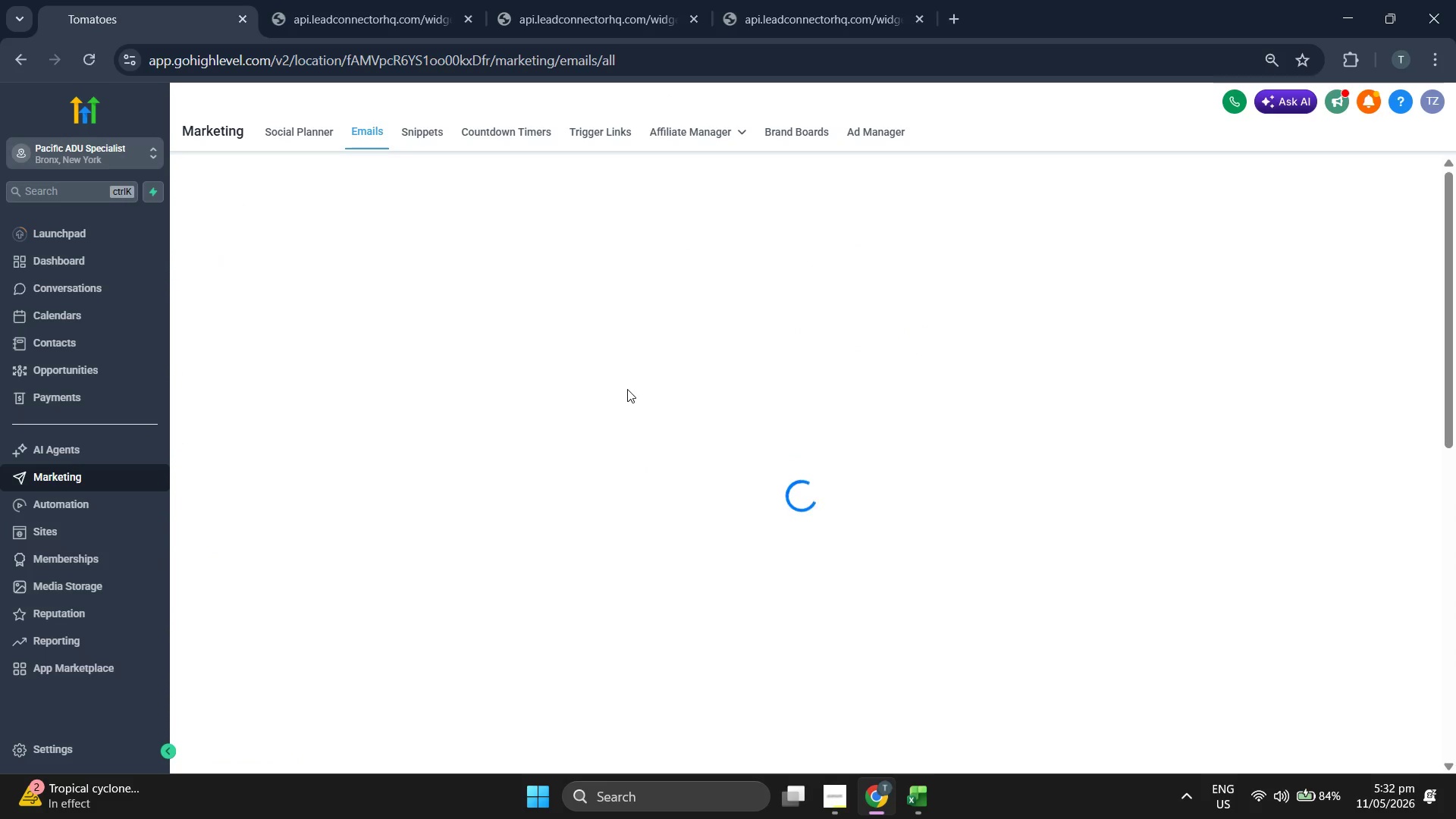 
wait(7.45)
 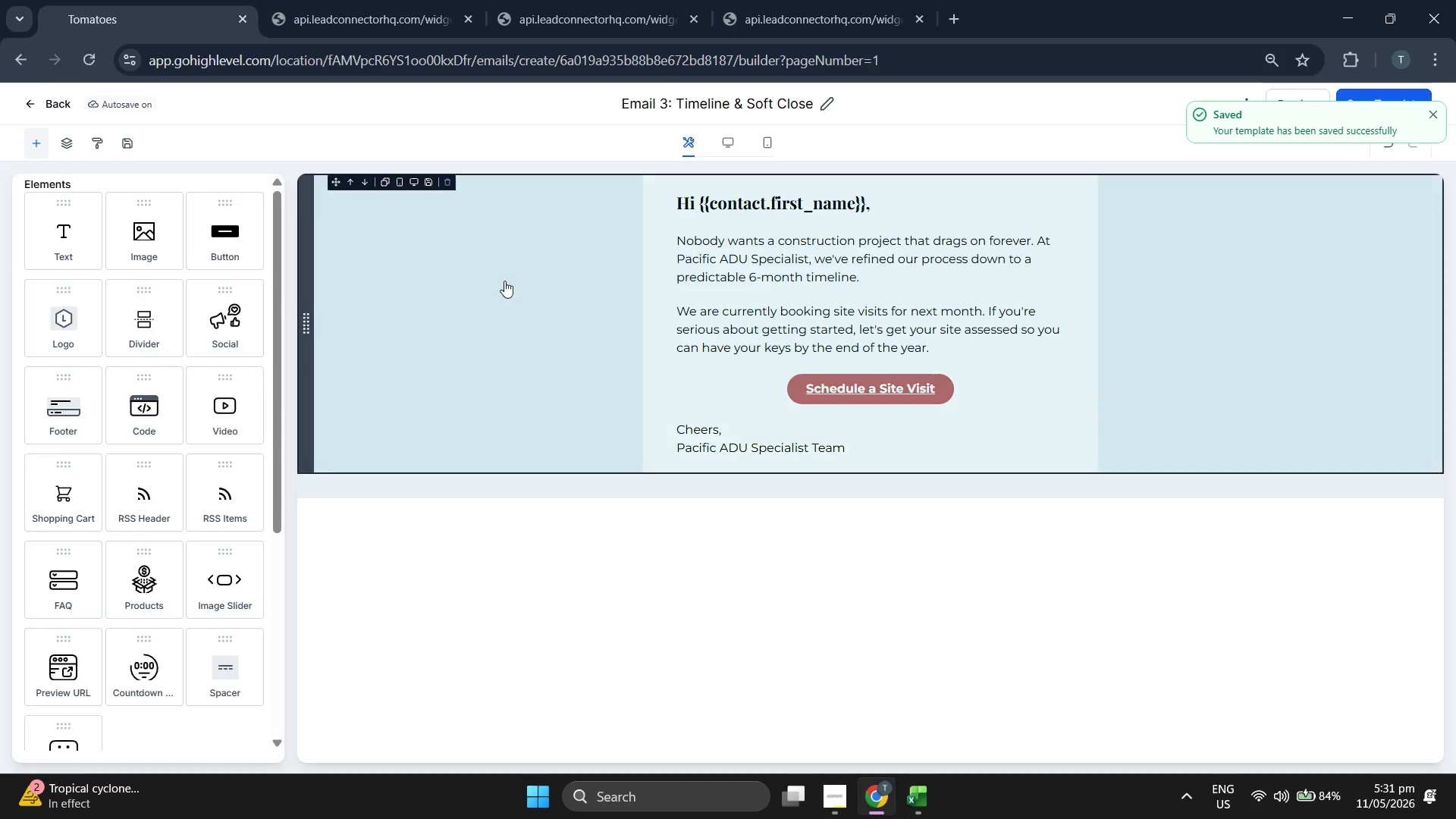 
left_click([494, 529])
 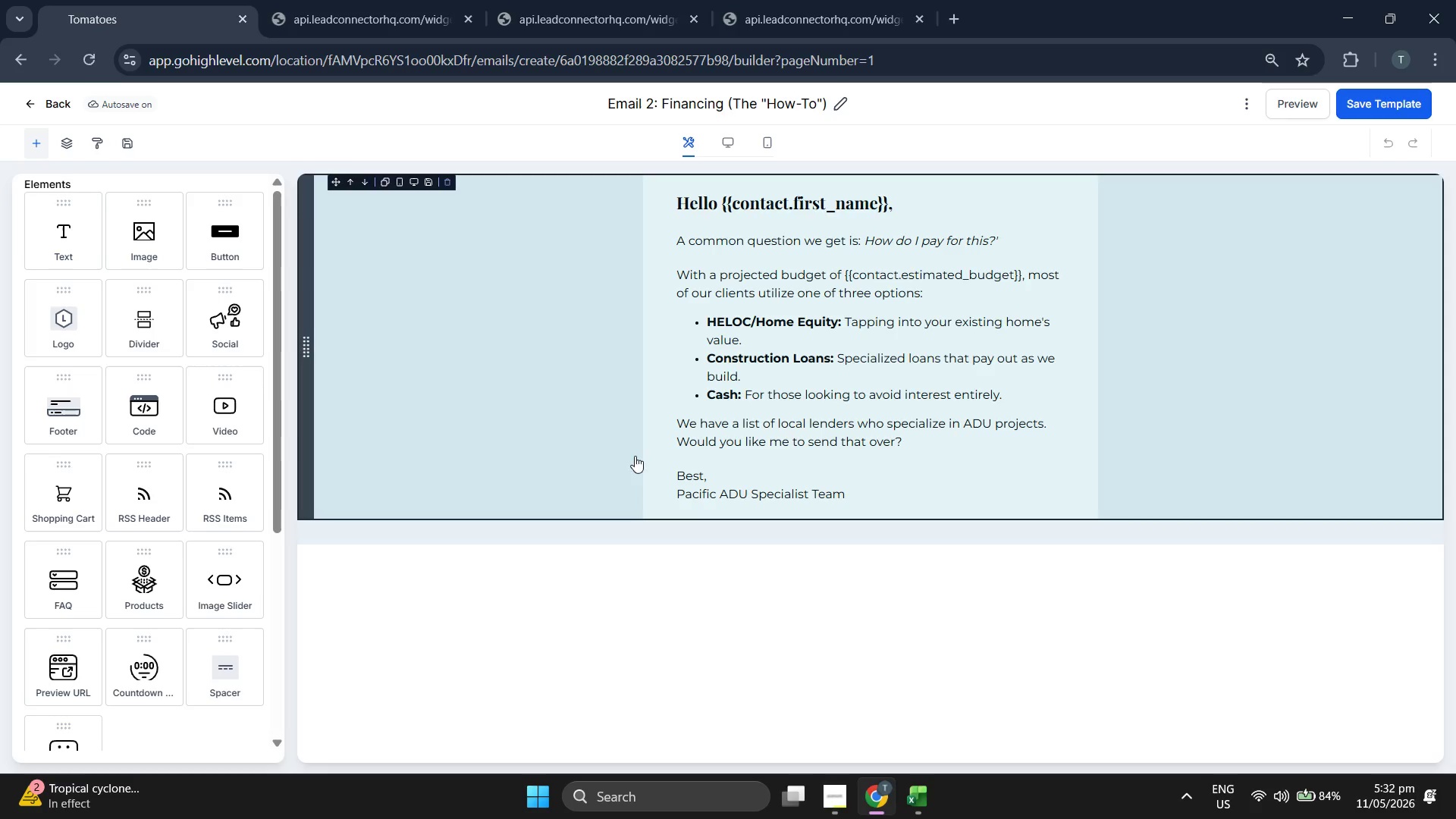 
wait(23.48)
 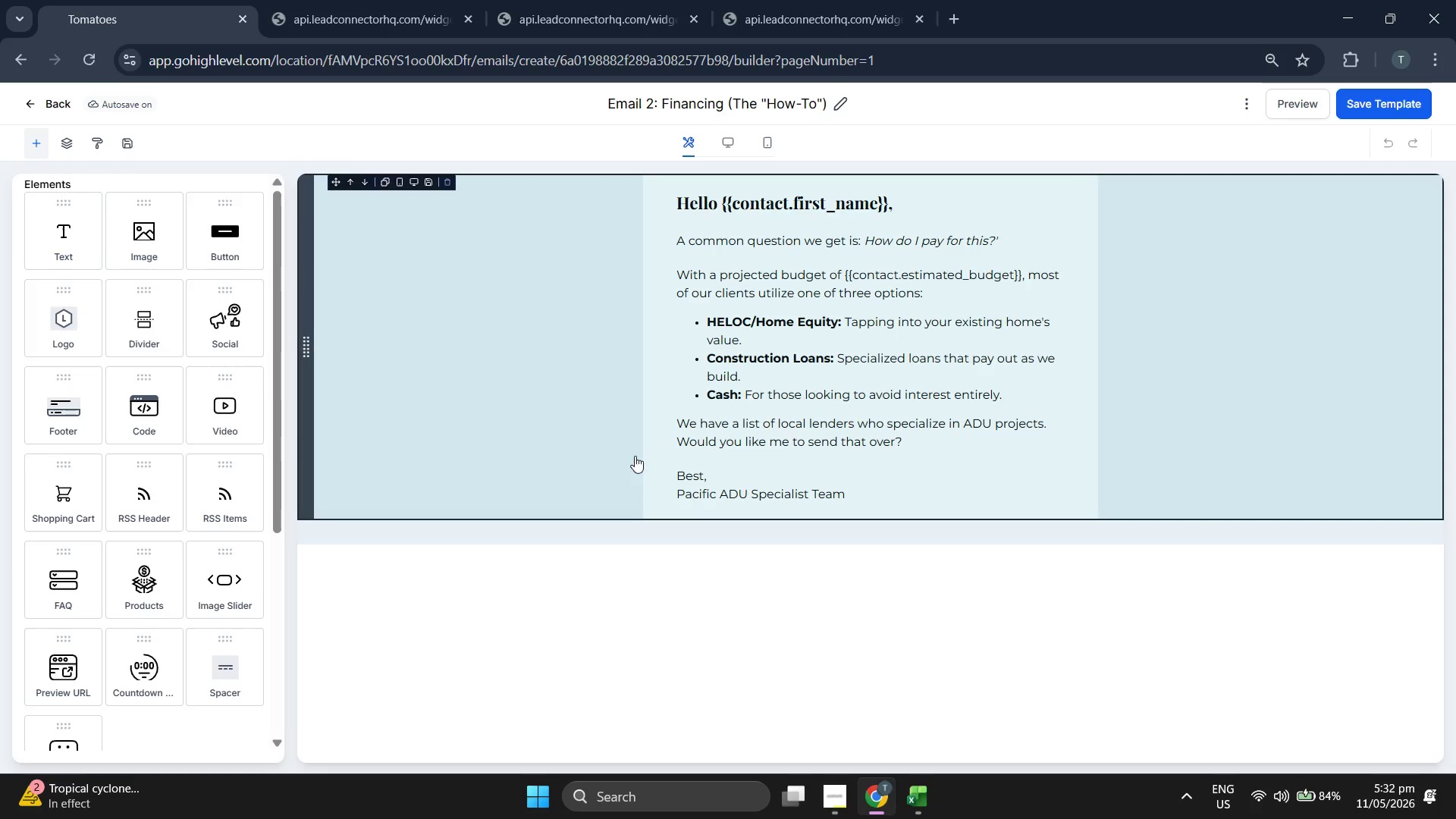 
left_click([44, 102])
 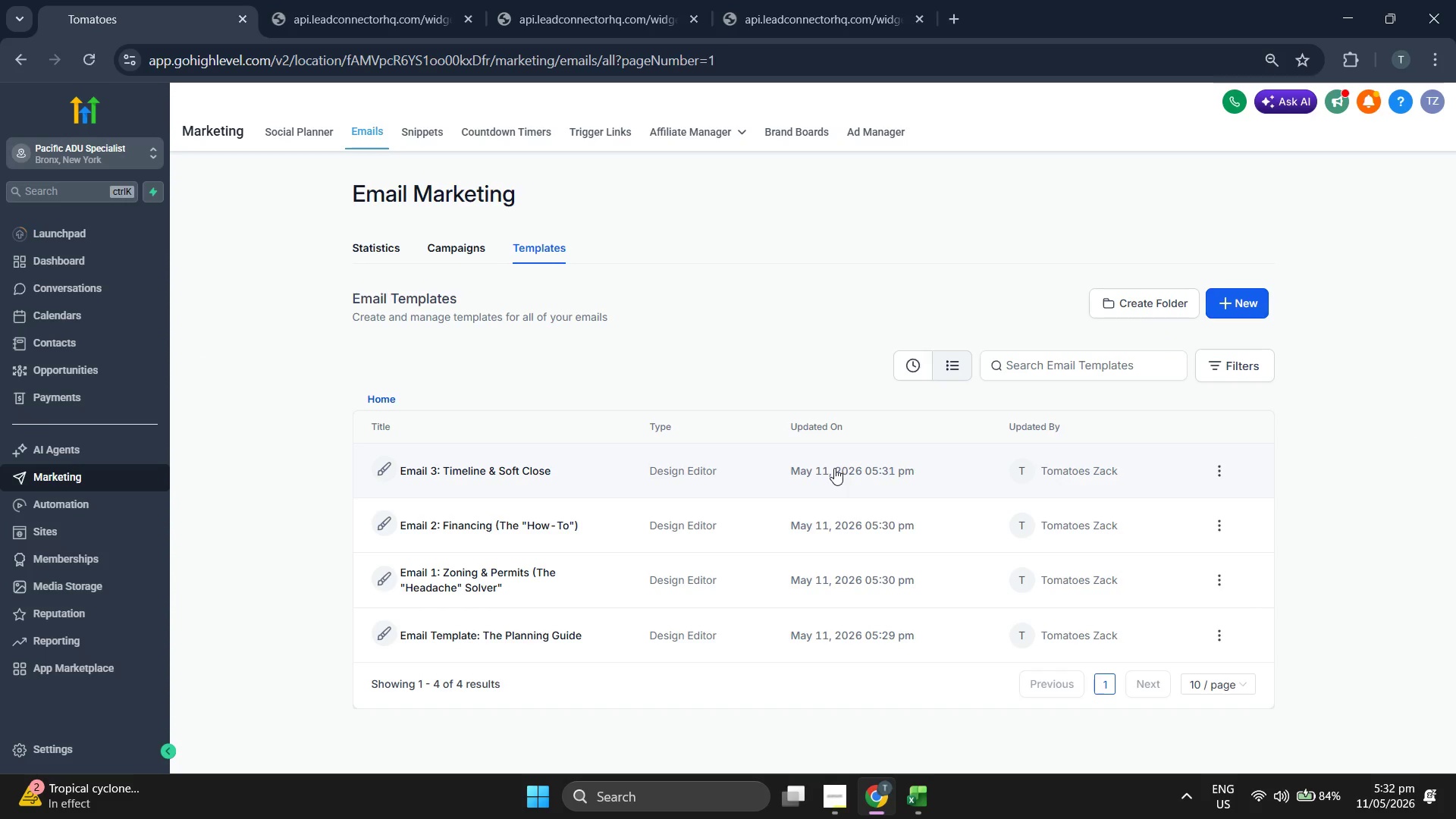 
wait(7.77)
 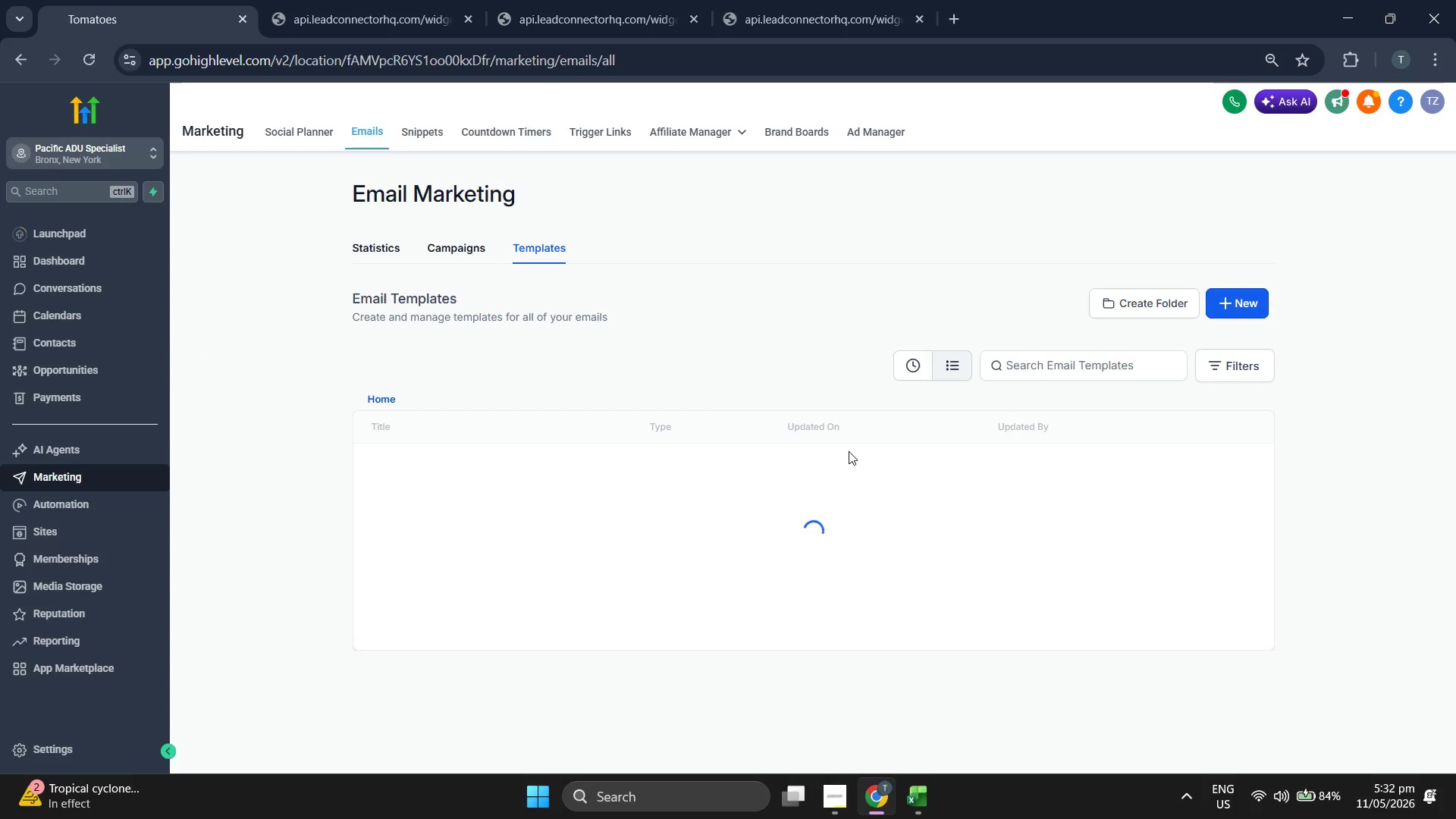 
left_click([1252, 305])
 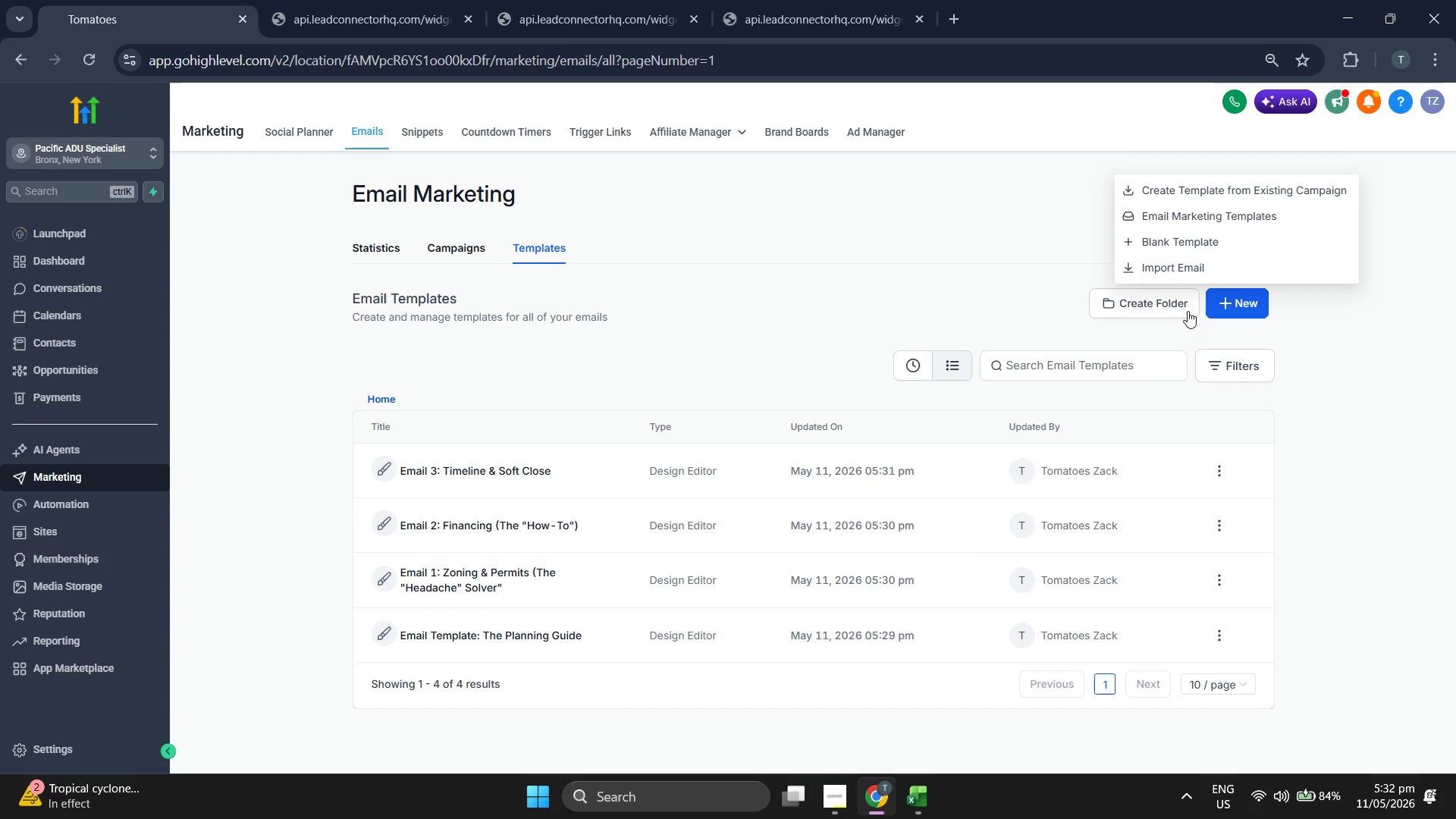 
left_click([937, 303])
 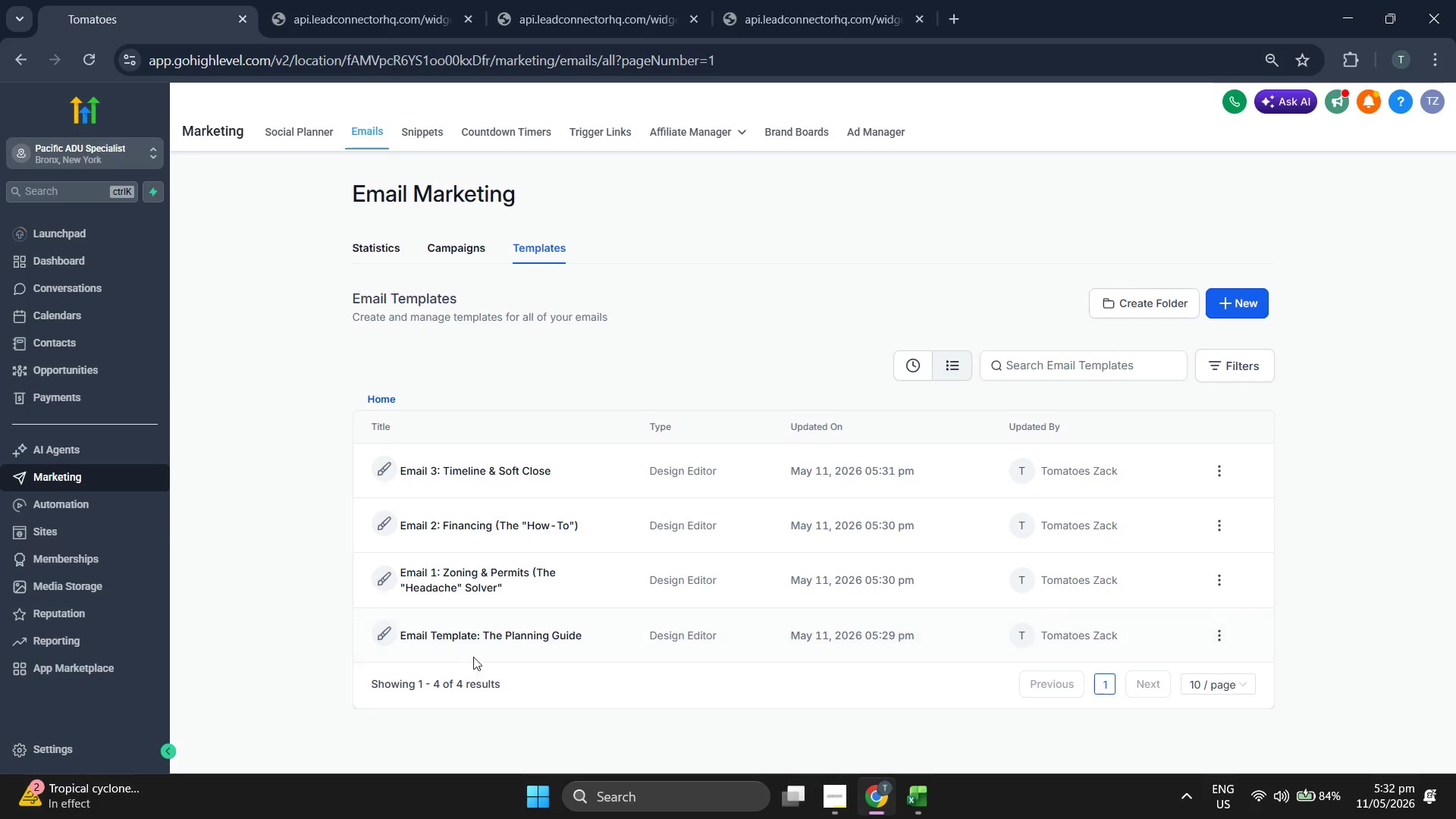 
left_click([494, 640])
 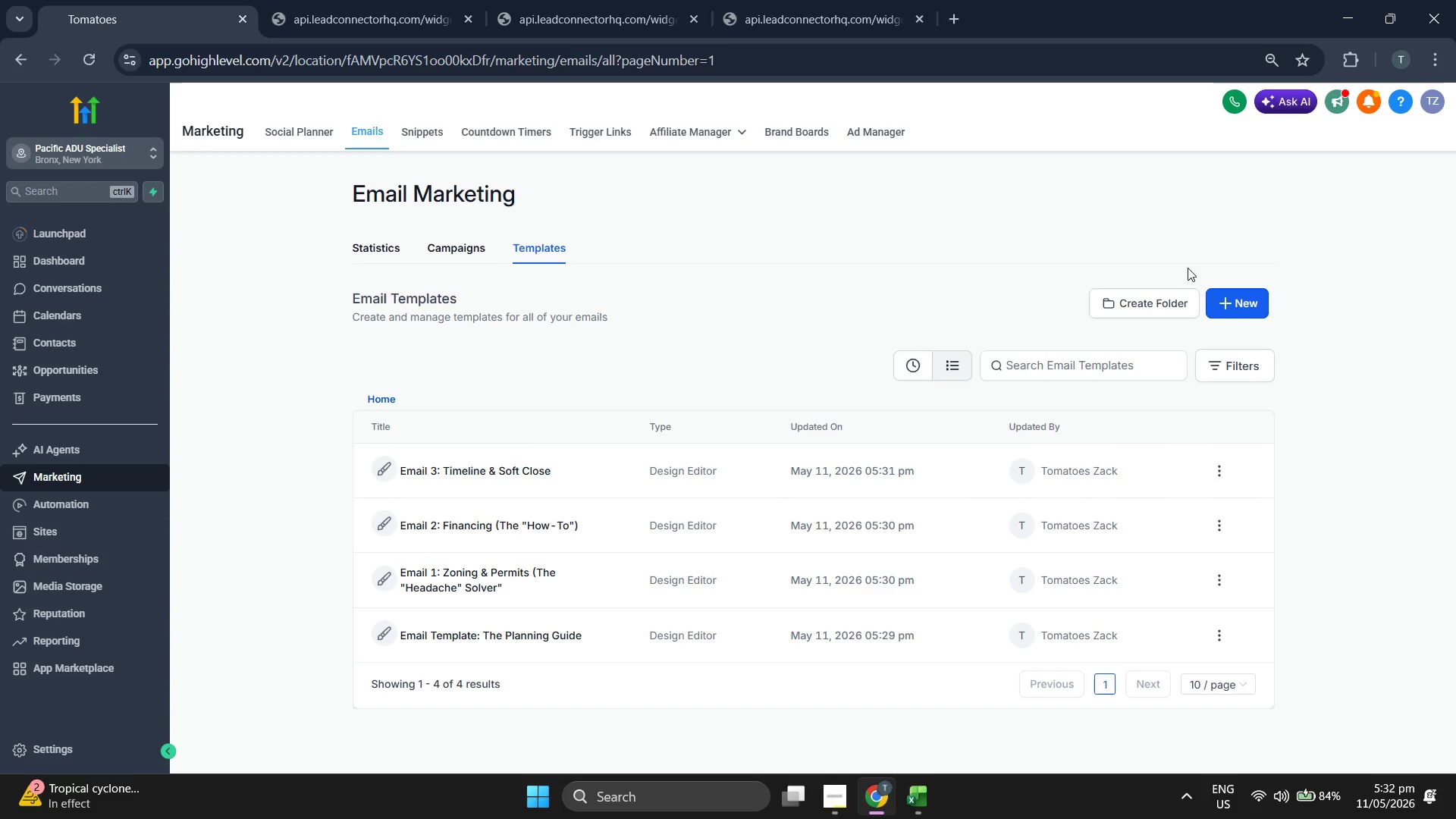 
wait(21.86)
 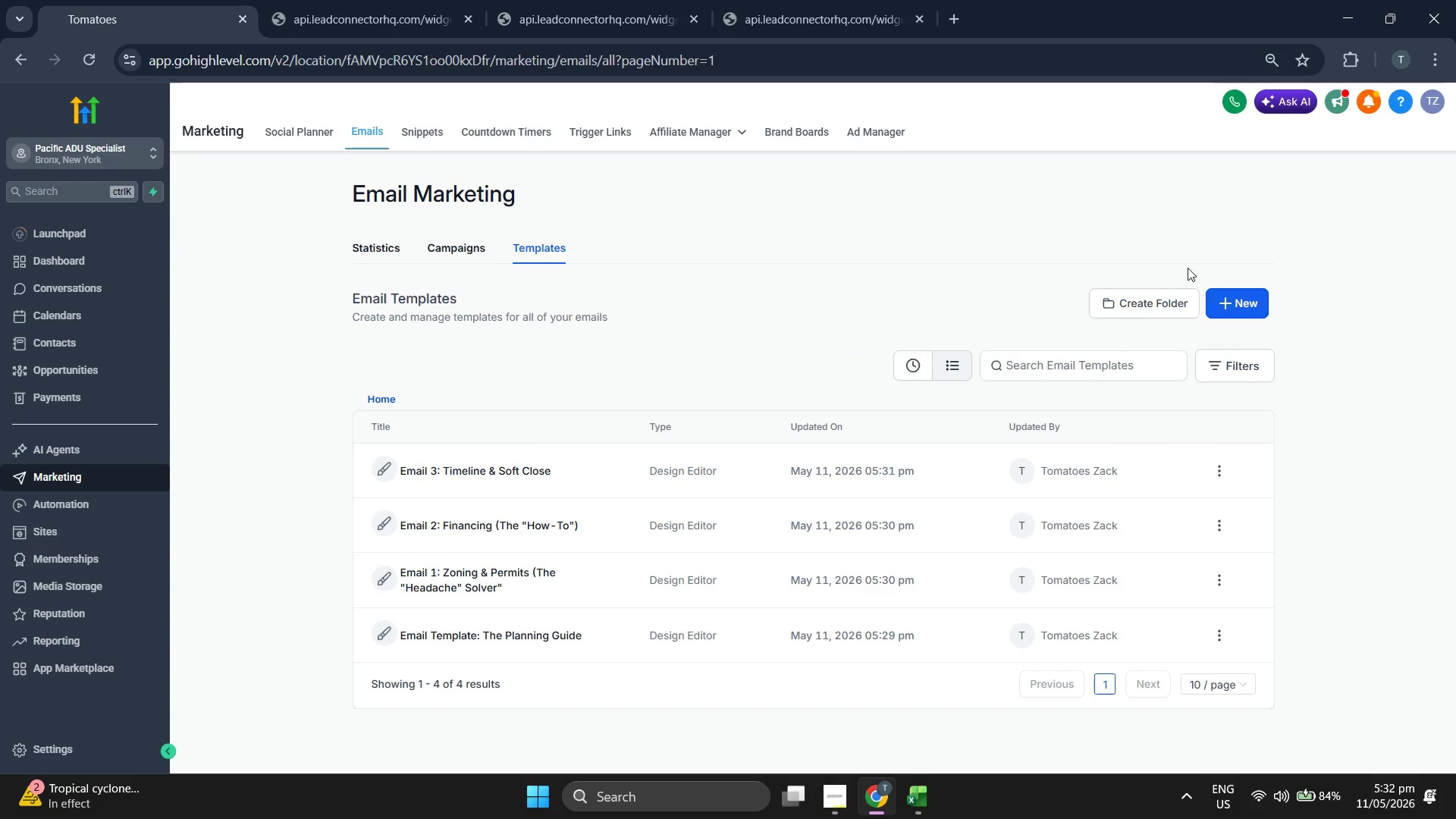 
left_click([604, 574])
 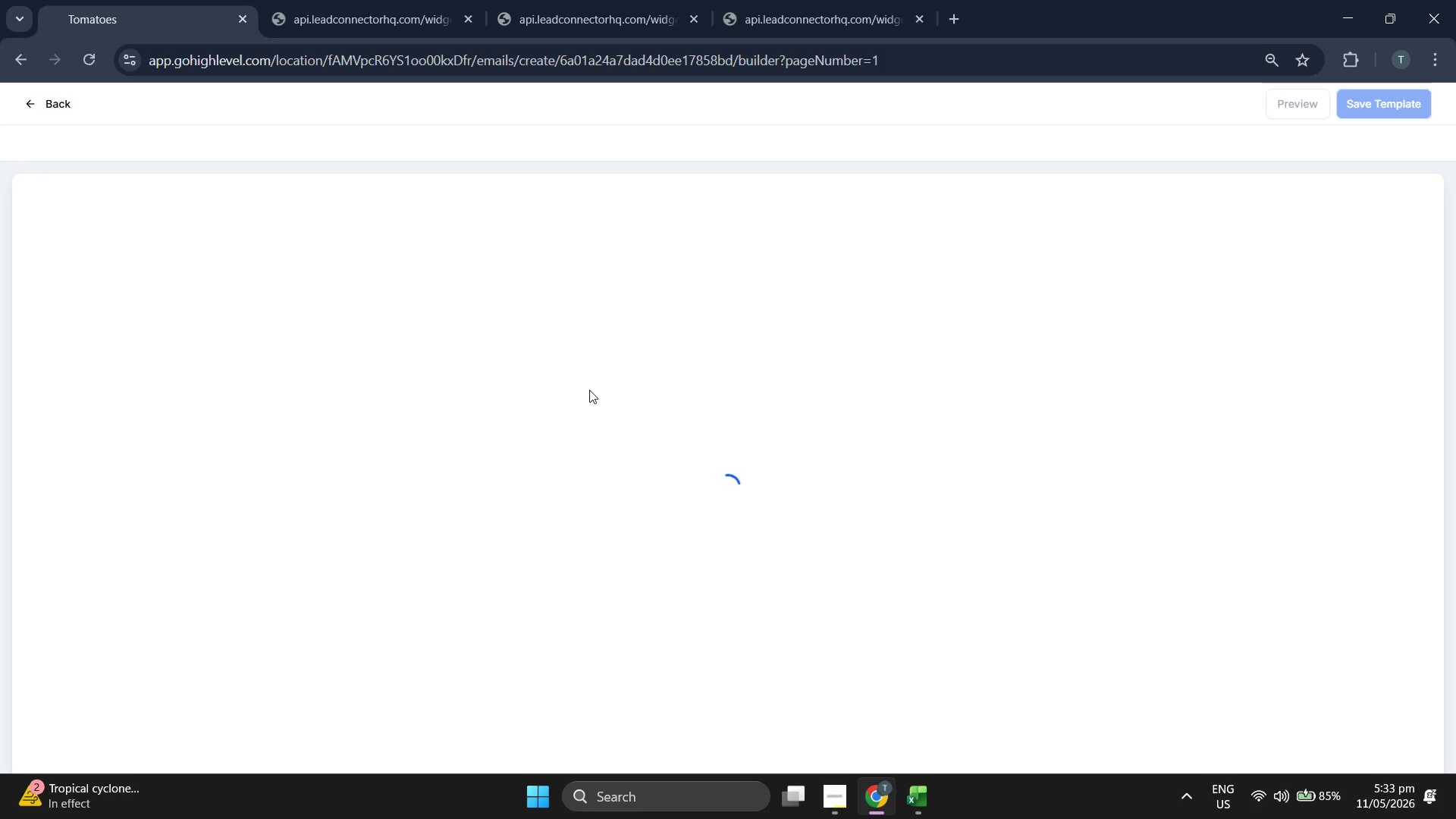 
wait(5.89)
 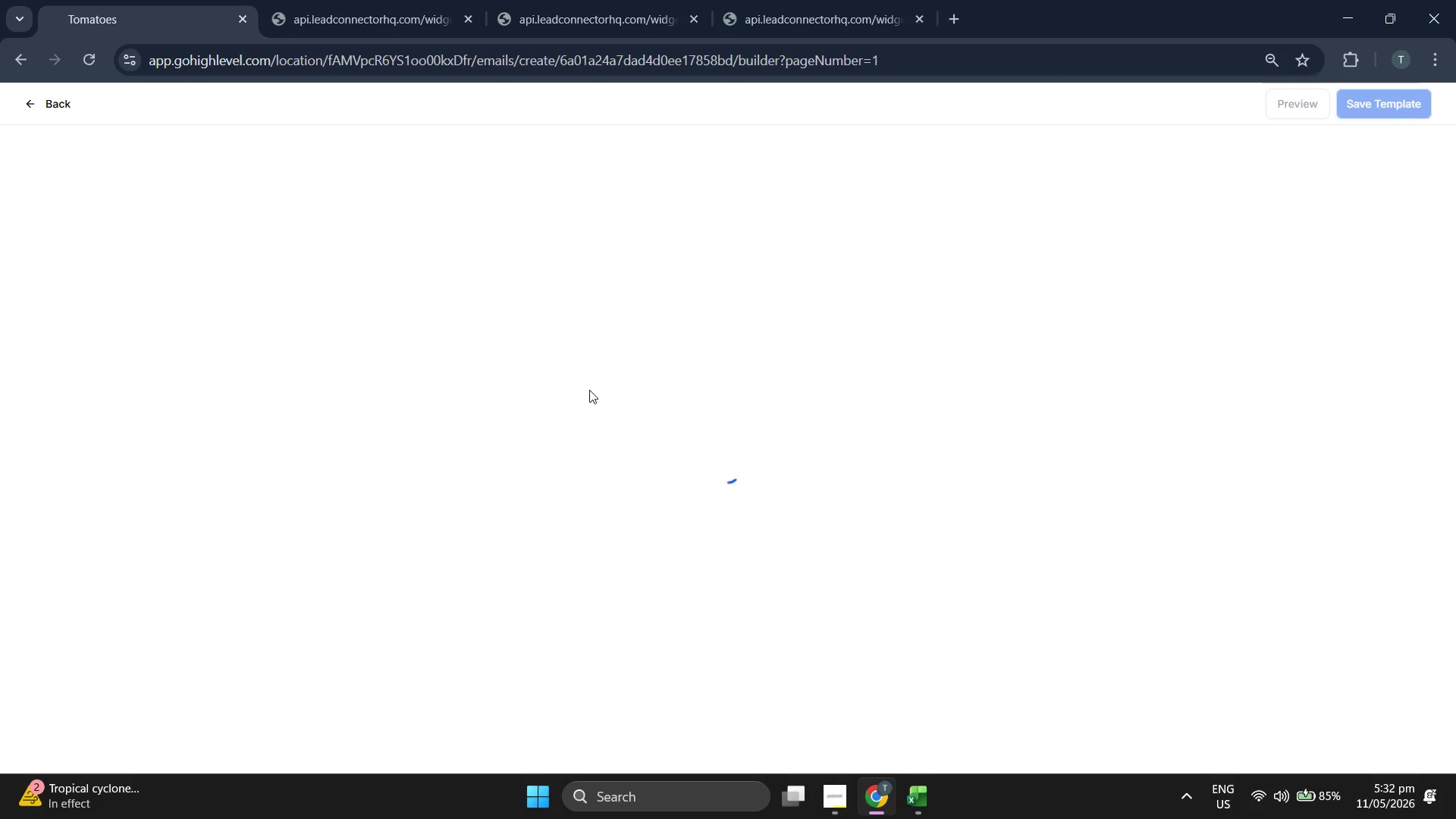 
left_click([739, 104])
 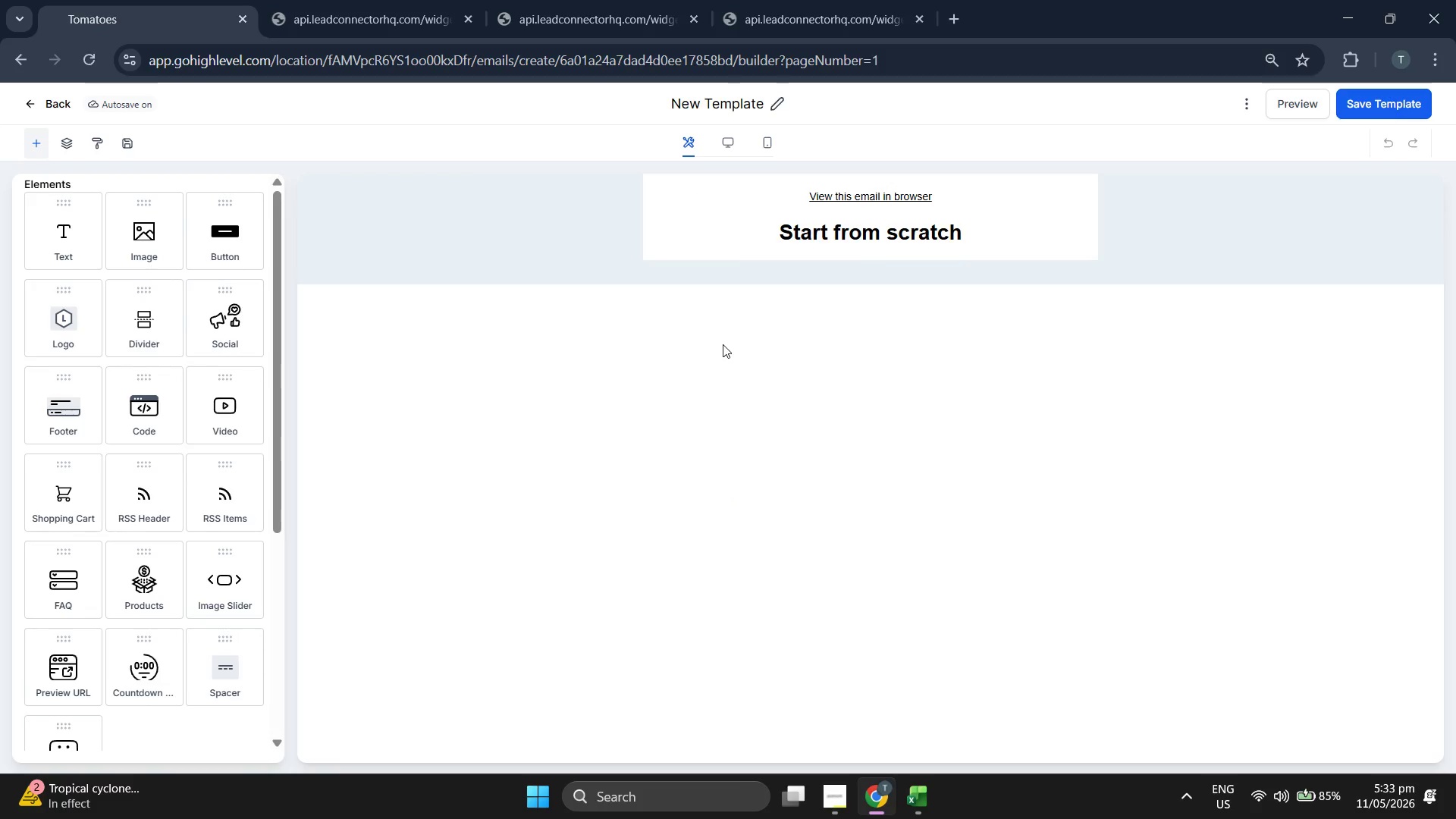 
key(ArrowRight)
 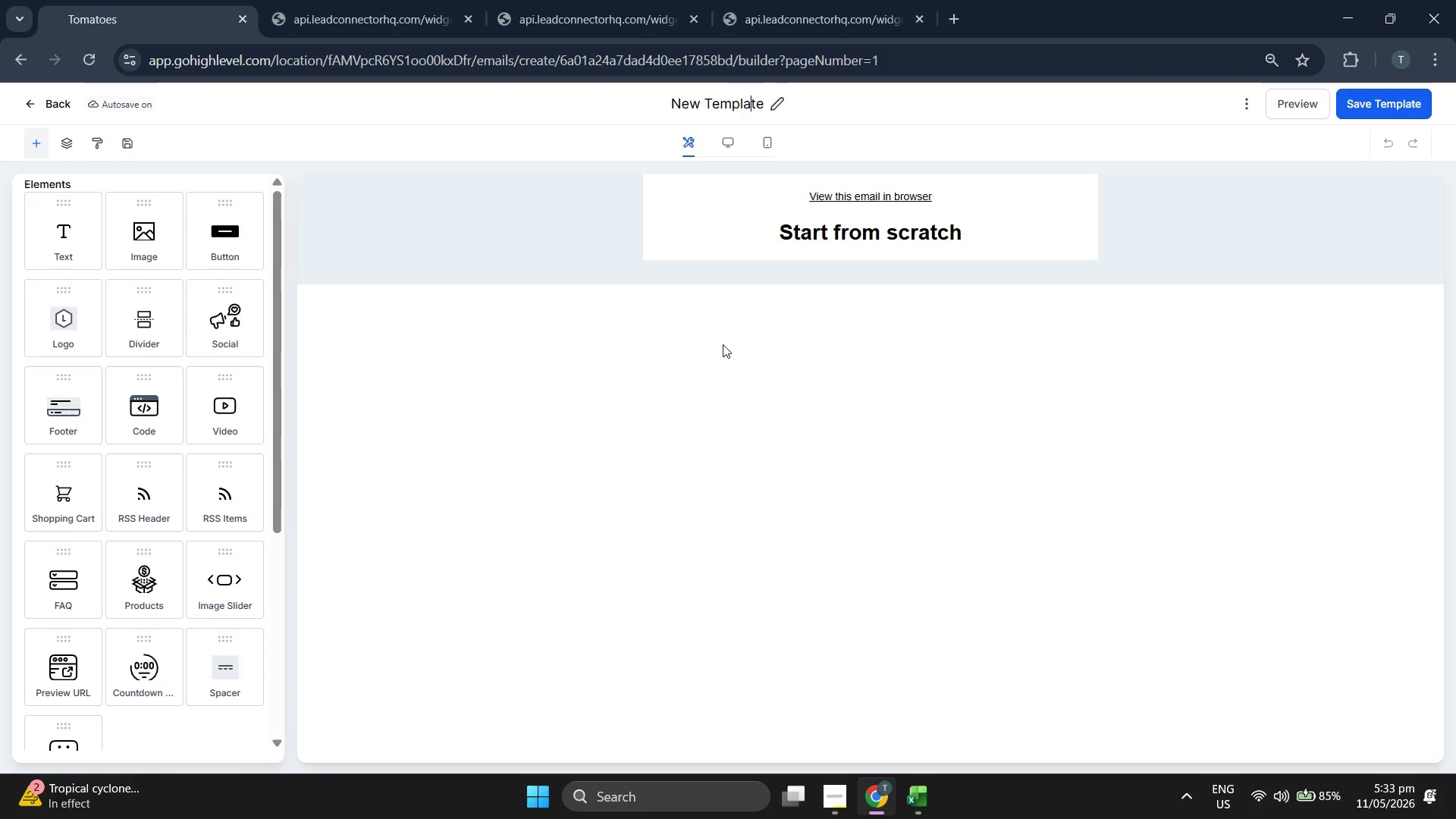 
key(ArrowRight)
 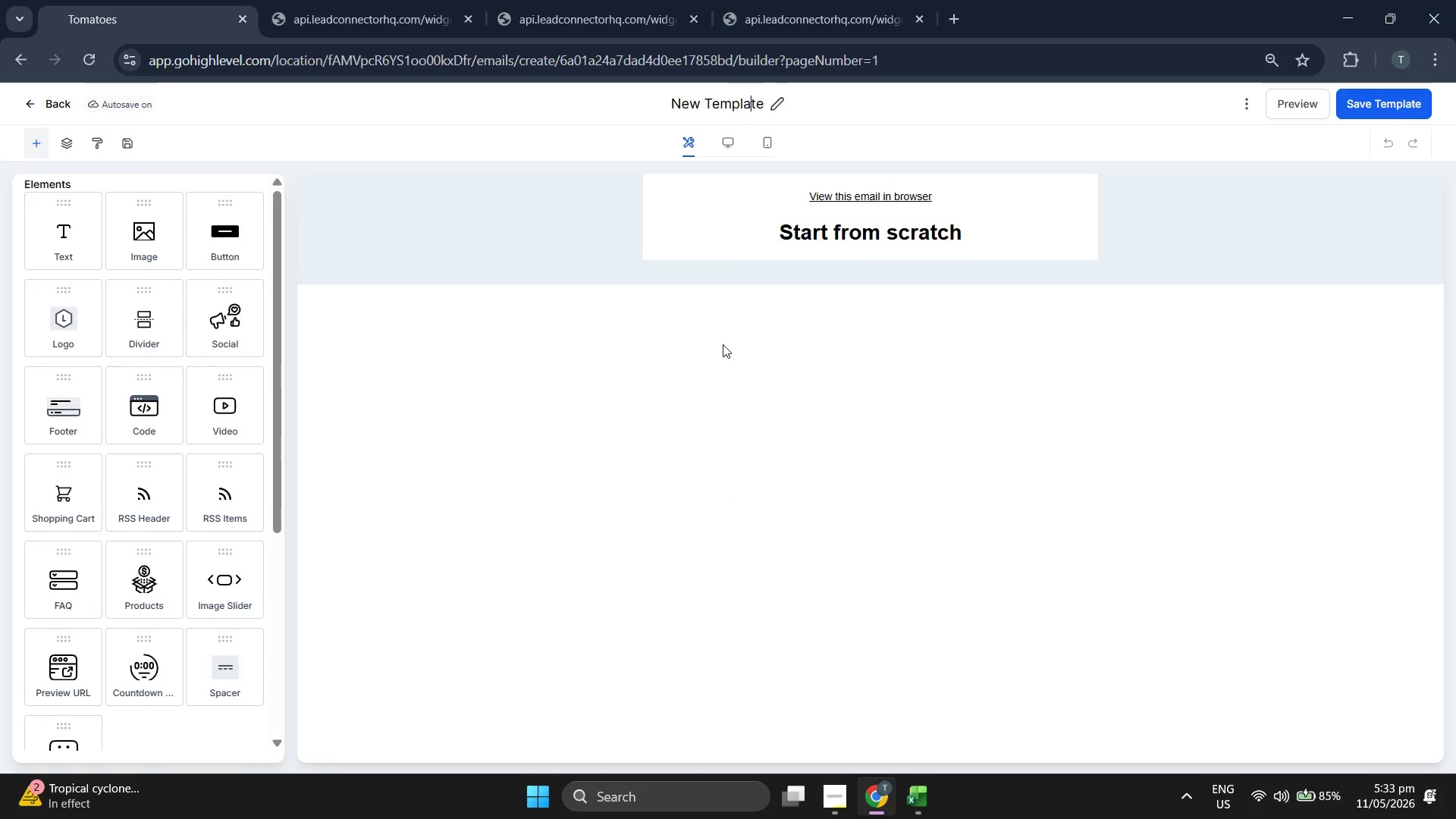 
key(ArrowRight)
 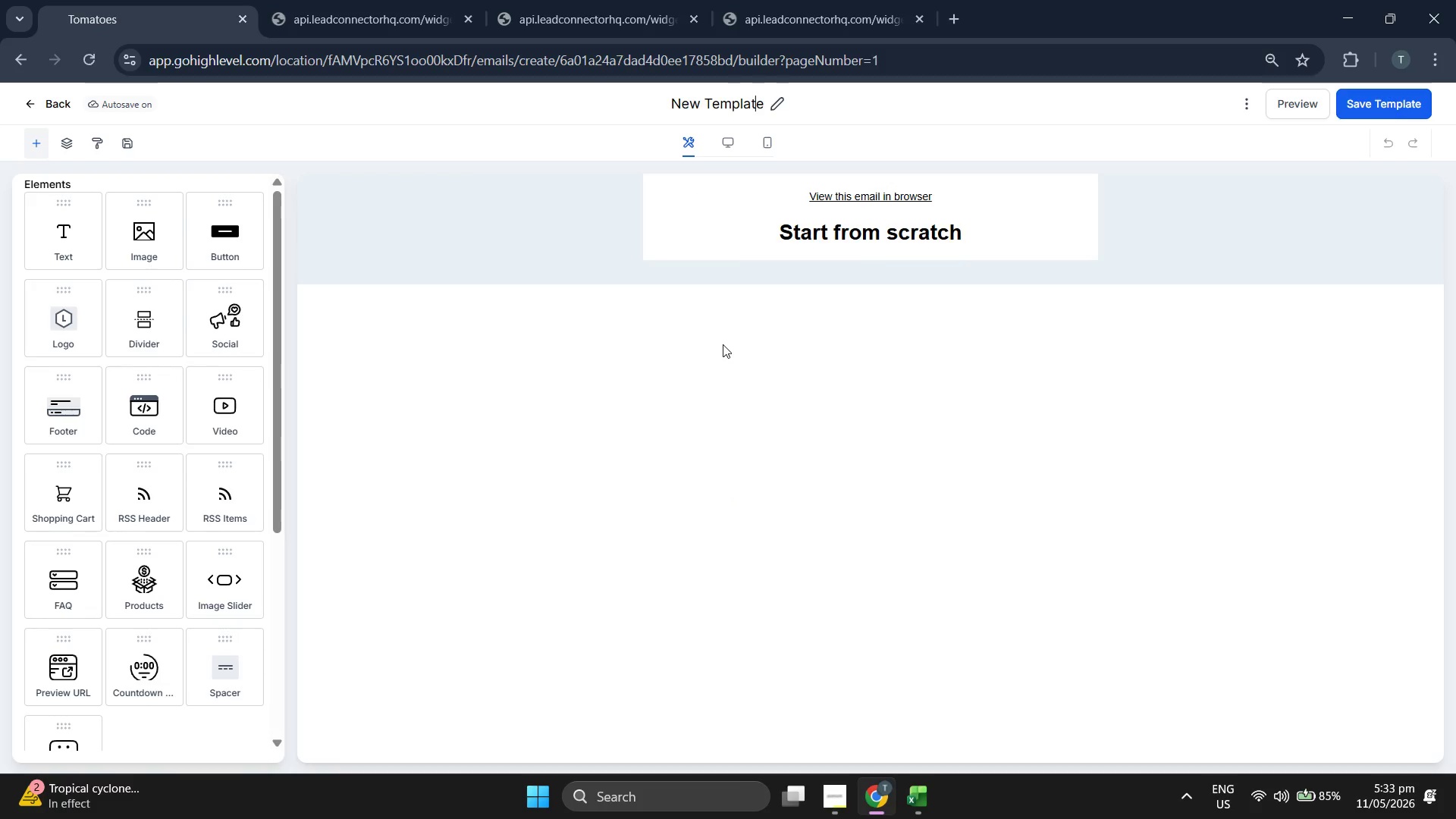 
key(ArrowRight)
 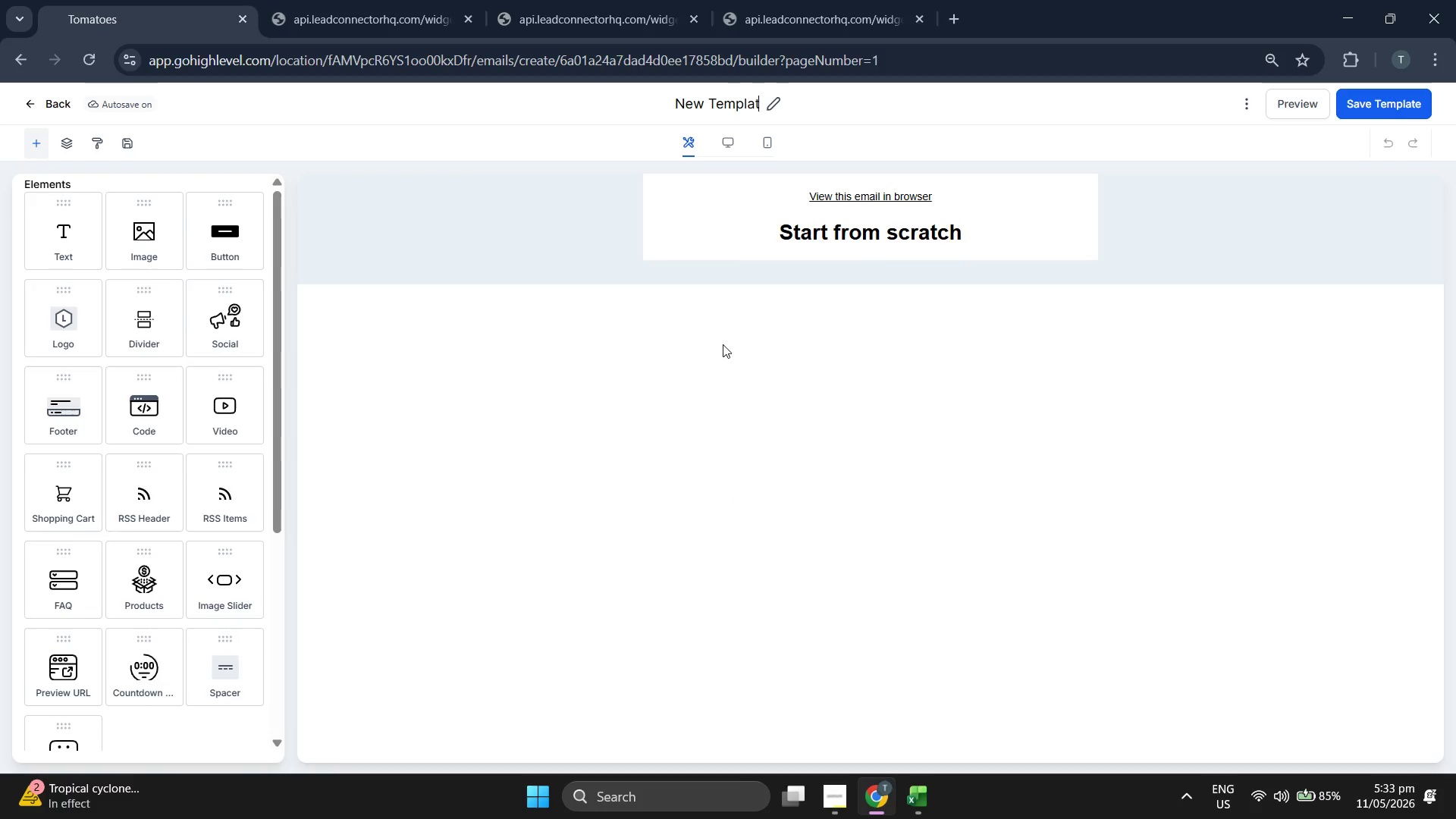 
key(Backspace)
key(Backspace)
key(Backspace)
key(Backspace)
key(Backspace)
key(Backspace)
key(Backspace)
key(Backspace)
key(Backspace)
key(Backspace)
key(Backspace)
key(Backspace)
type(Email 4:)
 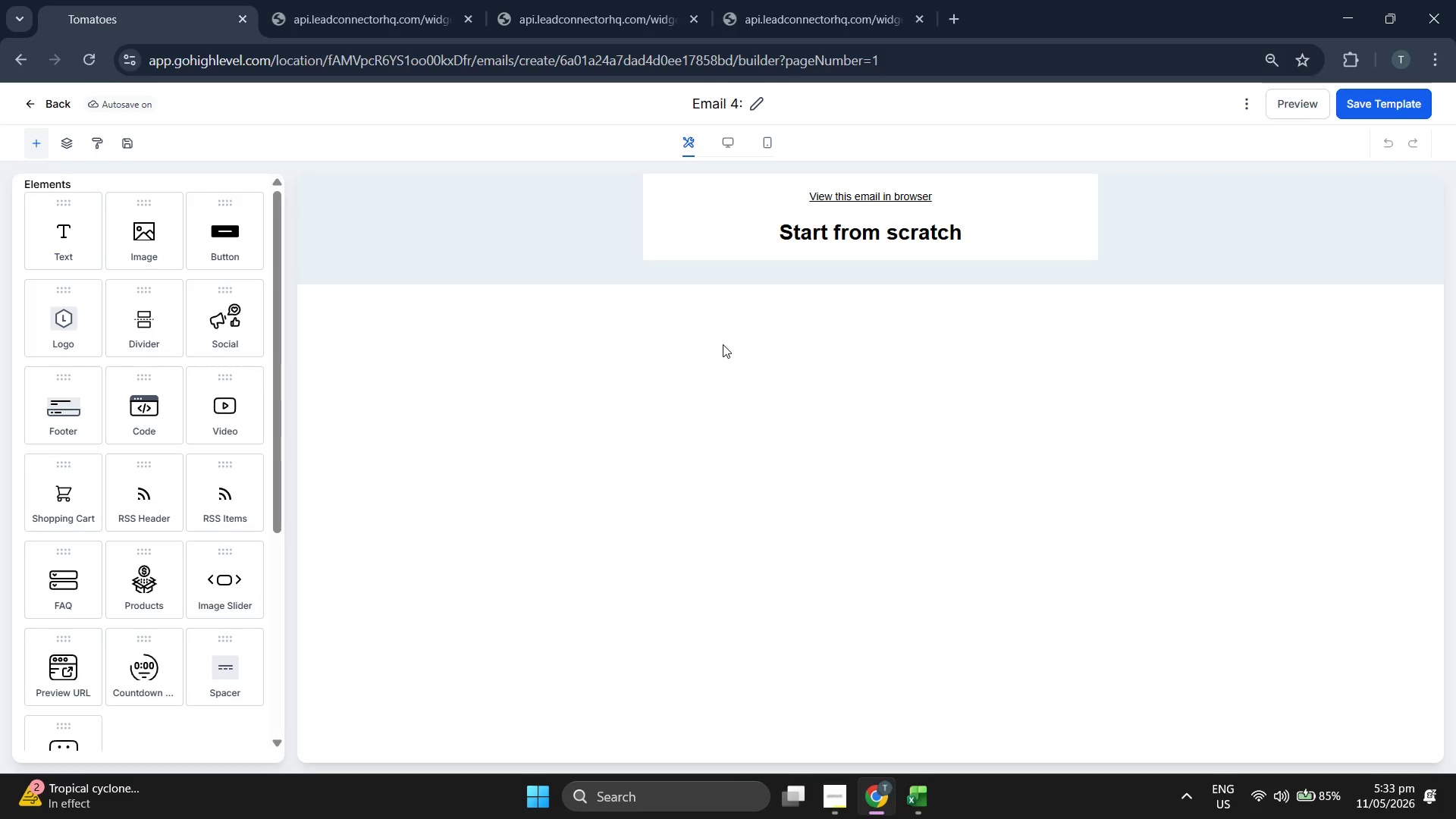 
type( The 6-Month)
 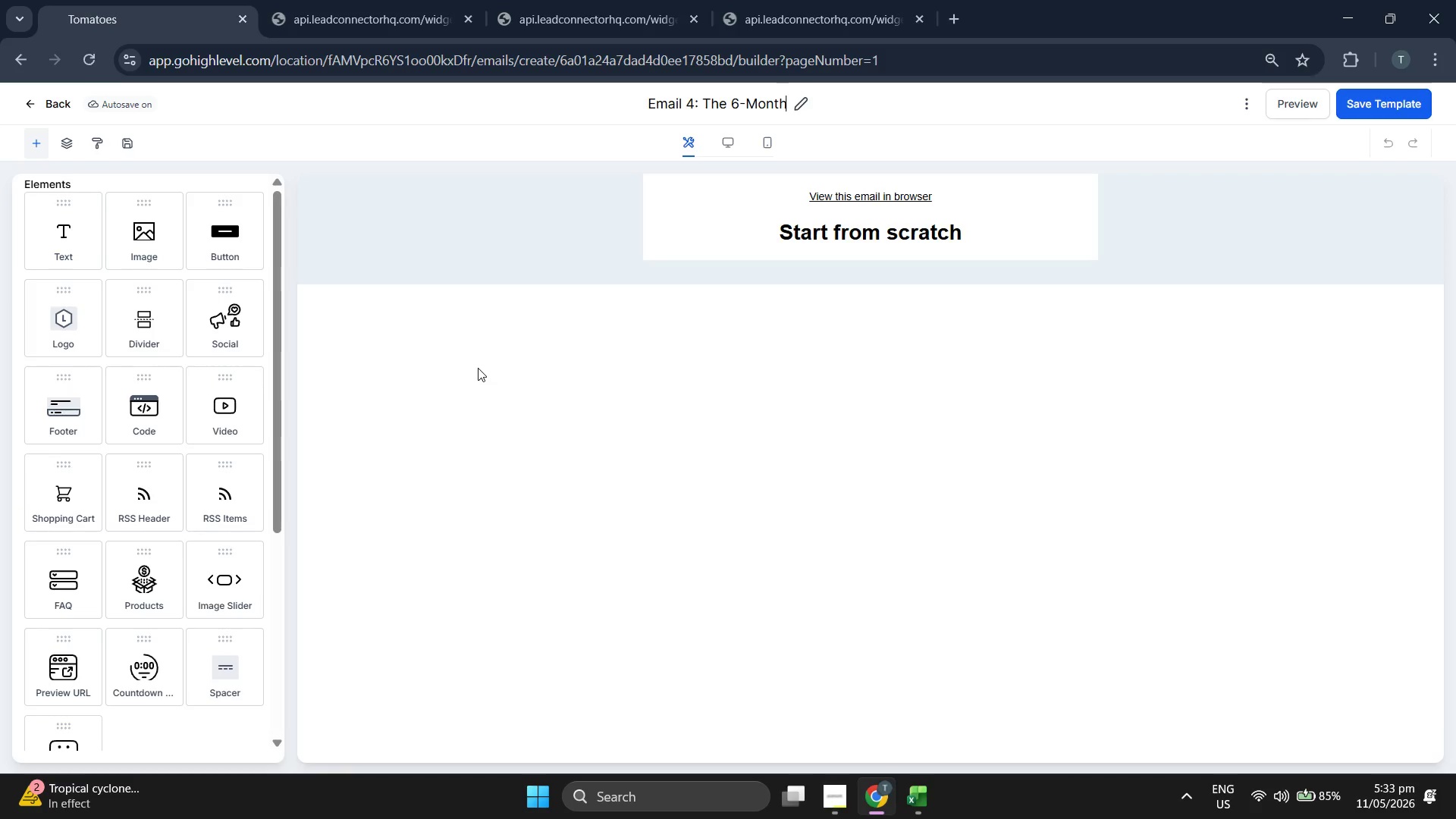 
type( road)
key(Backspace)
key(Backspace)
key(Backspace)
key(Backspace)
type(Roadmap)
 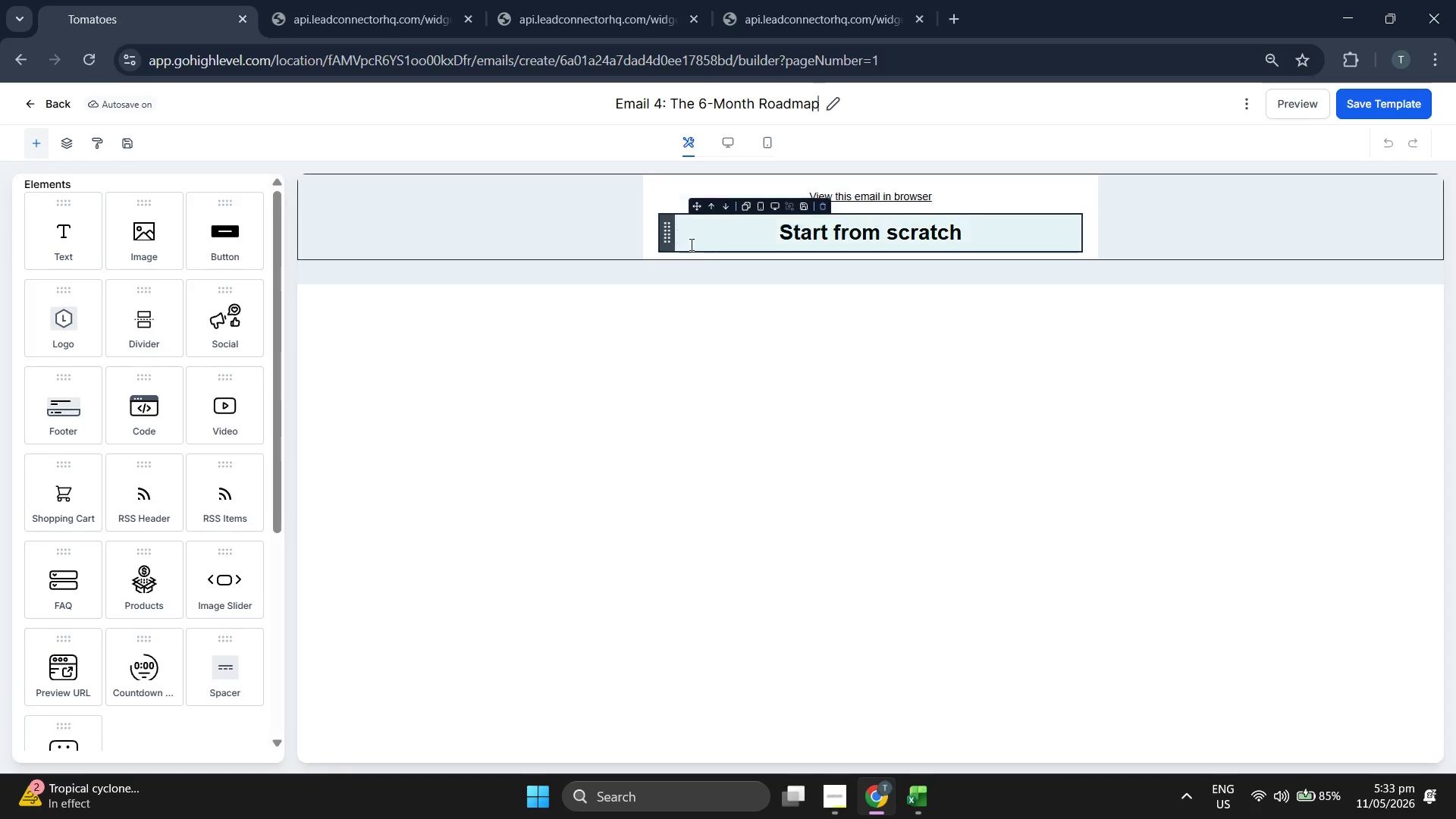 
left_click([822, 207])
 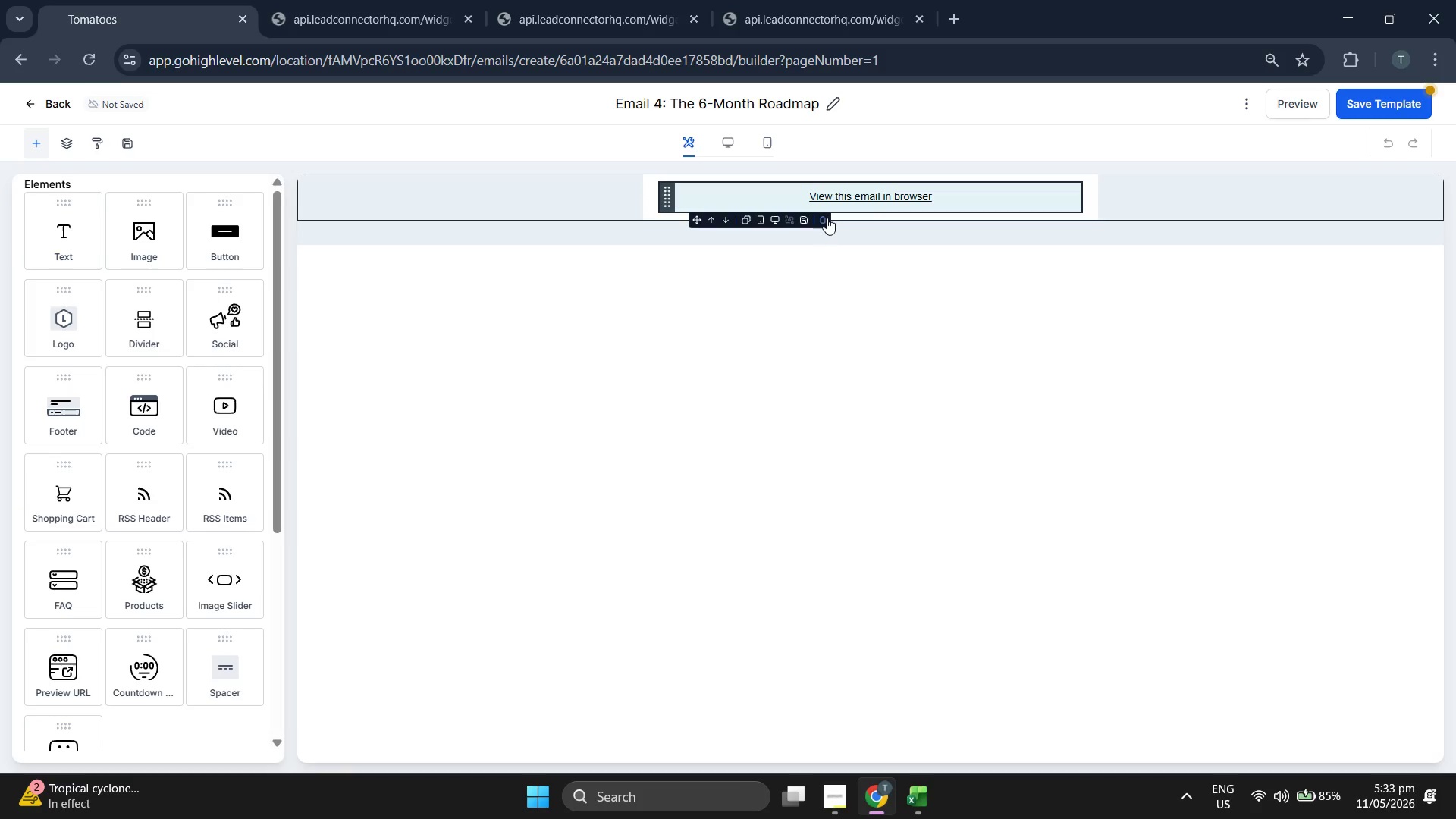 
left_click([826, 218])
 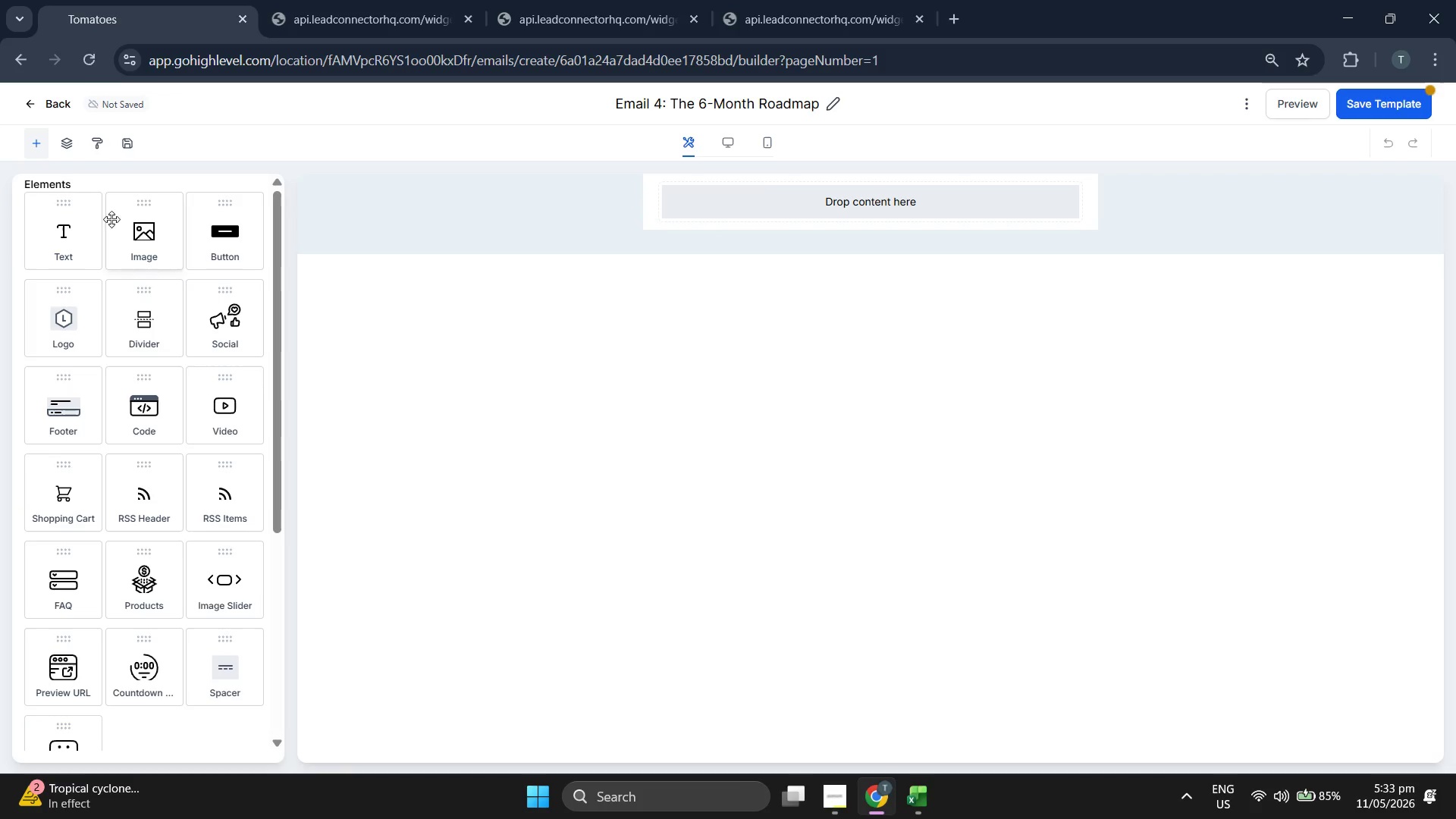 
left_click_drag(start_coordinate=[77, 228], to_coordinate=[842, 210])
 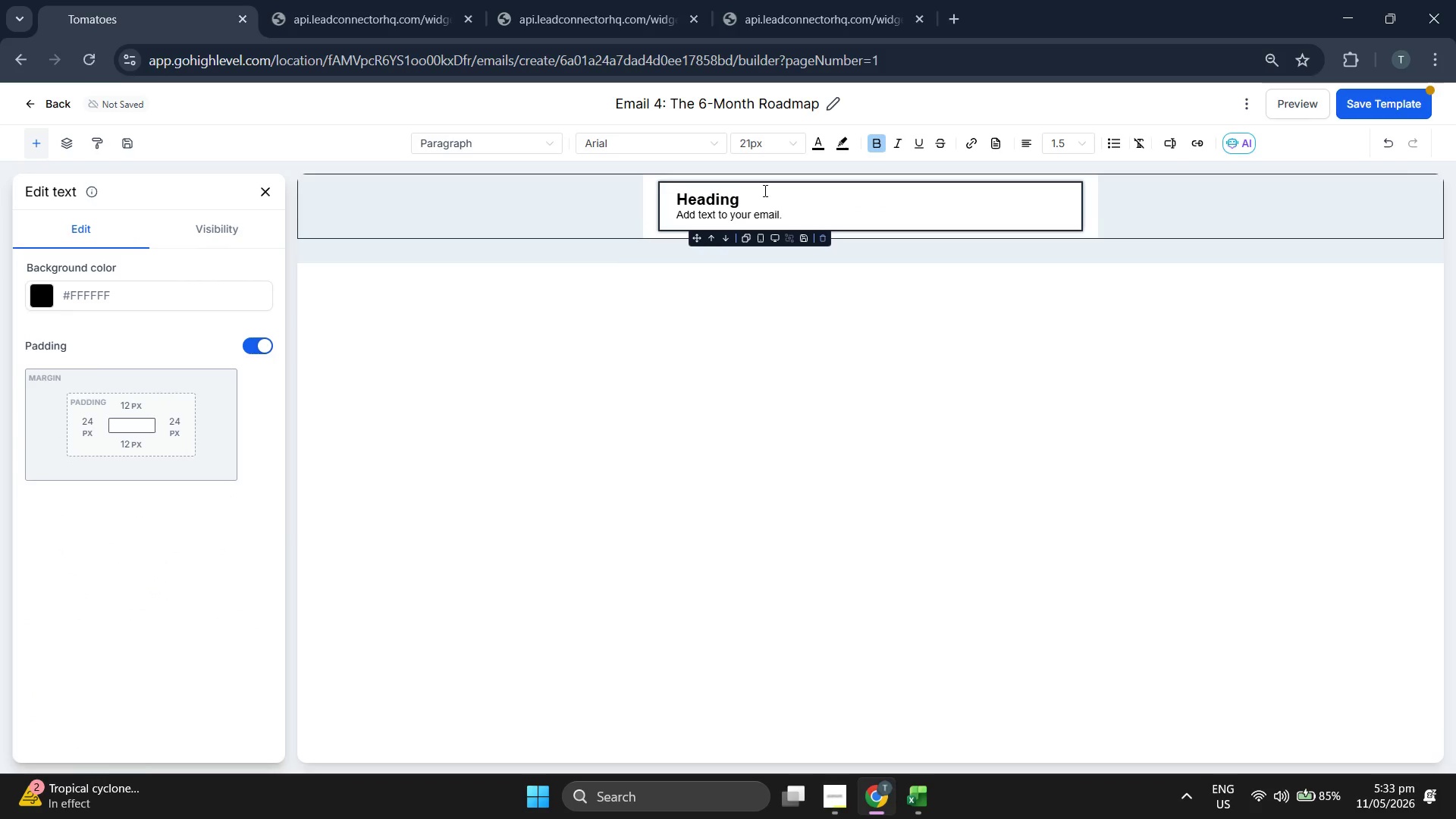 
left_click([770, 196])
 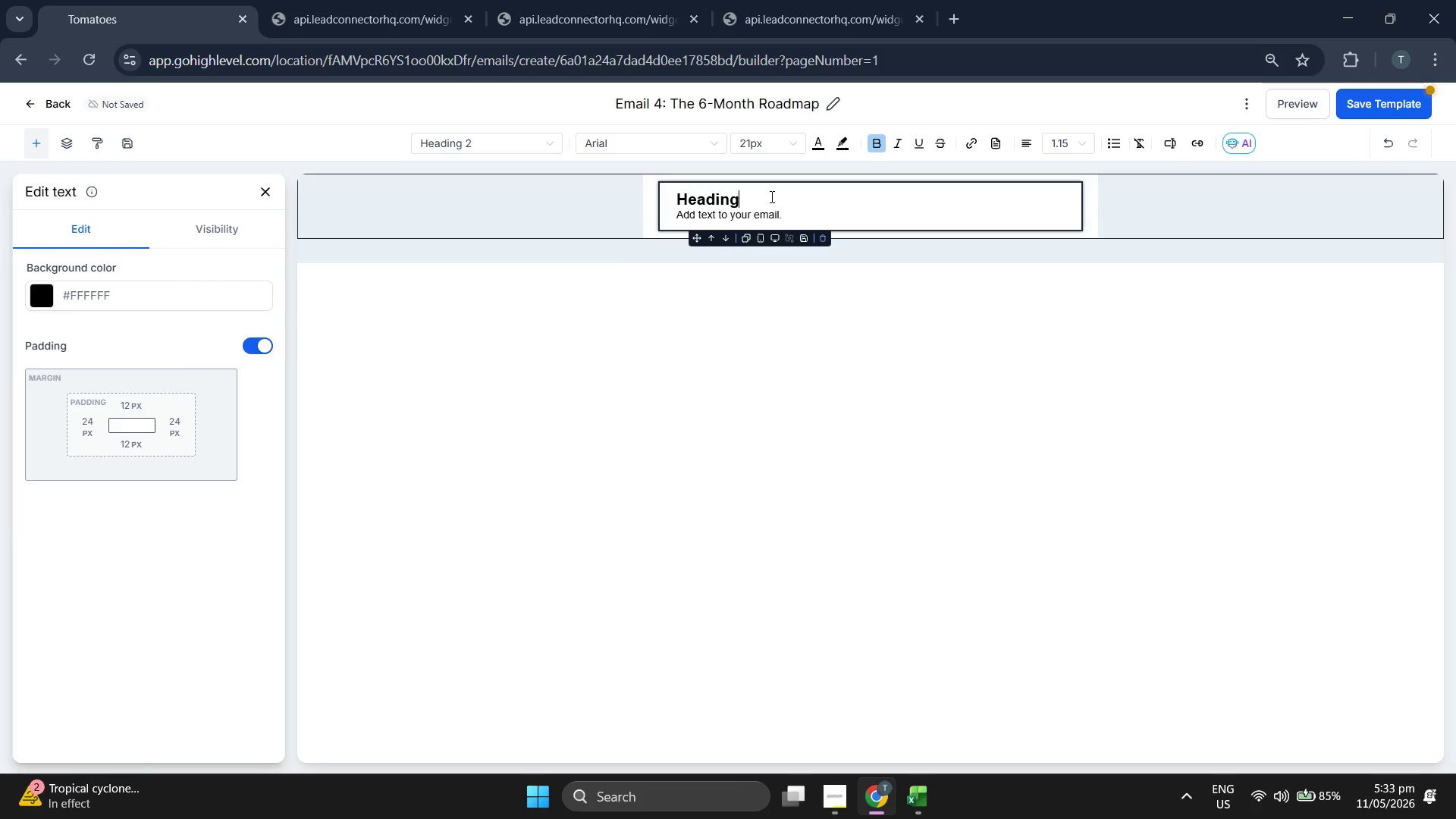 
key(Backspace)
 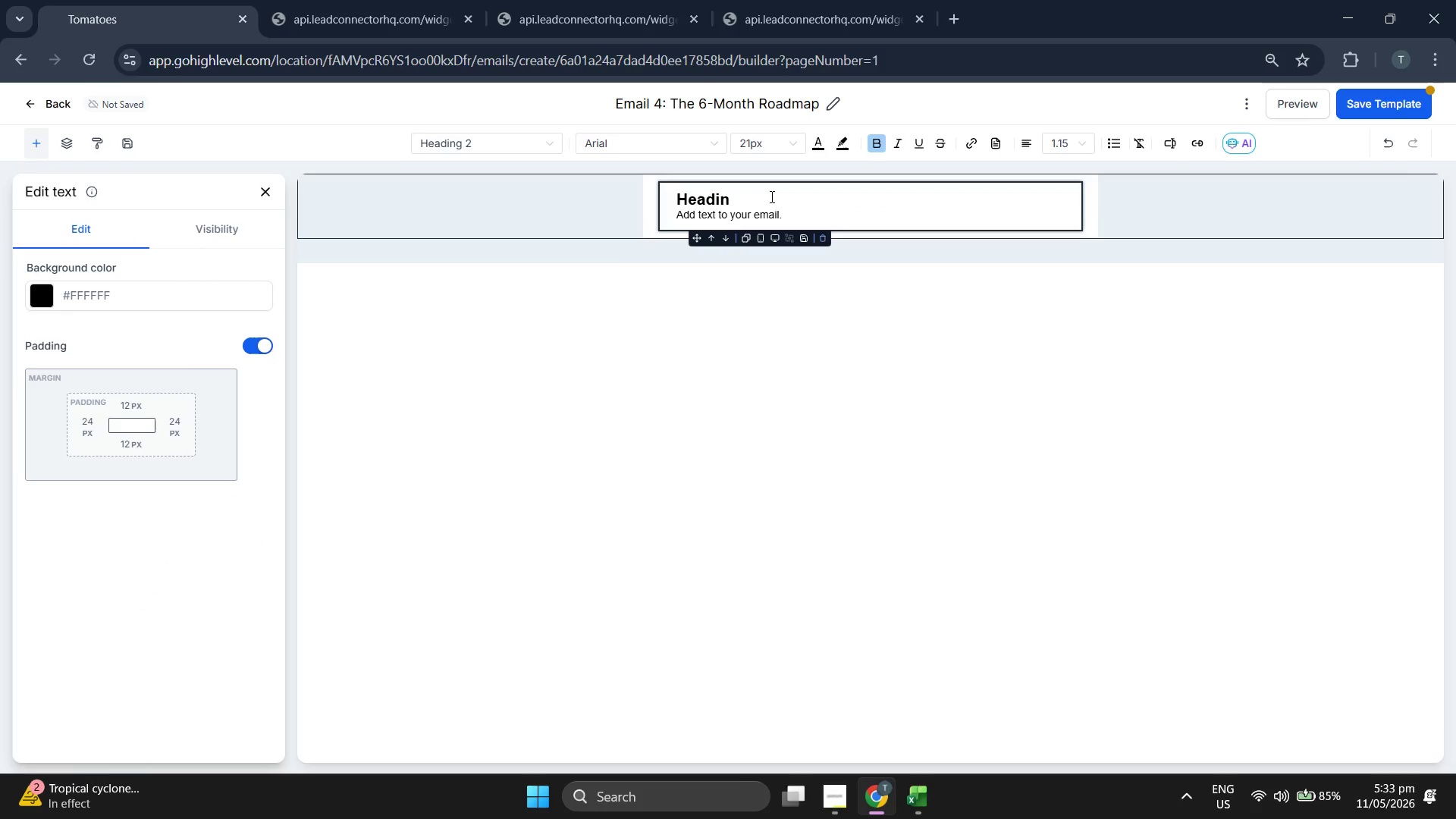 
key(Backspace)
 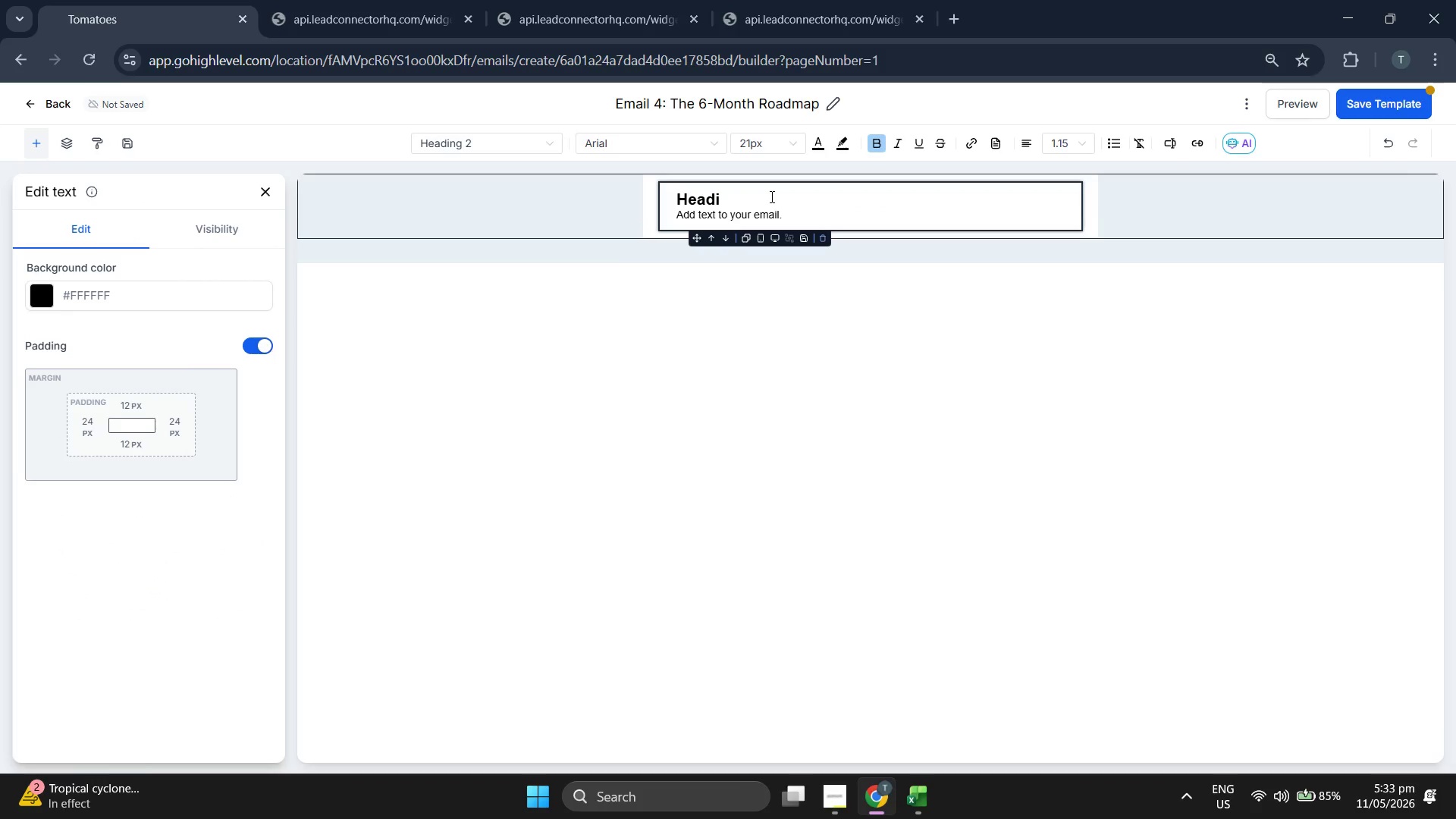 
key(Backspace)
 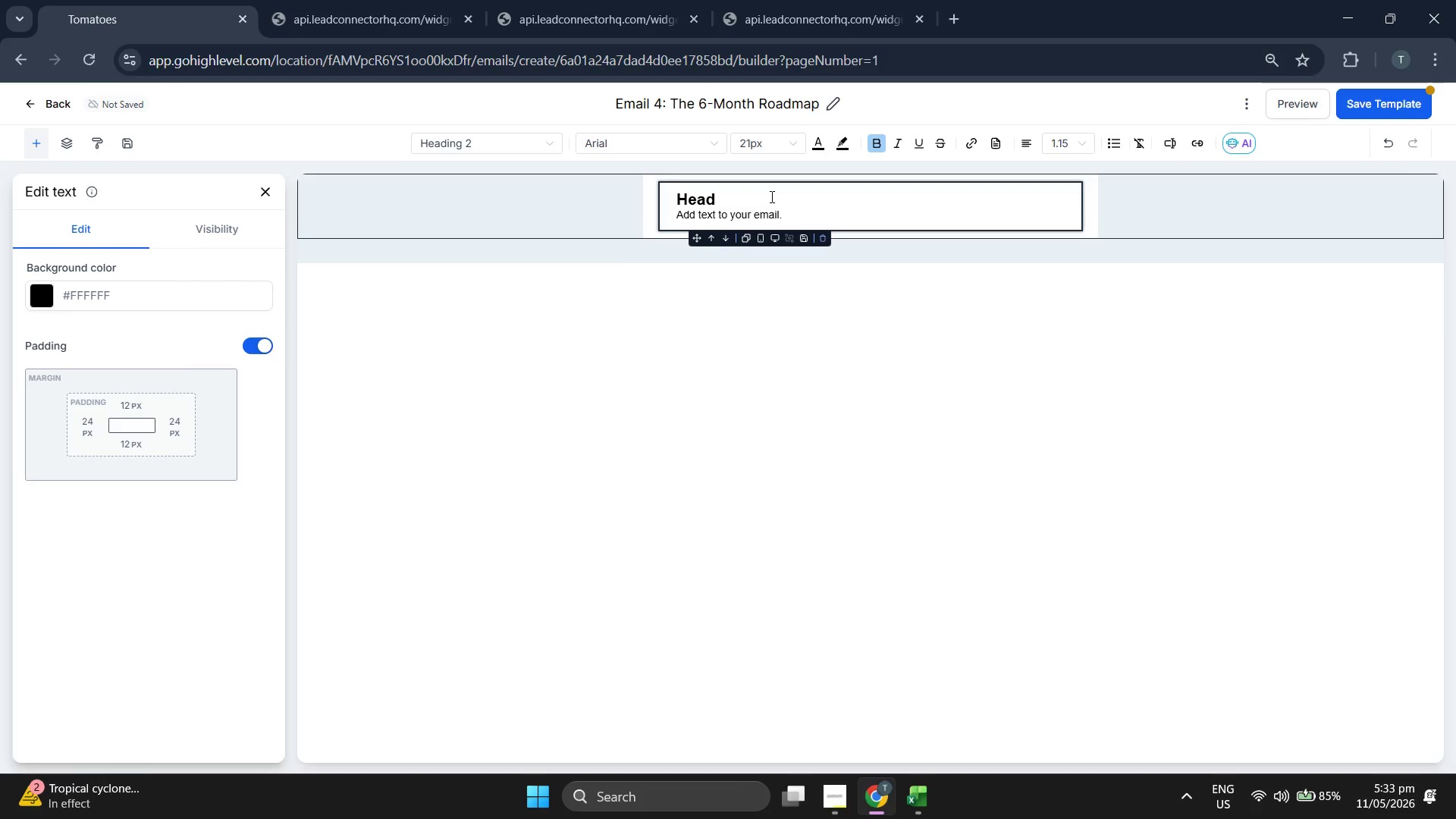 
key(Backspace)
 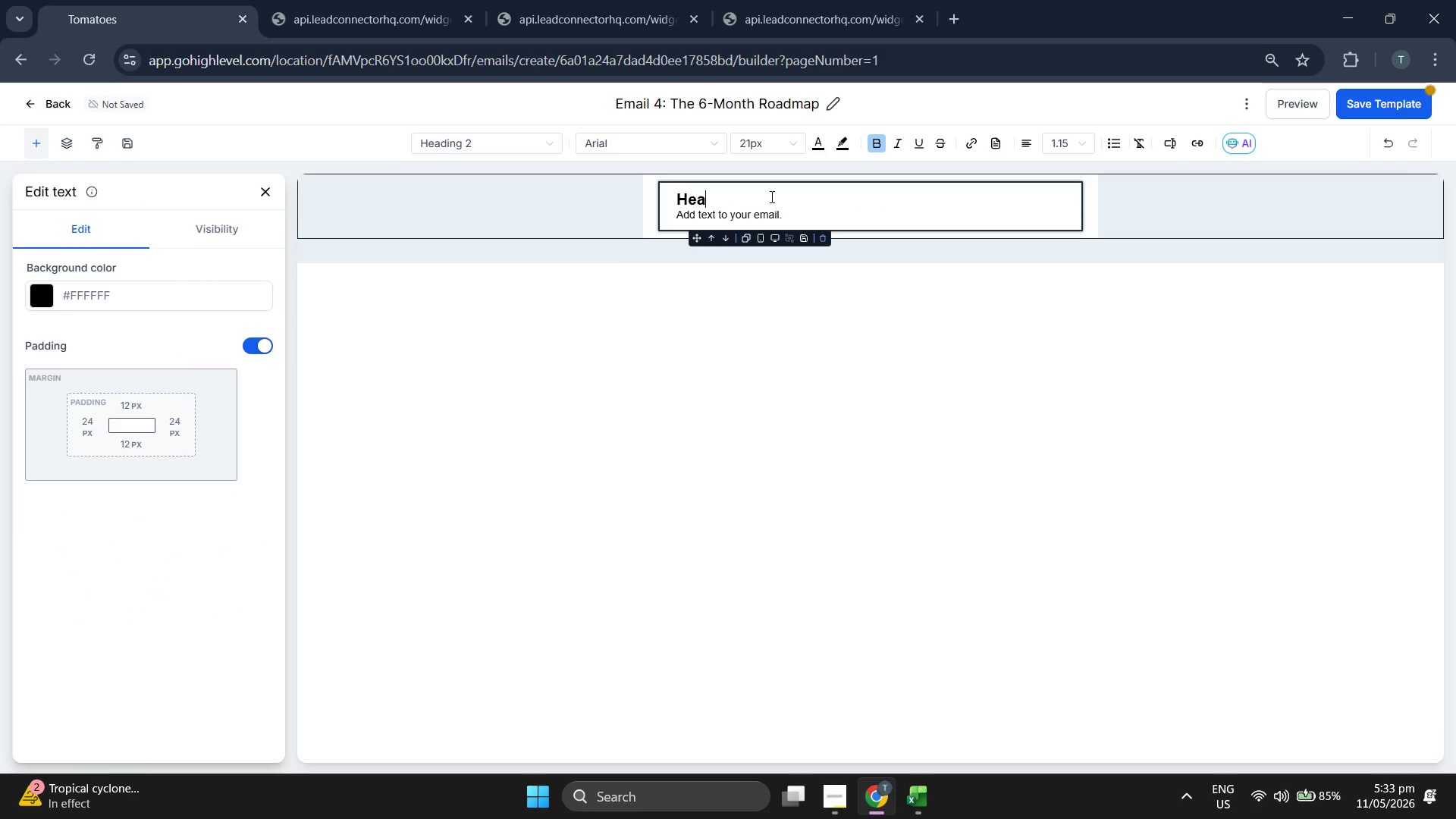 
key(Backspace)
 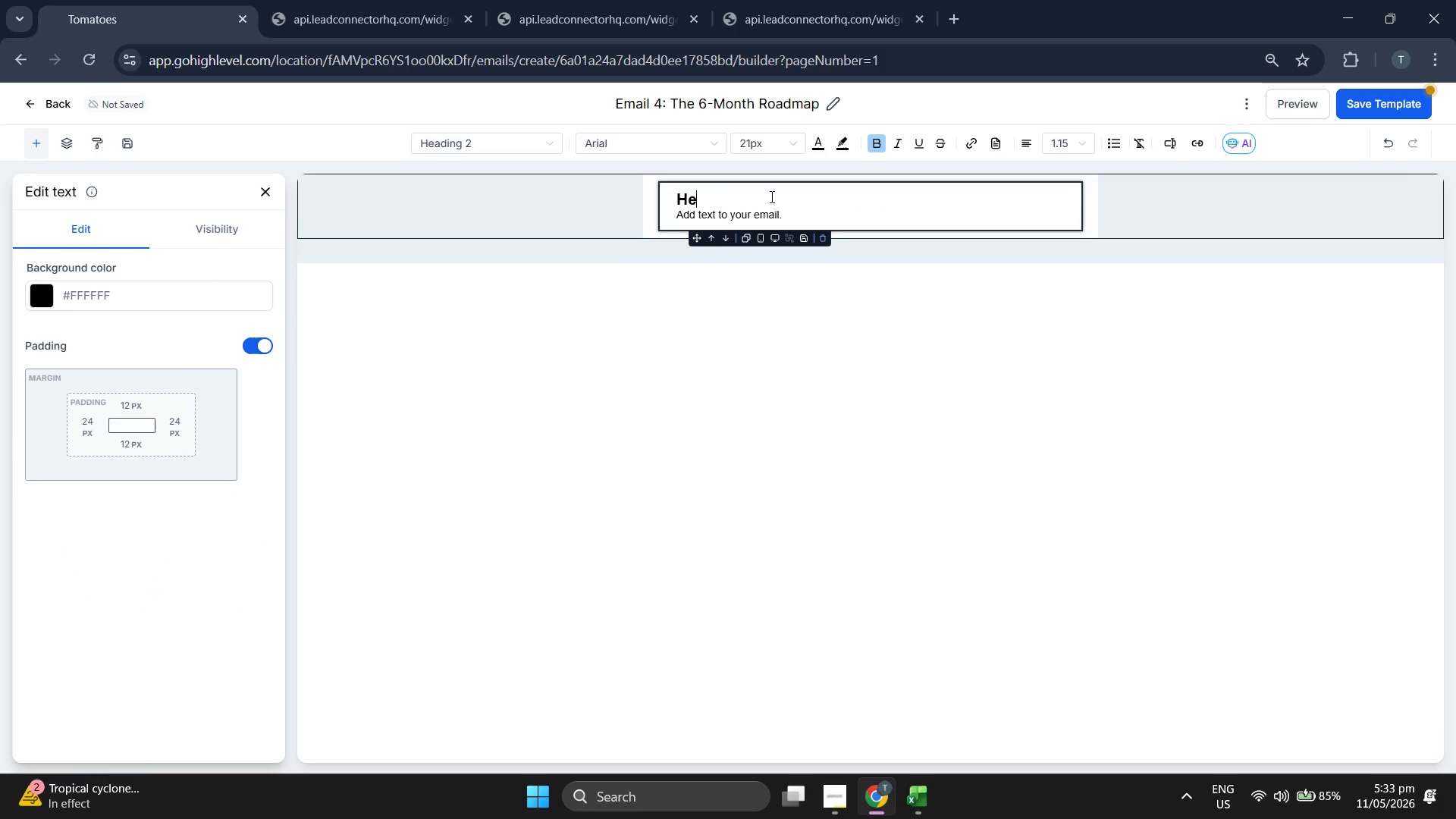 
key(Backspace)
 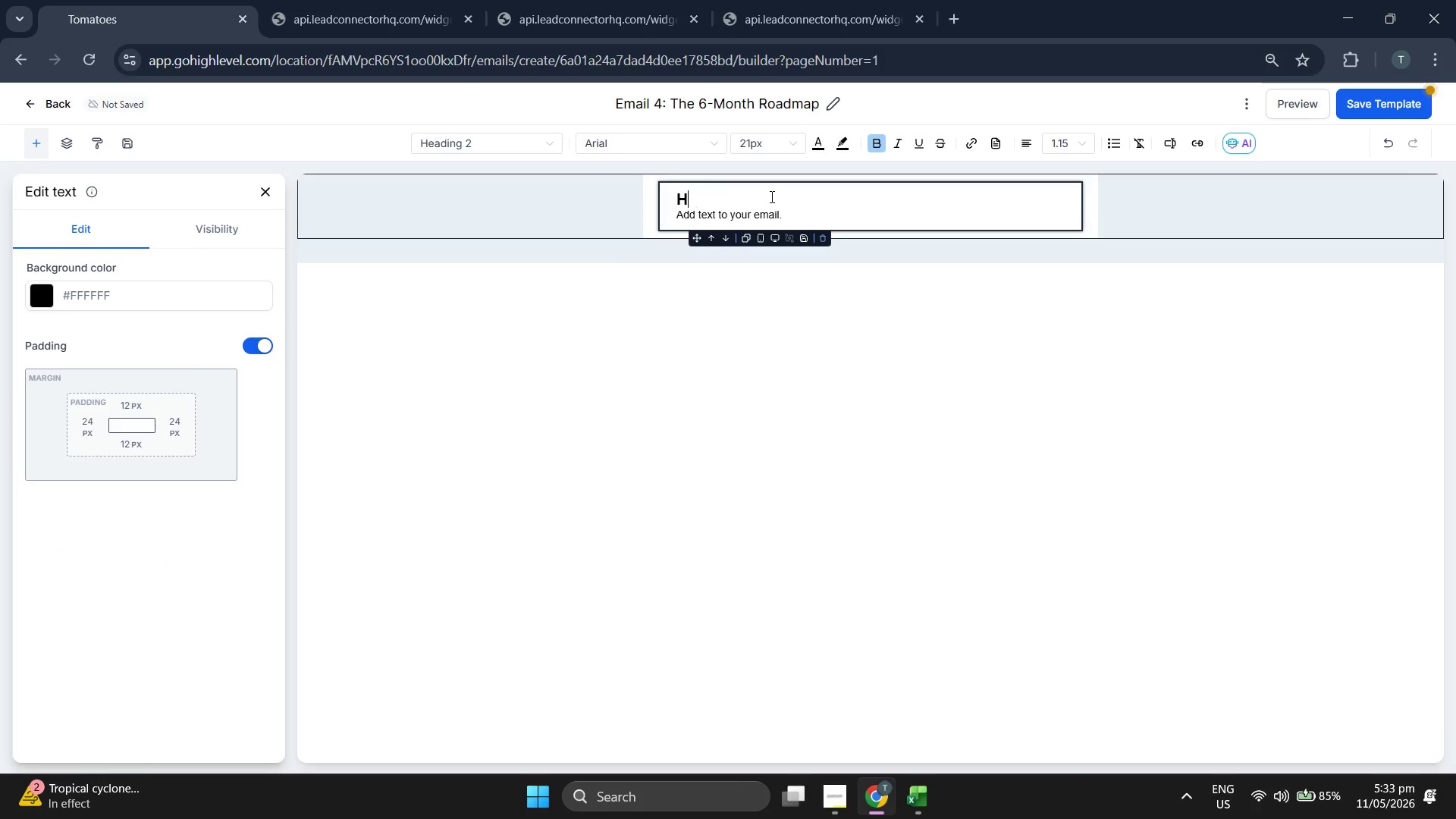 
key(Backspace)
 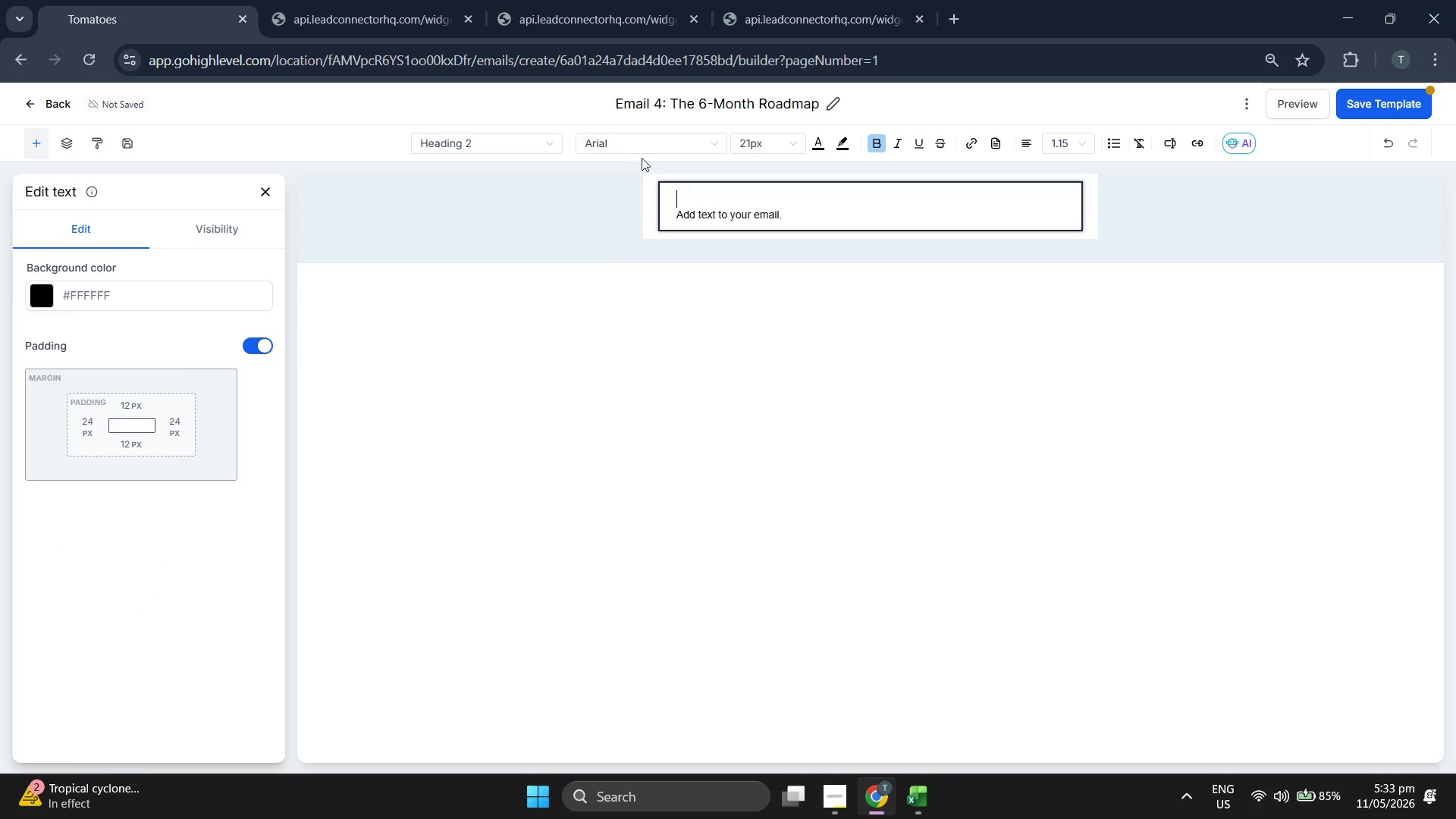 
double_click([646, 144])
 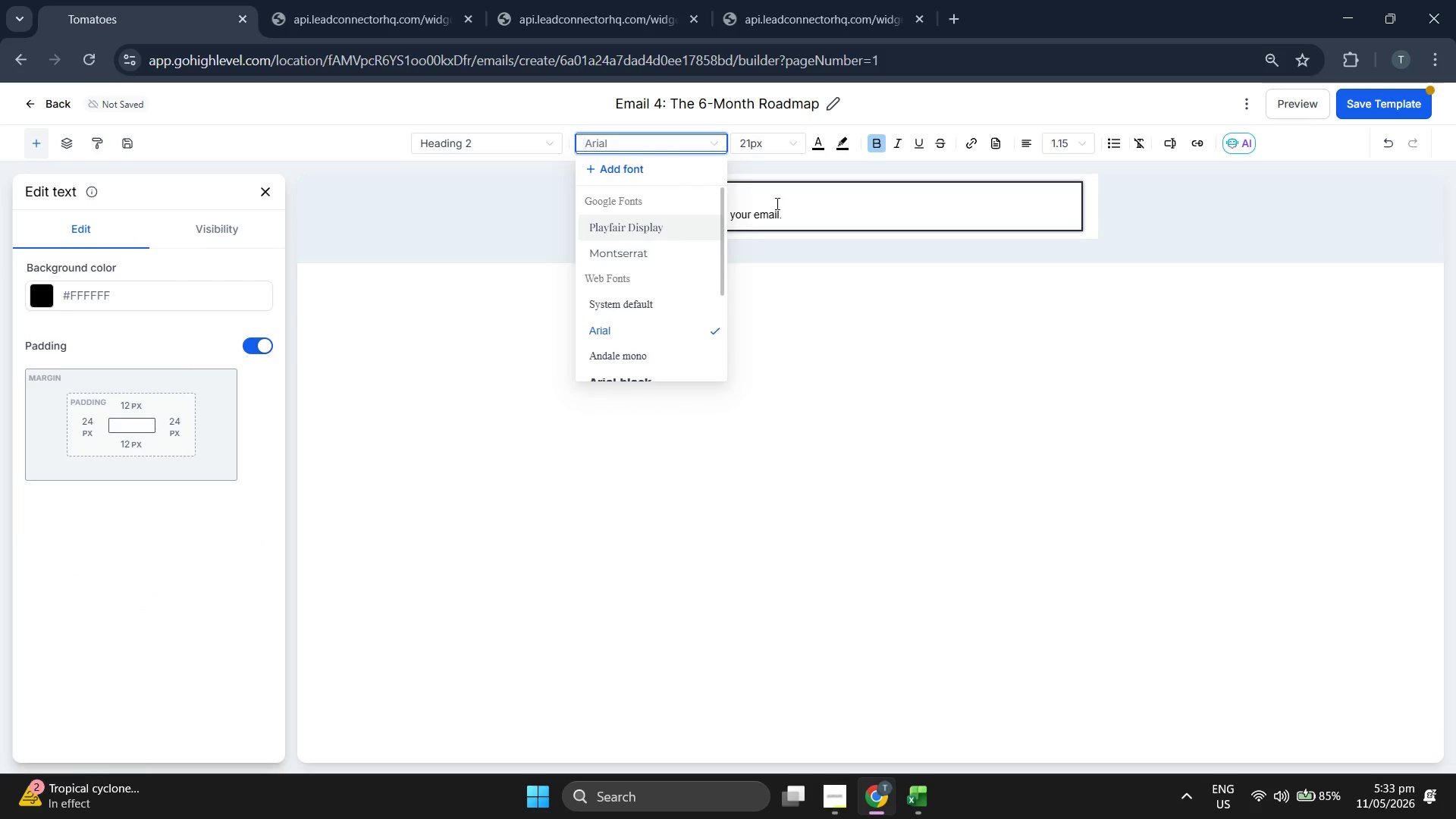 
left_click([1065, 137])
 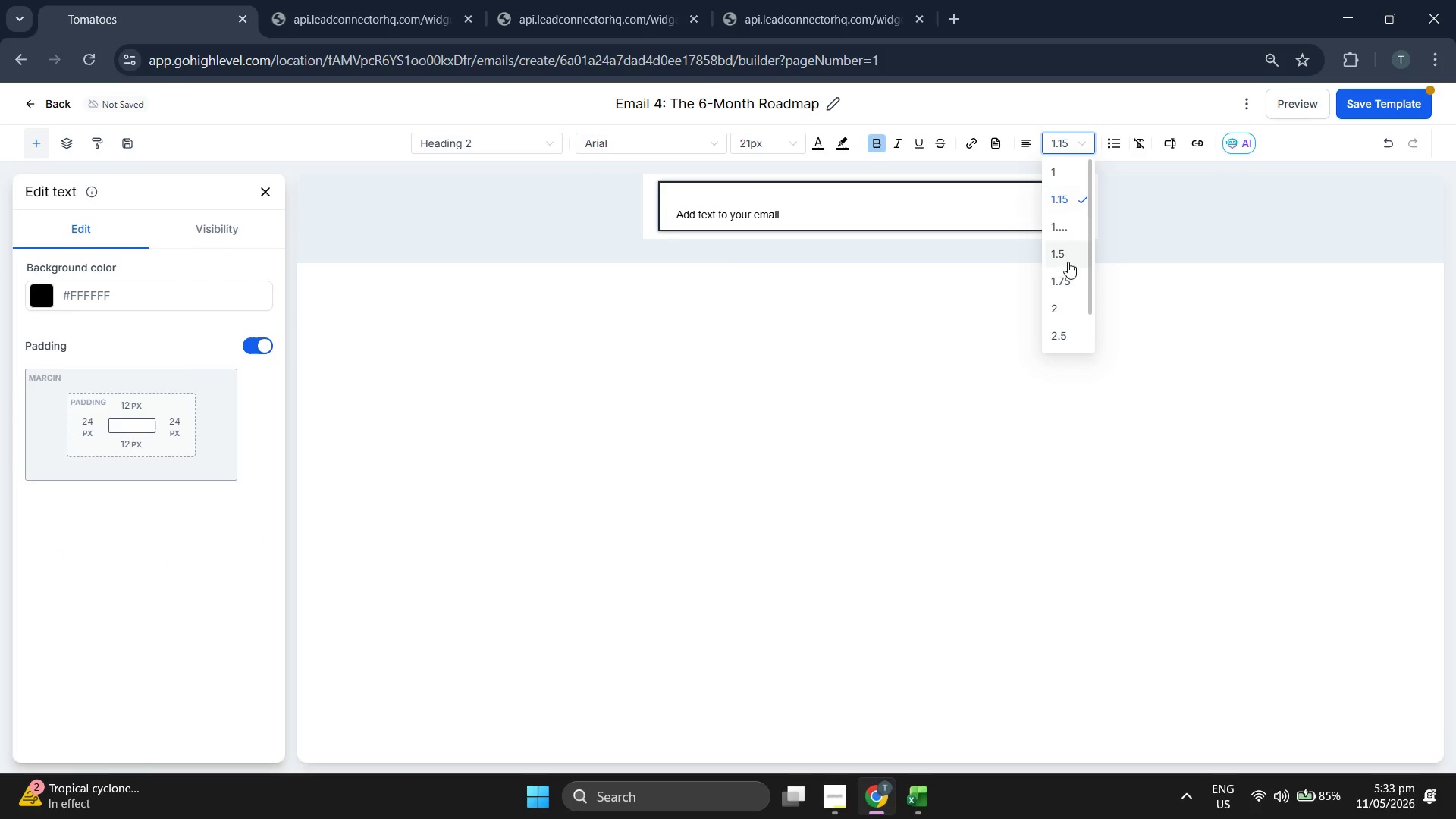 
left_click([1059, 255])
 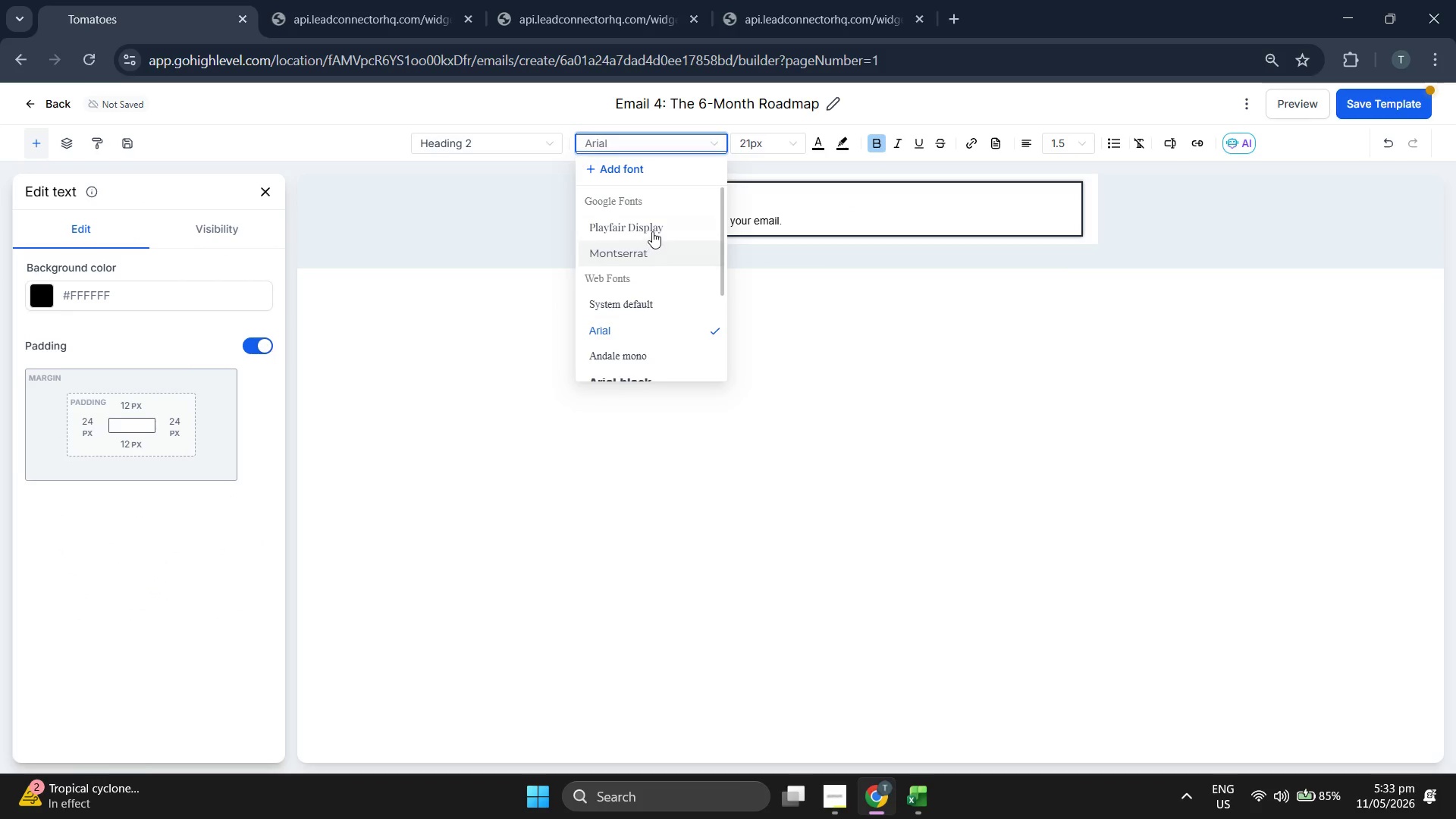 
double_click([764, 149])
 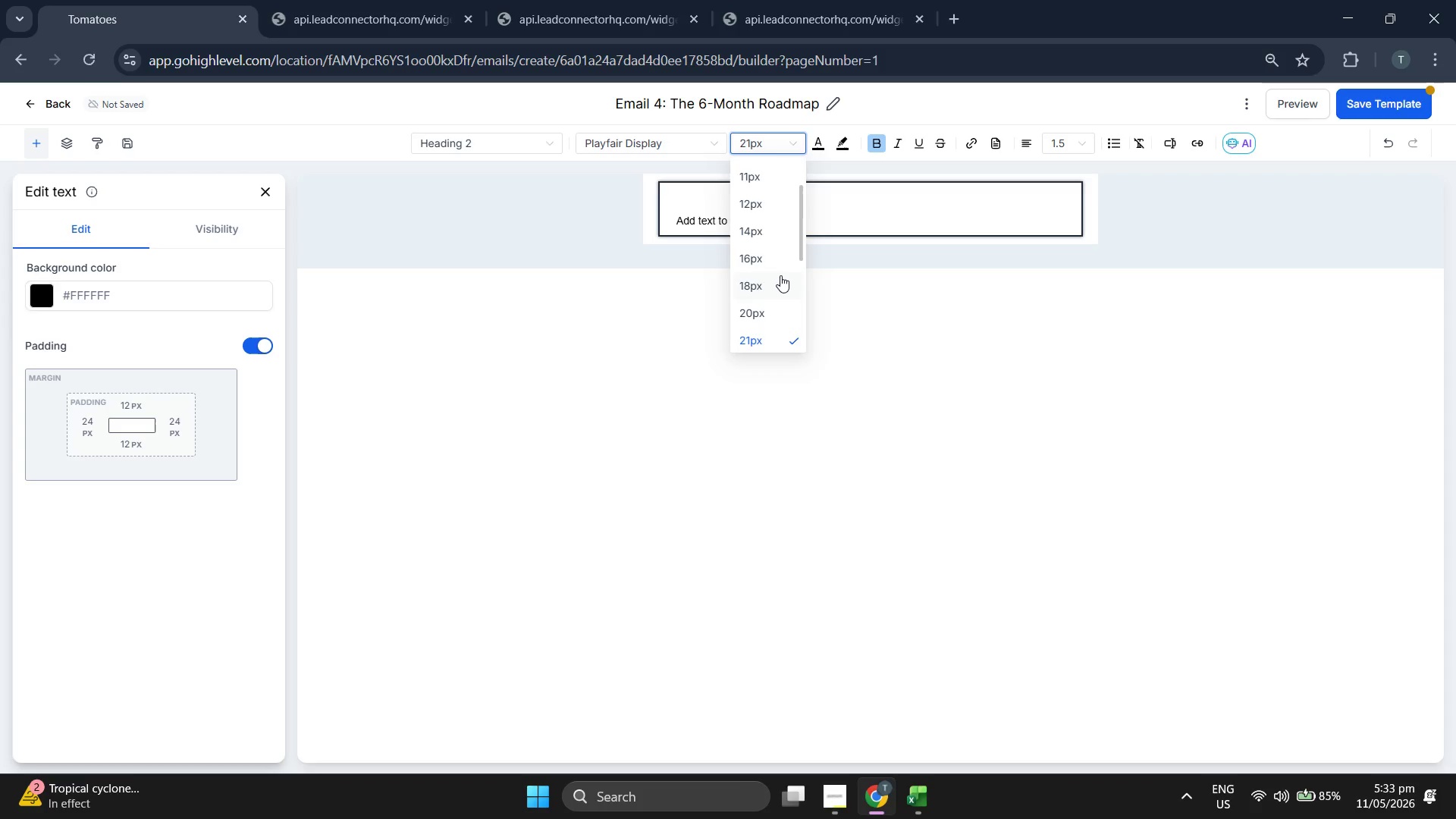 
left_click([767, 263])
 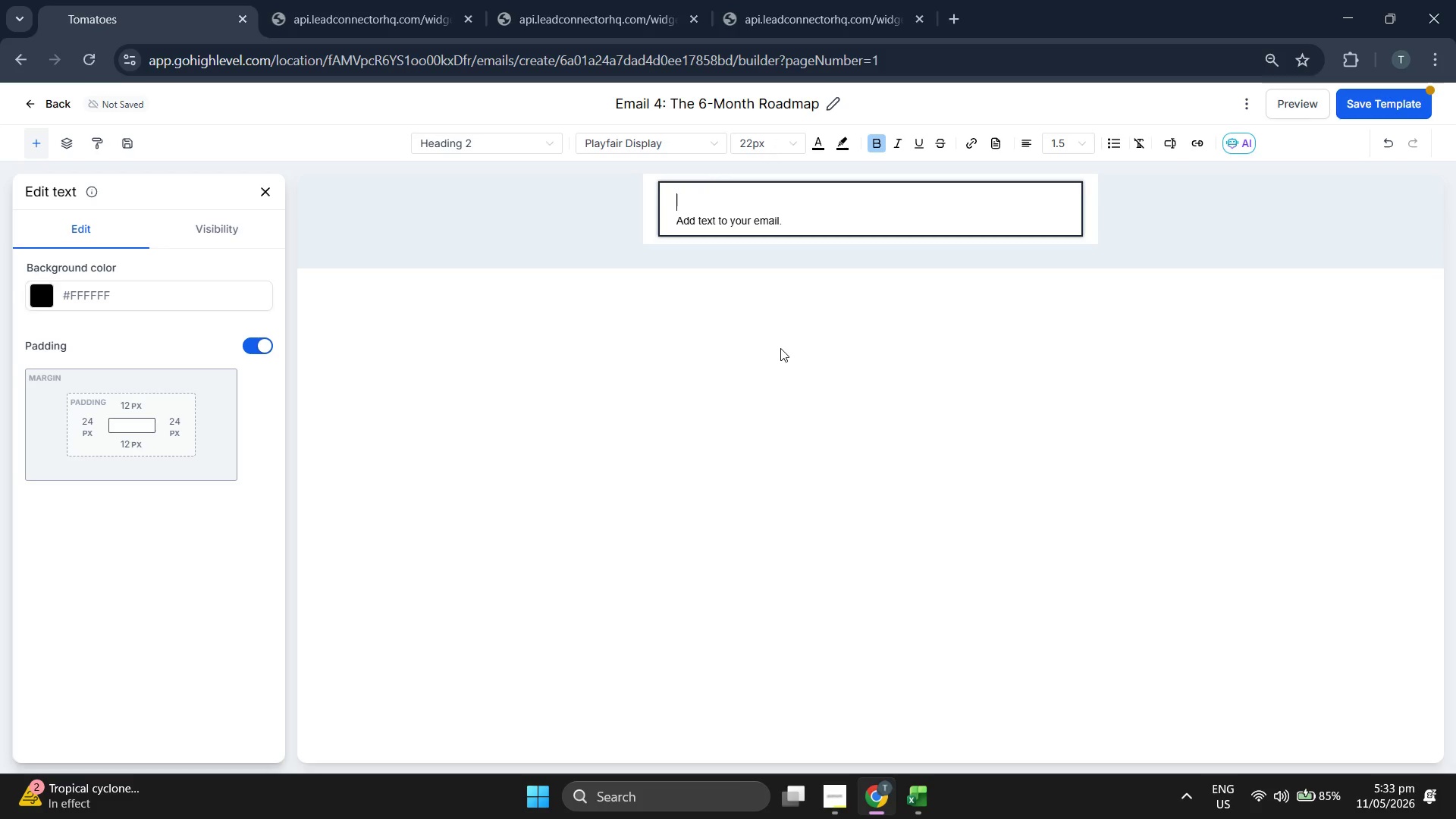 
type(Hi {{cona)
key(Backspace)
type(tact.first_)
 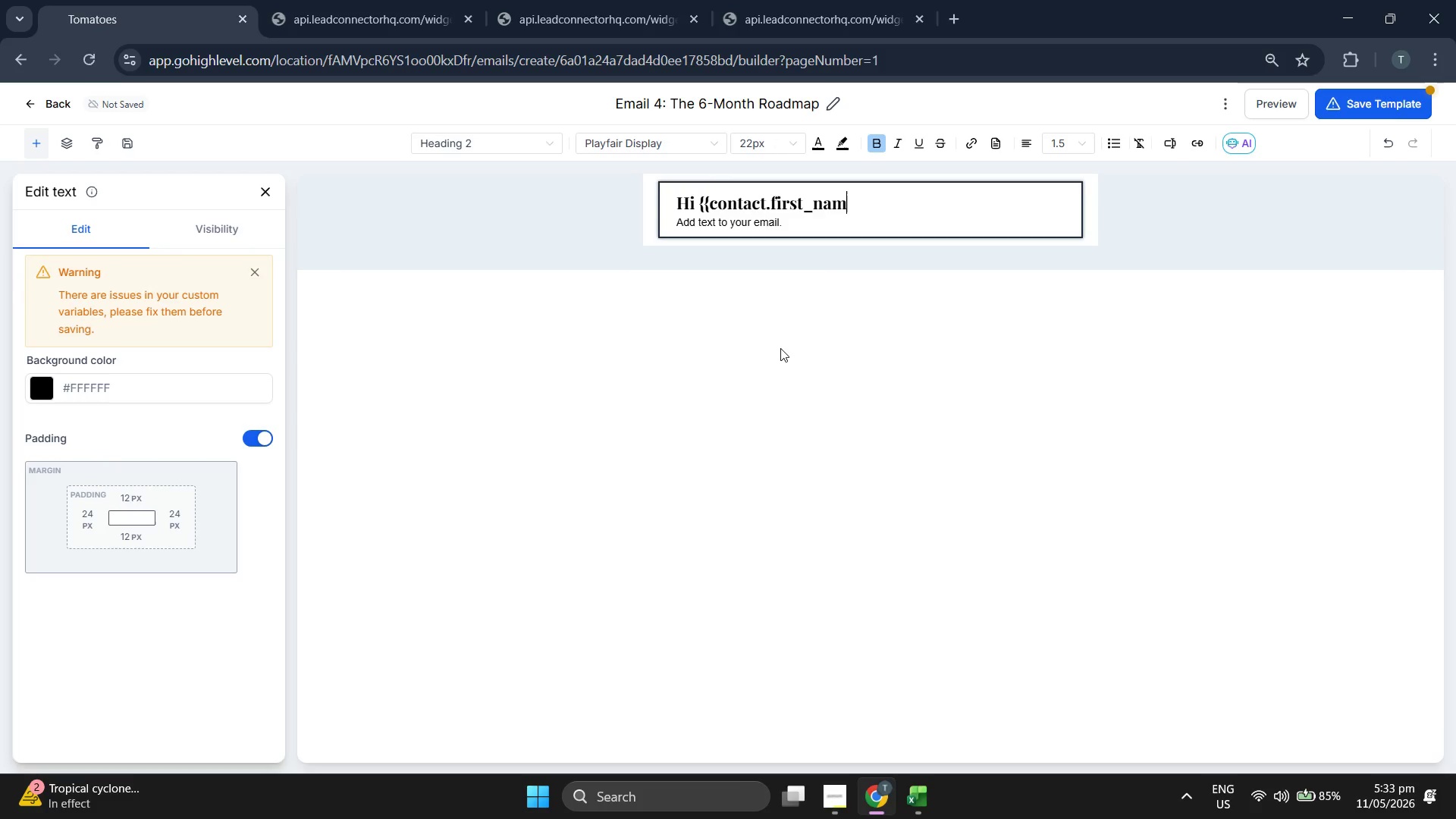 
scroll: coordinate [777, 271], scroll_direction: down, amount: 1.0
 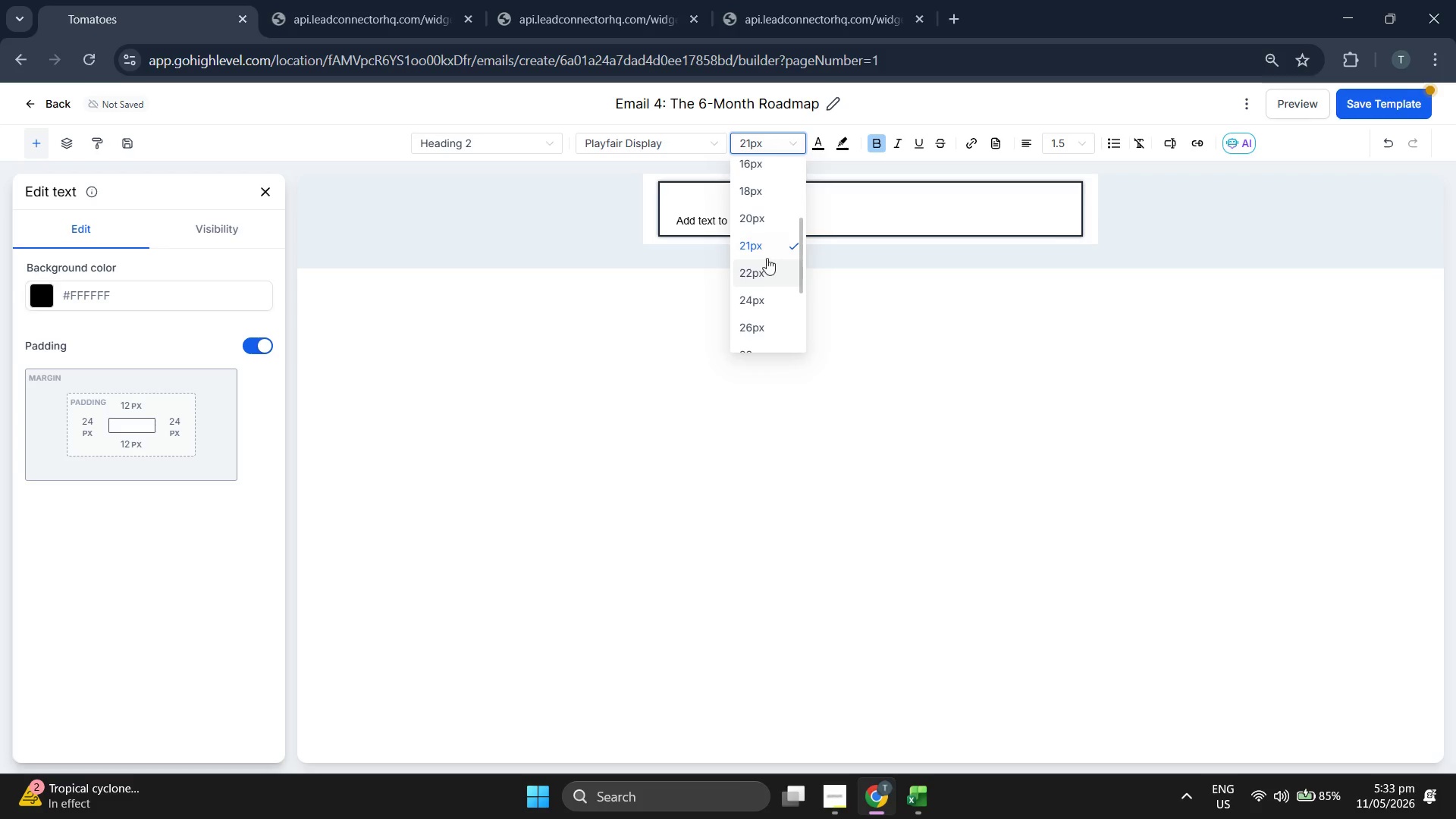 
type(name}},)
 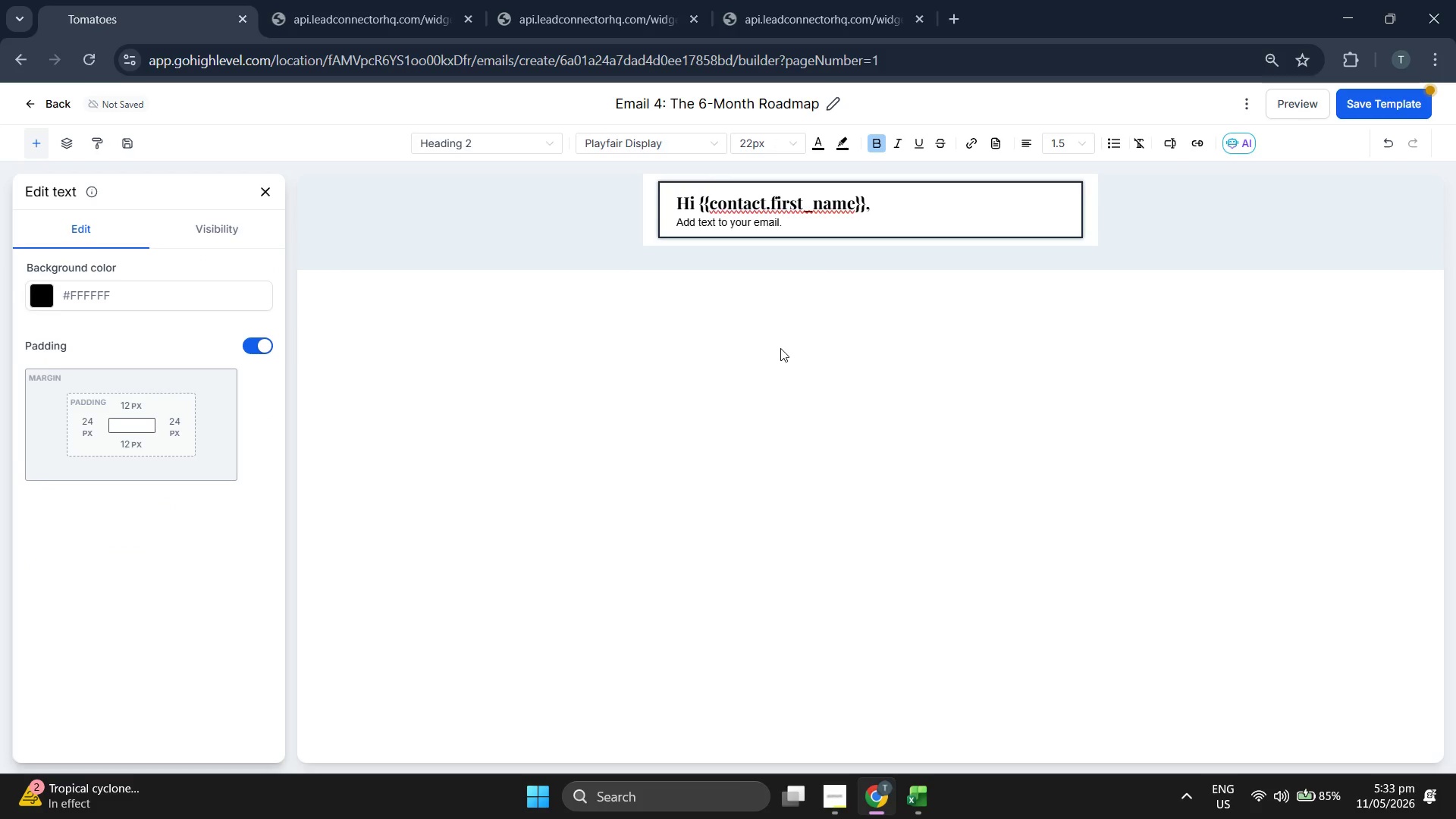 
key(ArrowDown)
 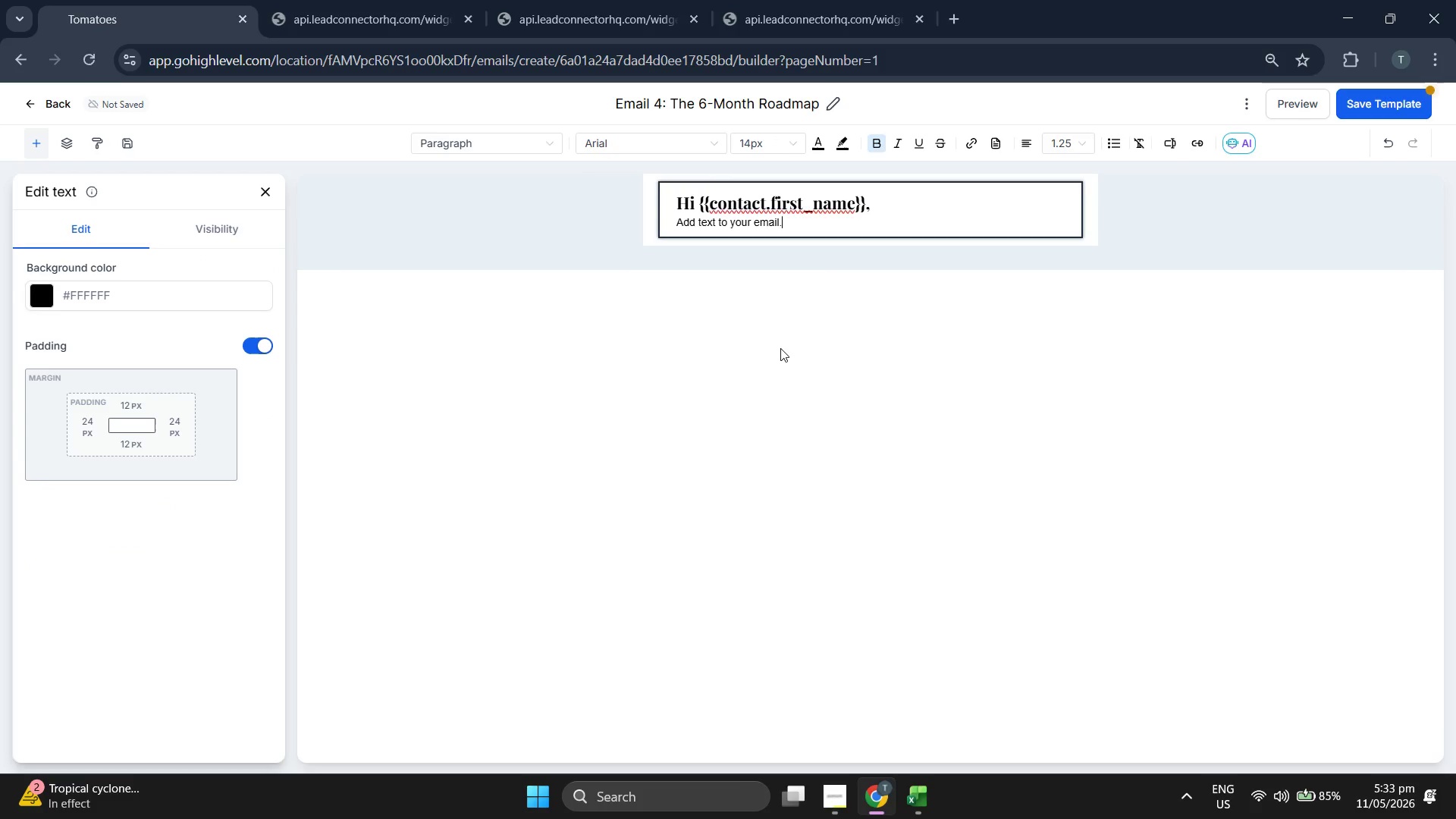 
key(Backspace)
 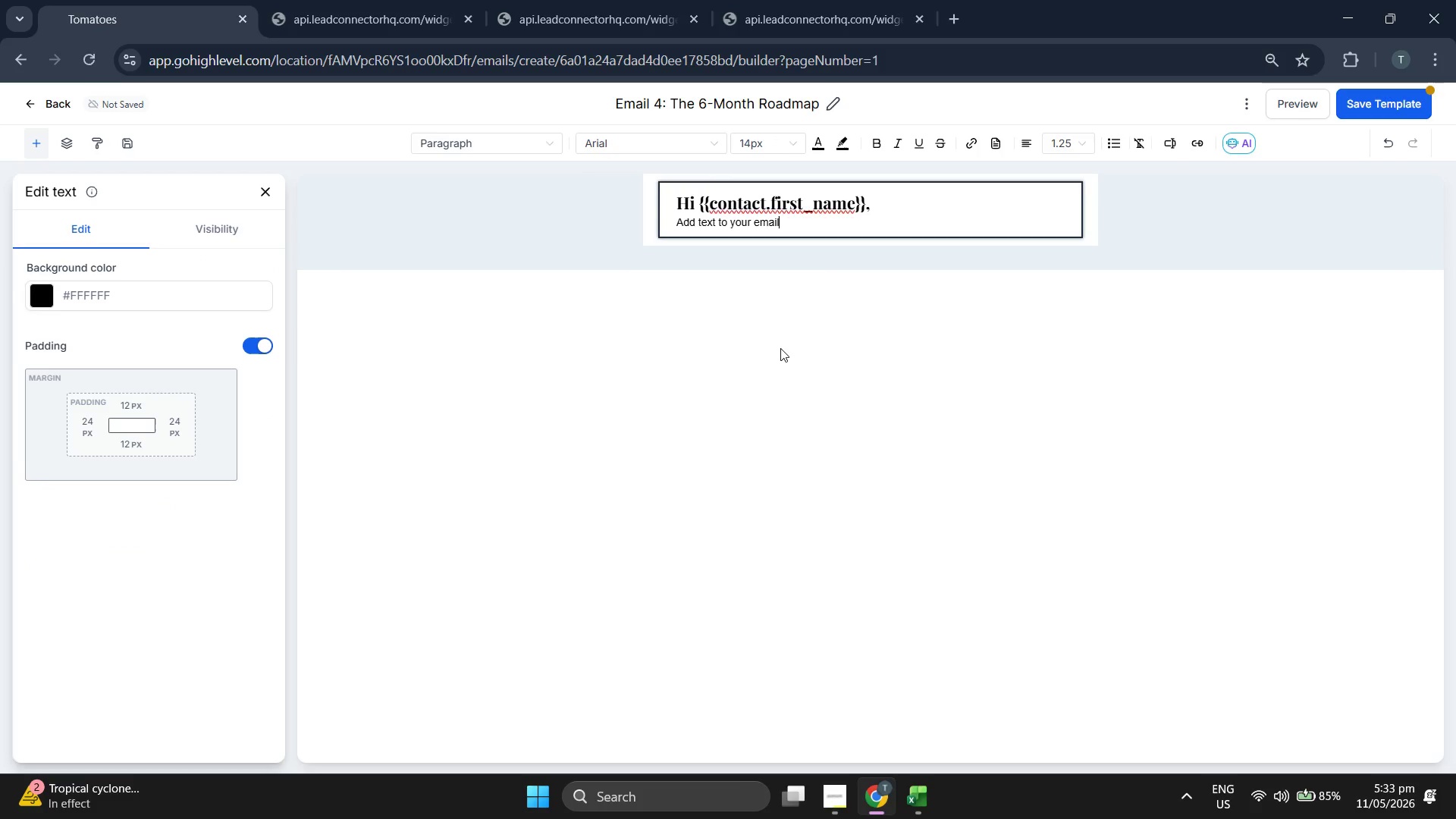 
key(Backspace)
 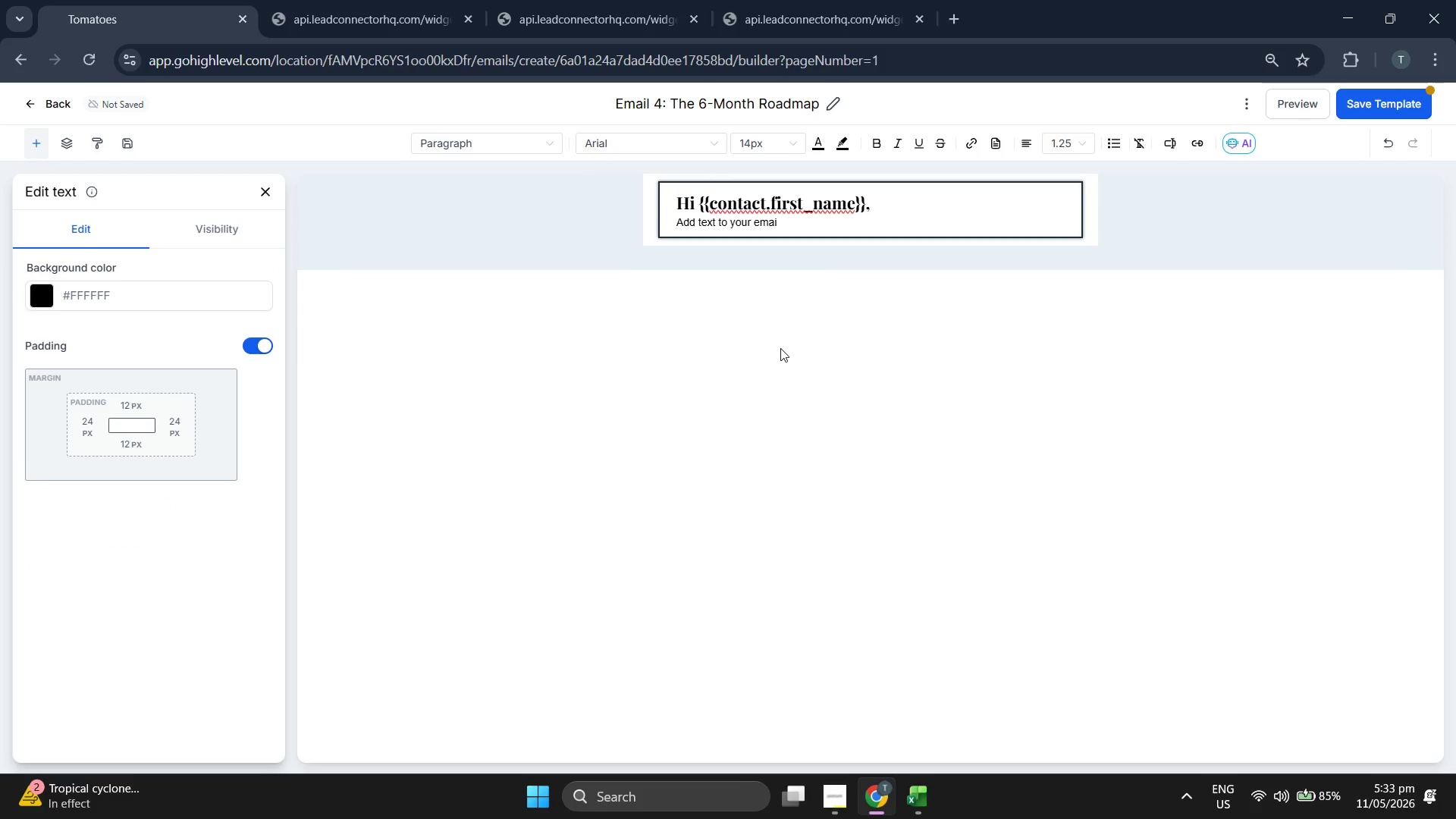 
key(Backspace)
 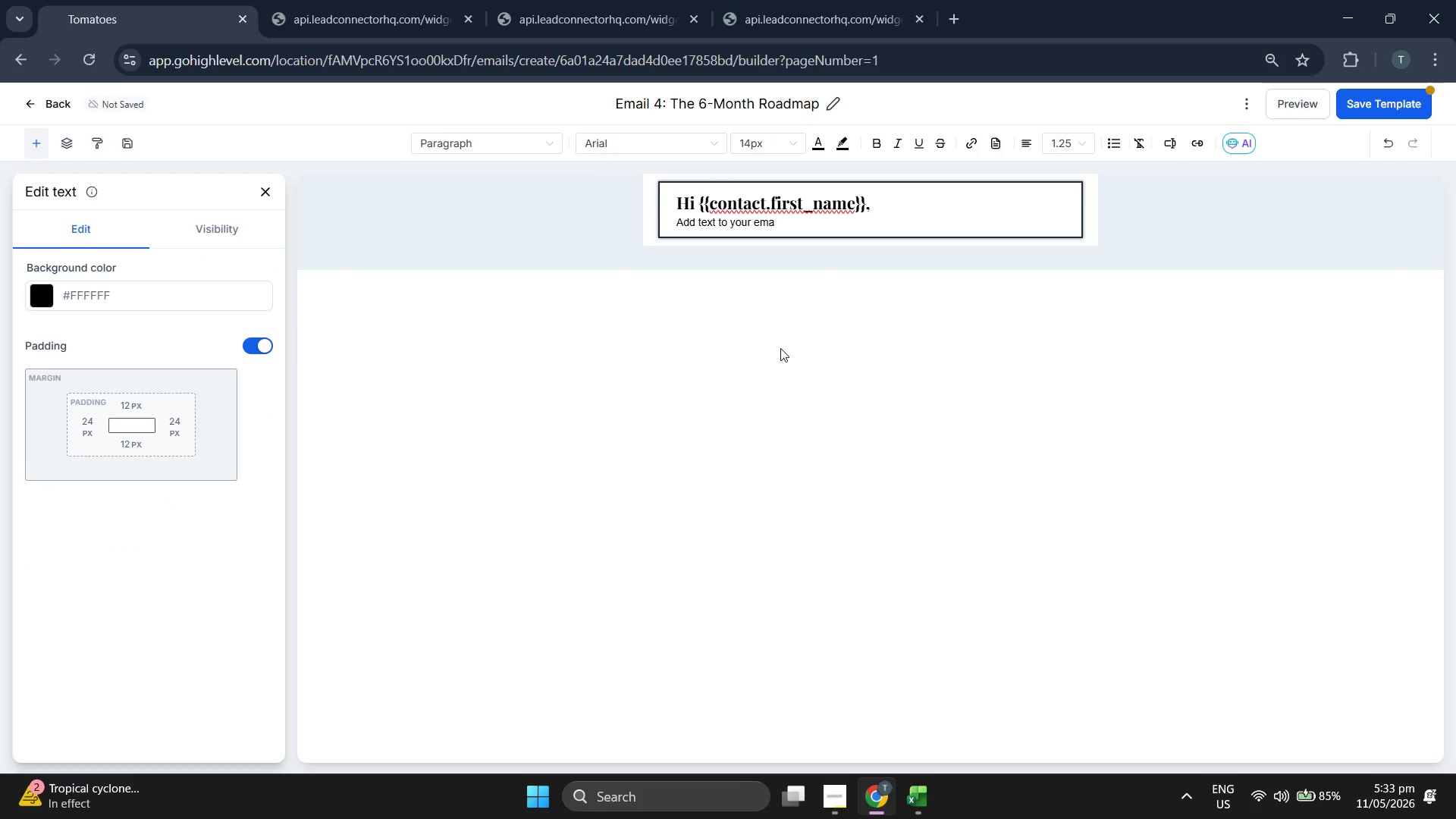 
key(Backspace)
 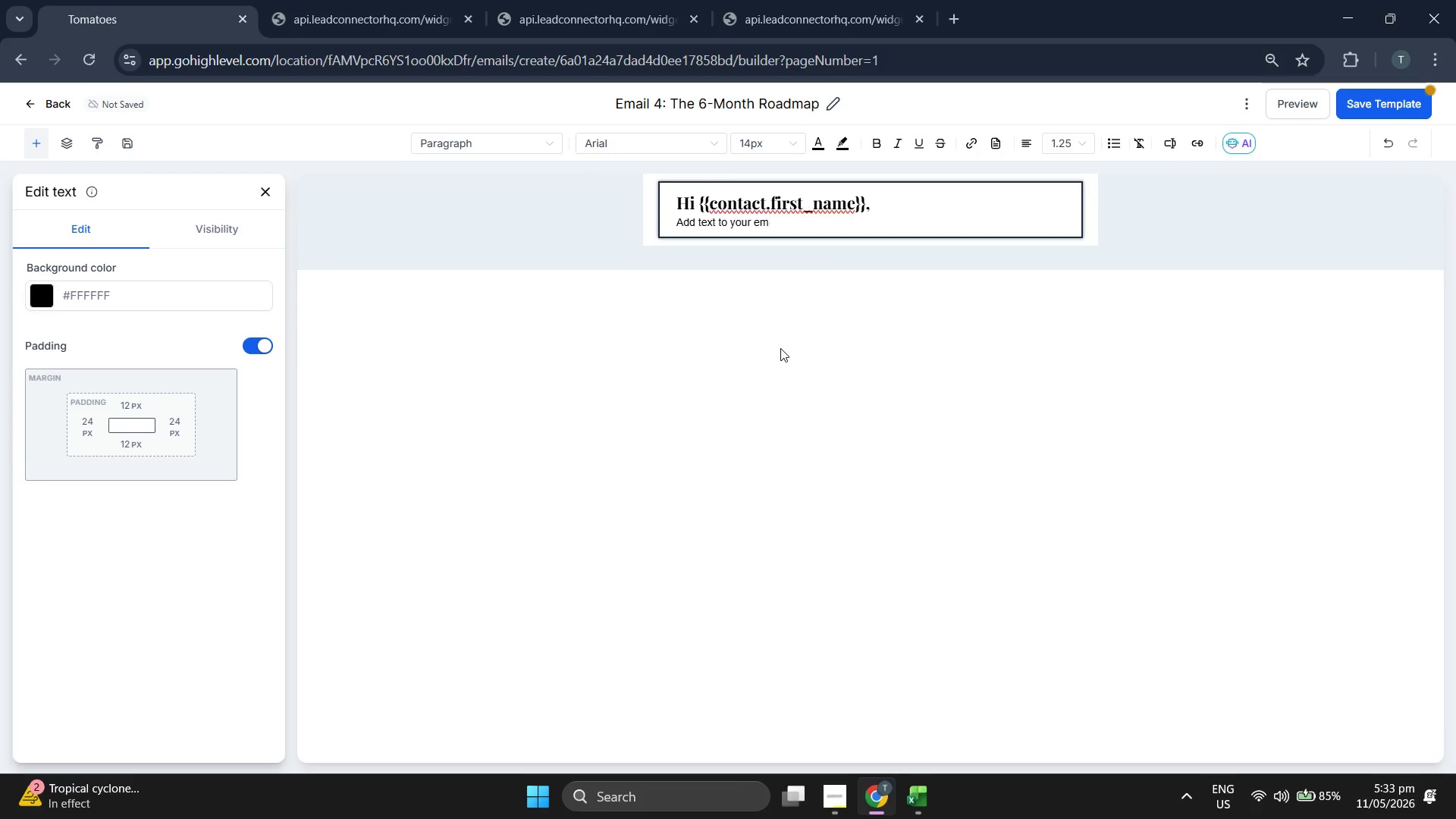 
key(Backspace)
 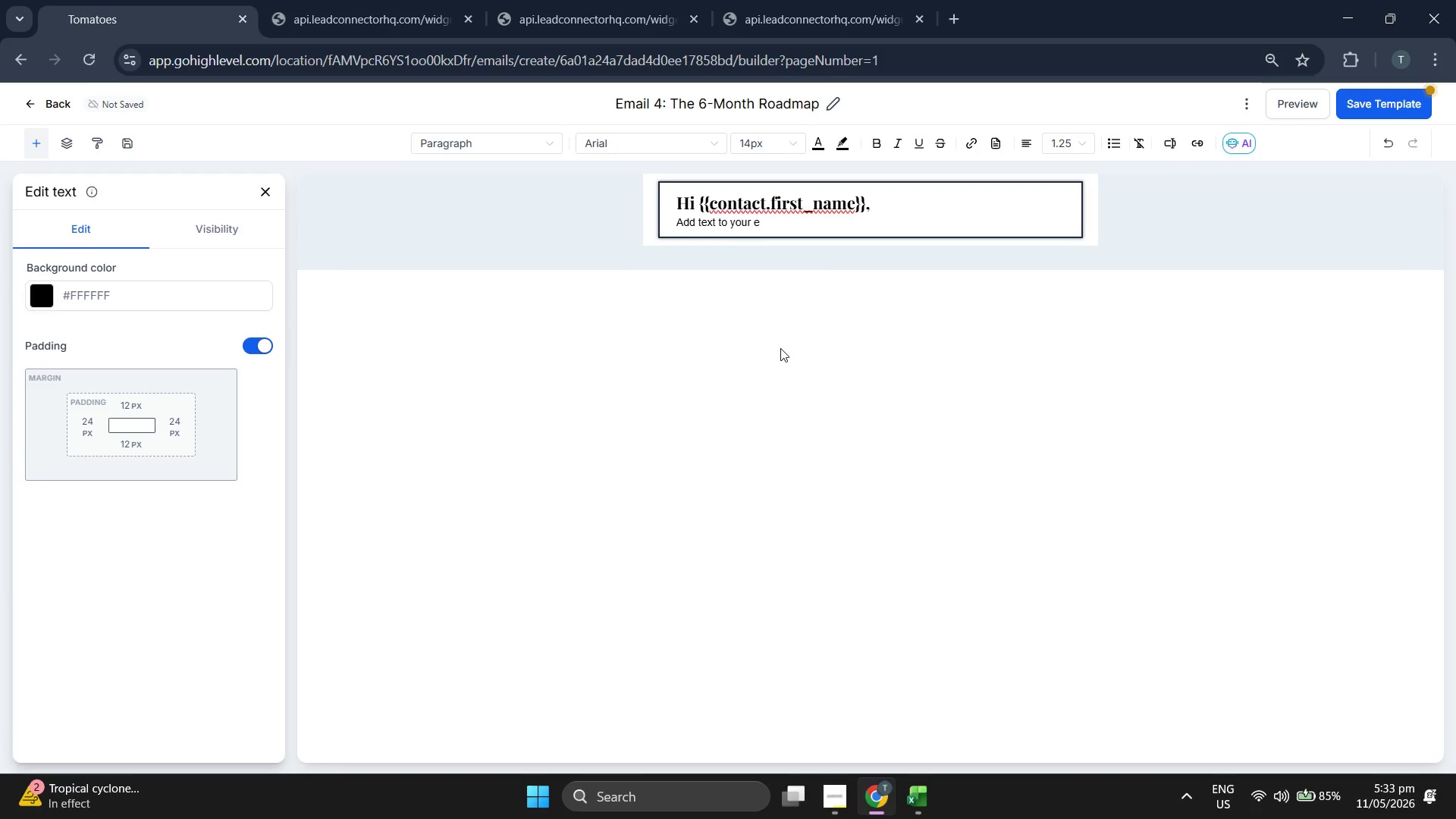 
key(Backspace)
 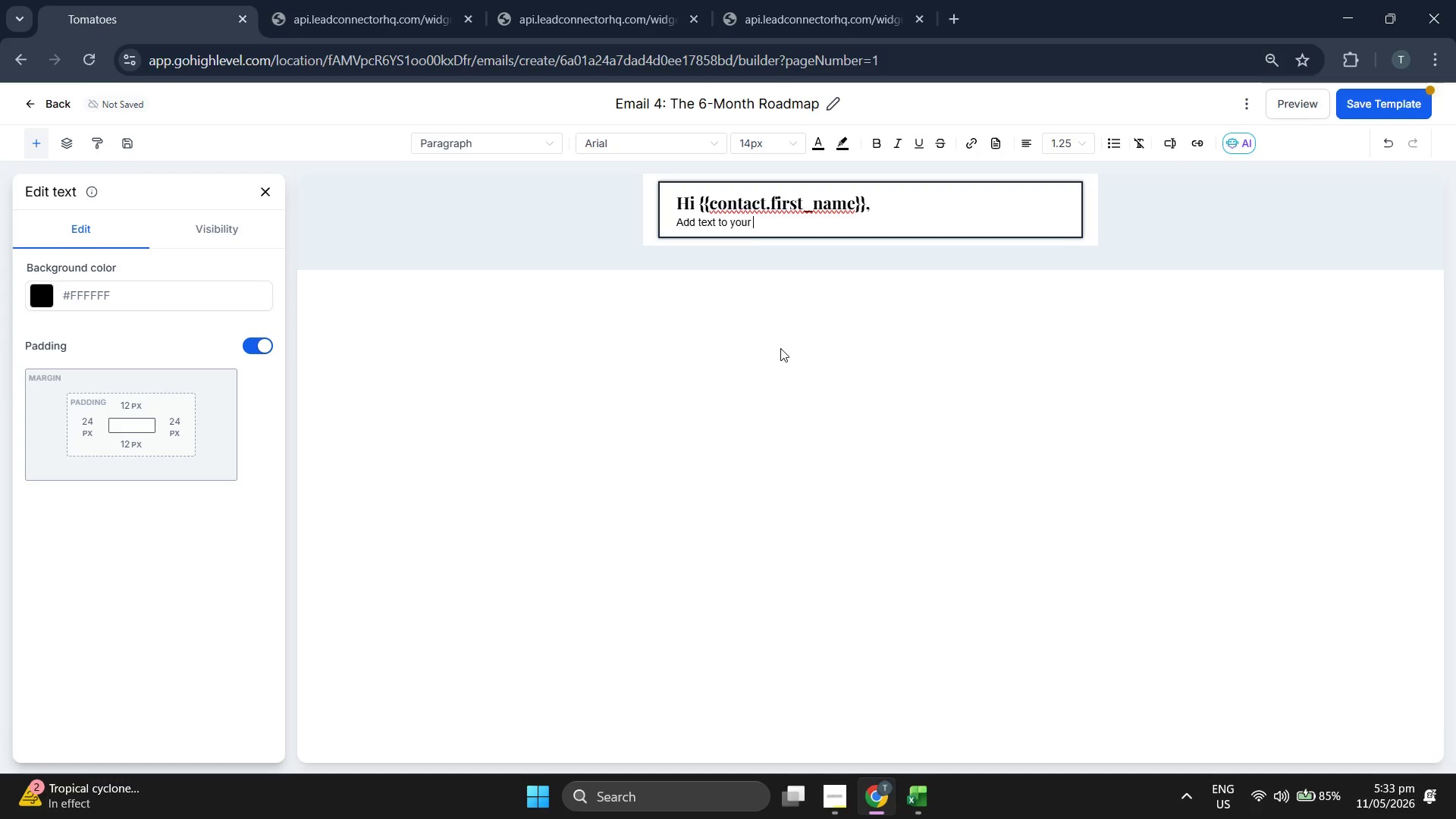 
key(Backspace)
 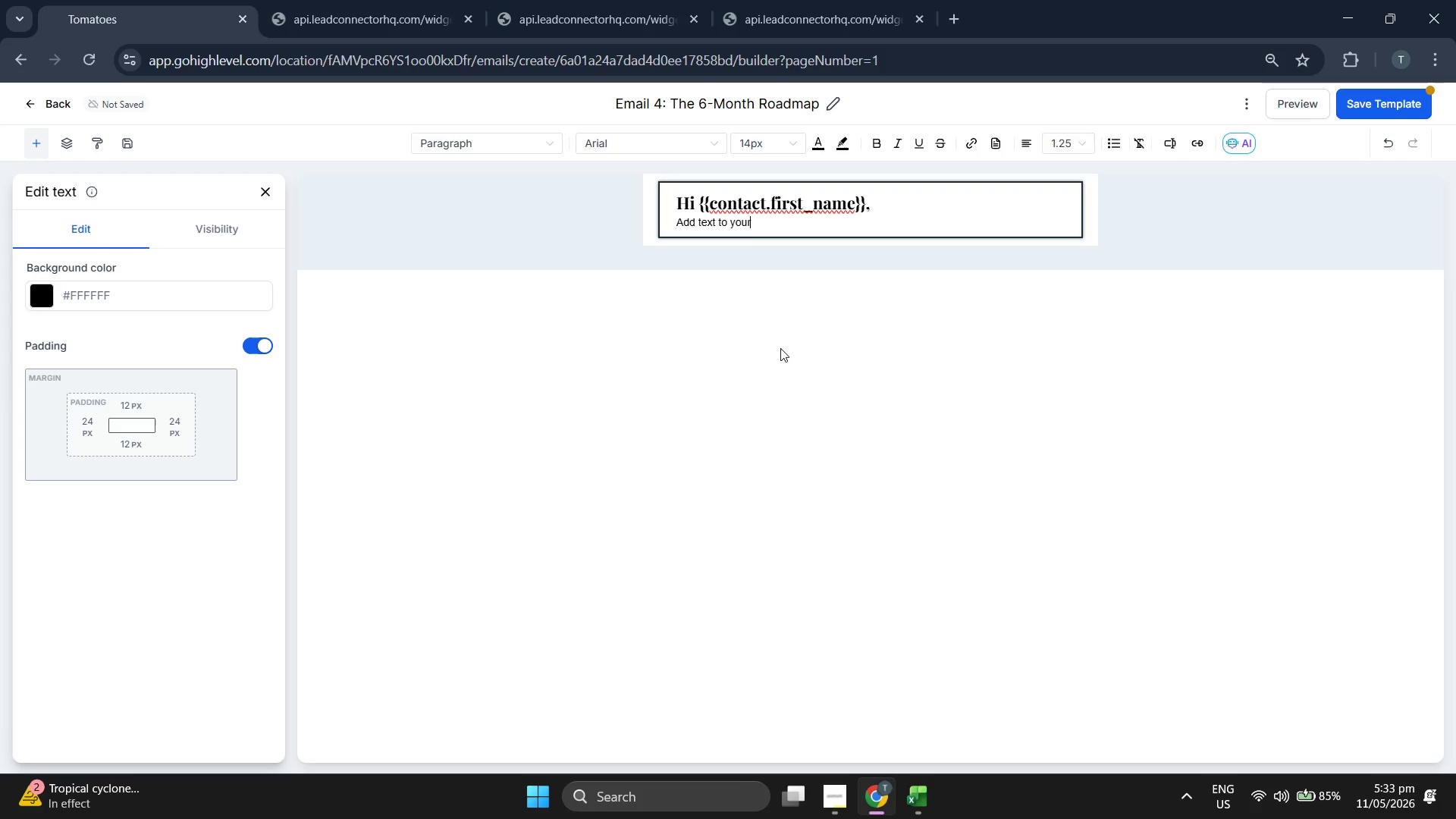 
key(Backspace)
 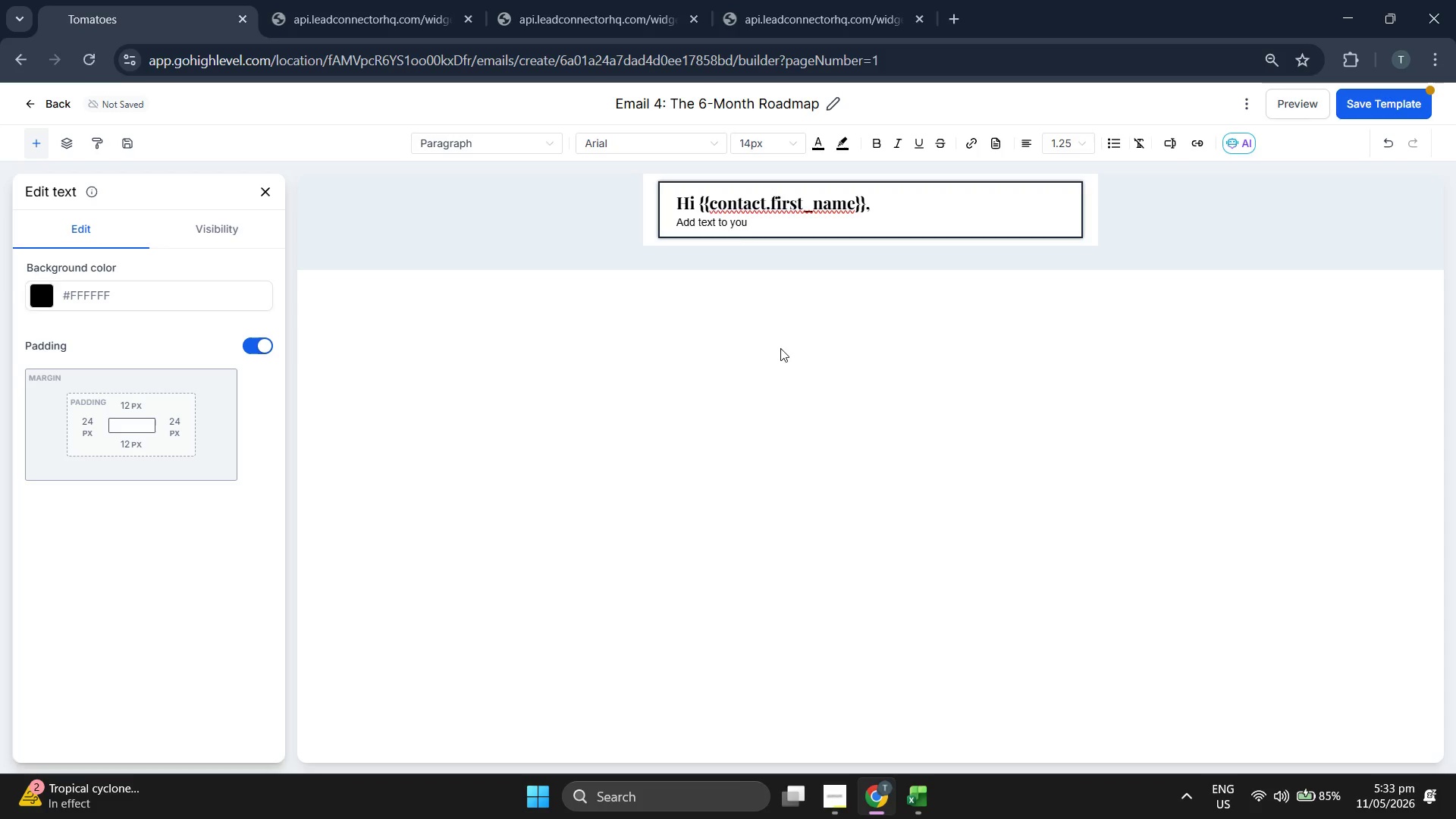 
key(Backspace)
 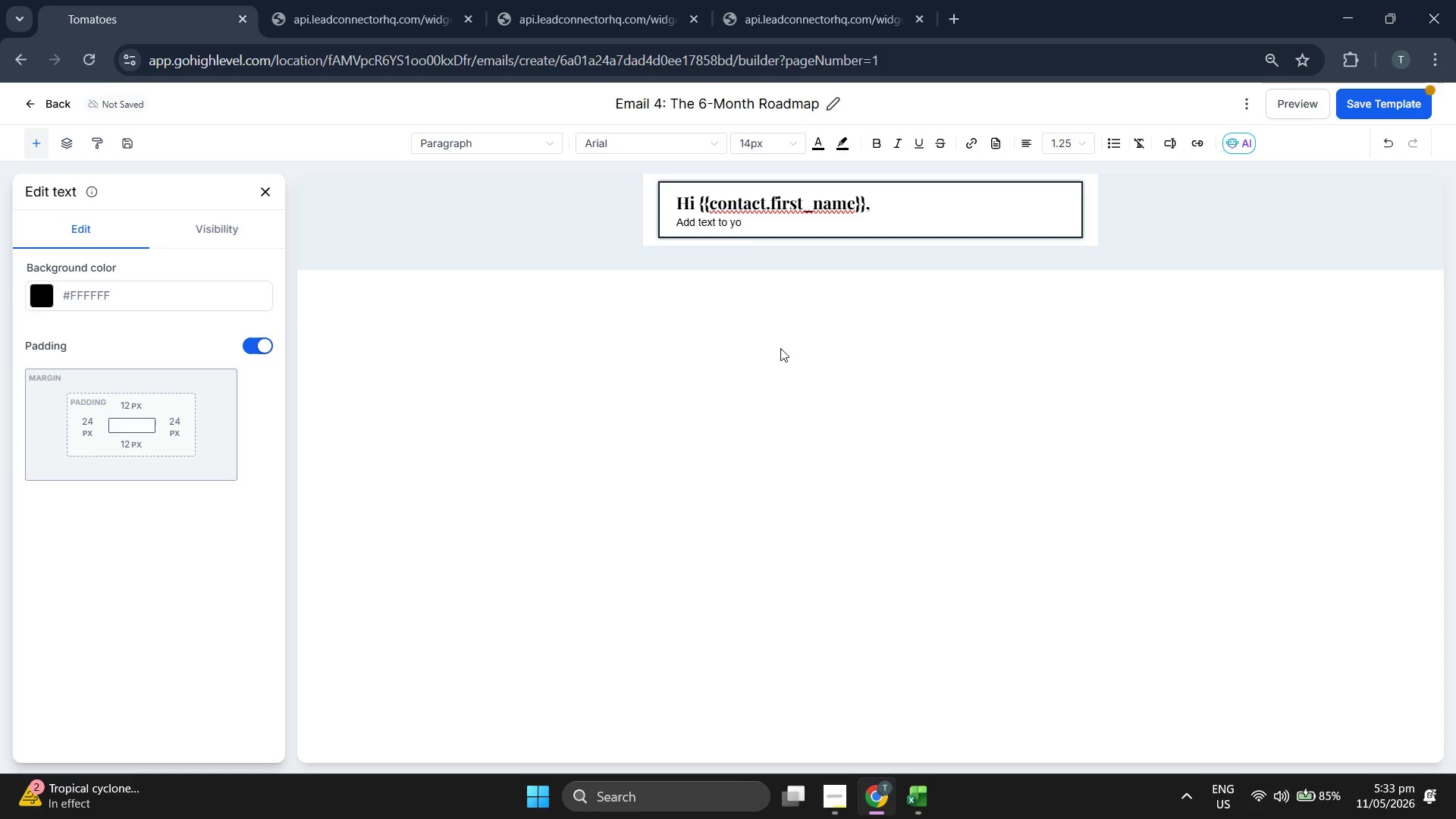 
key(Backspace)
 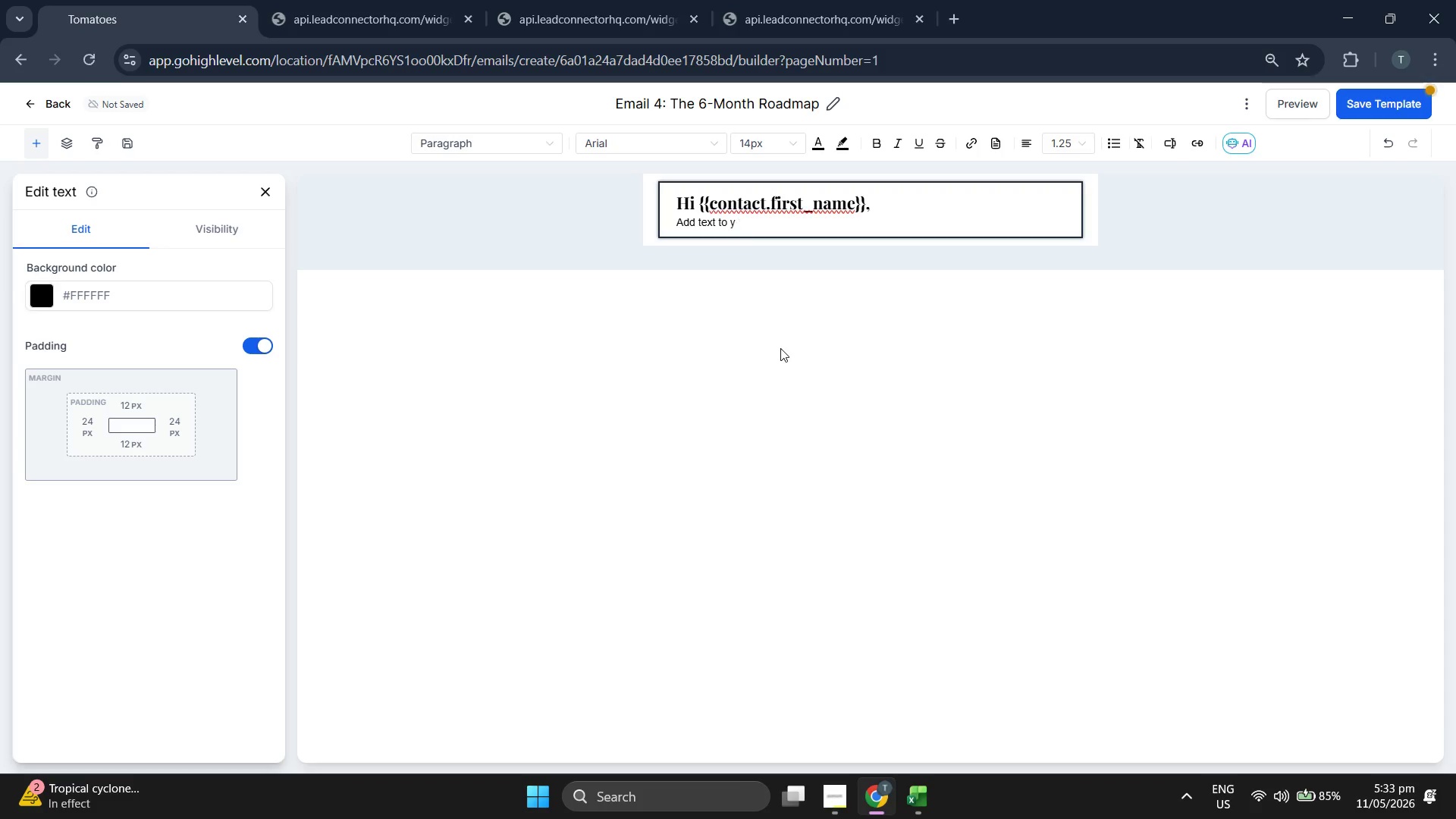 
key(Backspace)
 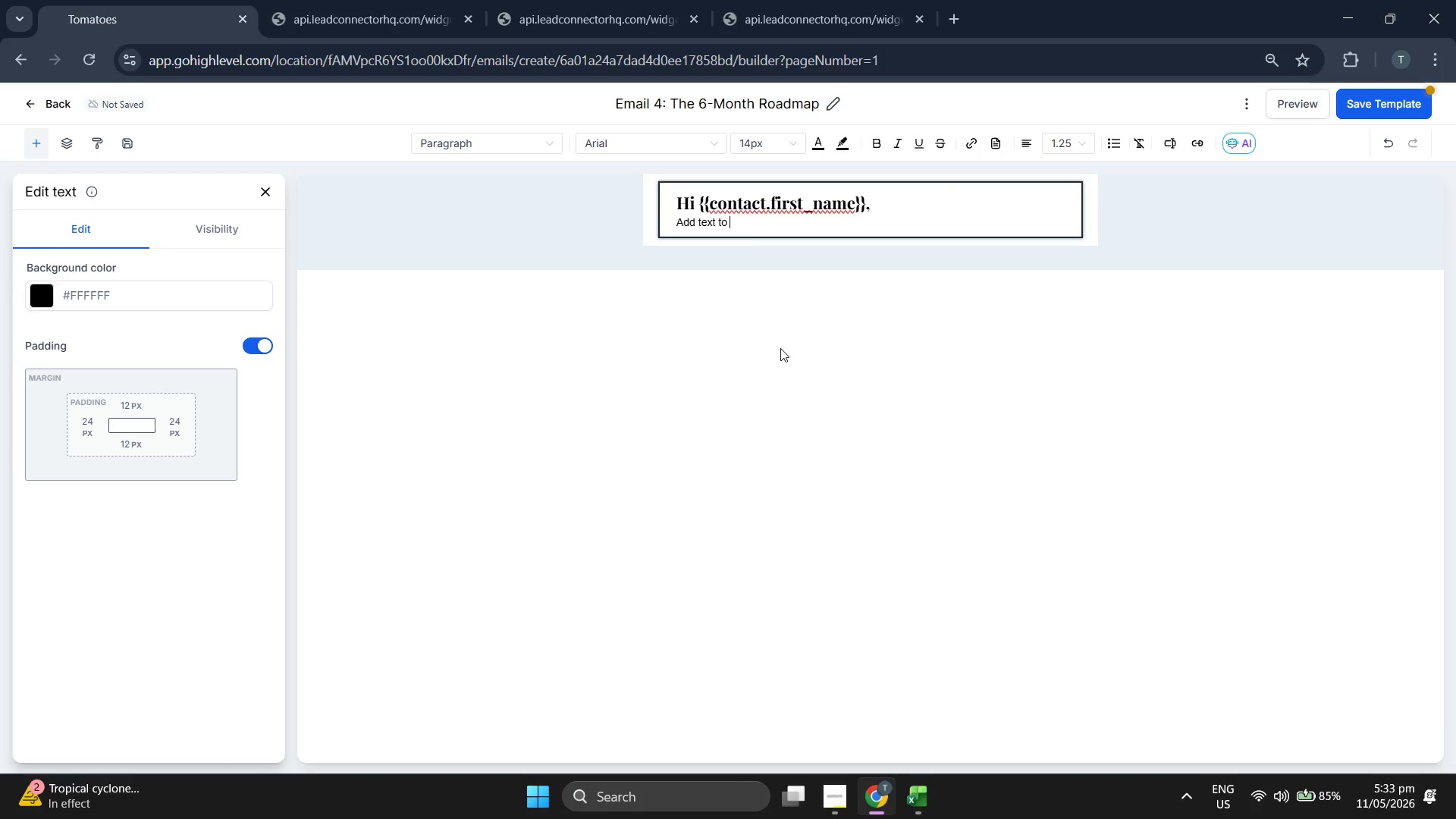 
key(Backspace)
 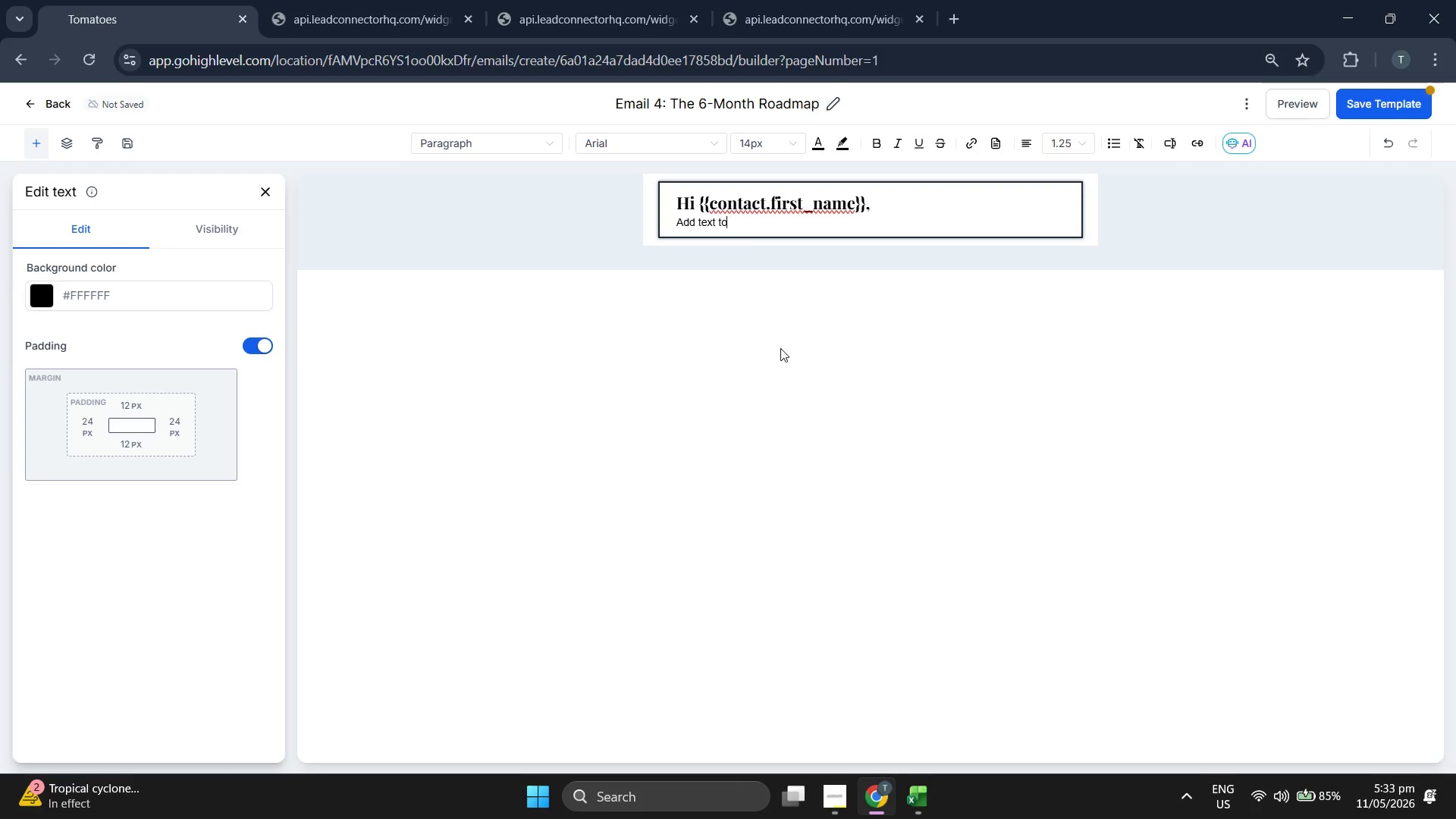 
key(Backspace)
 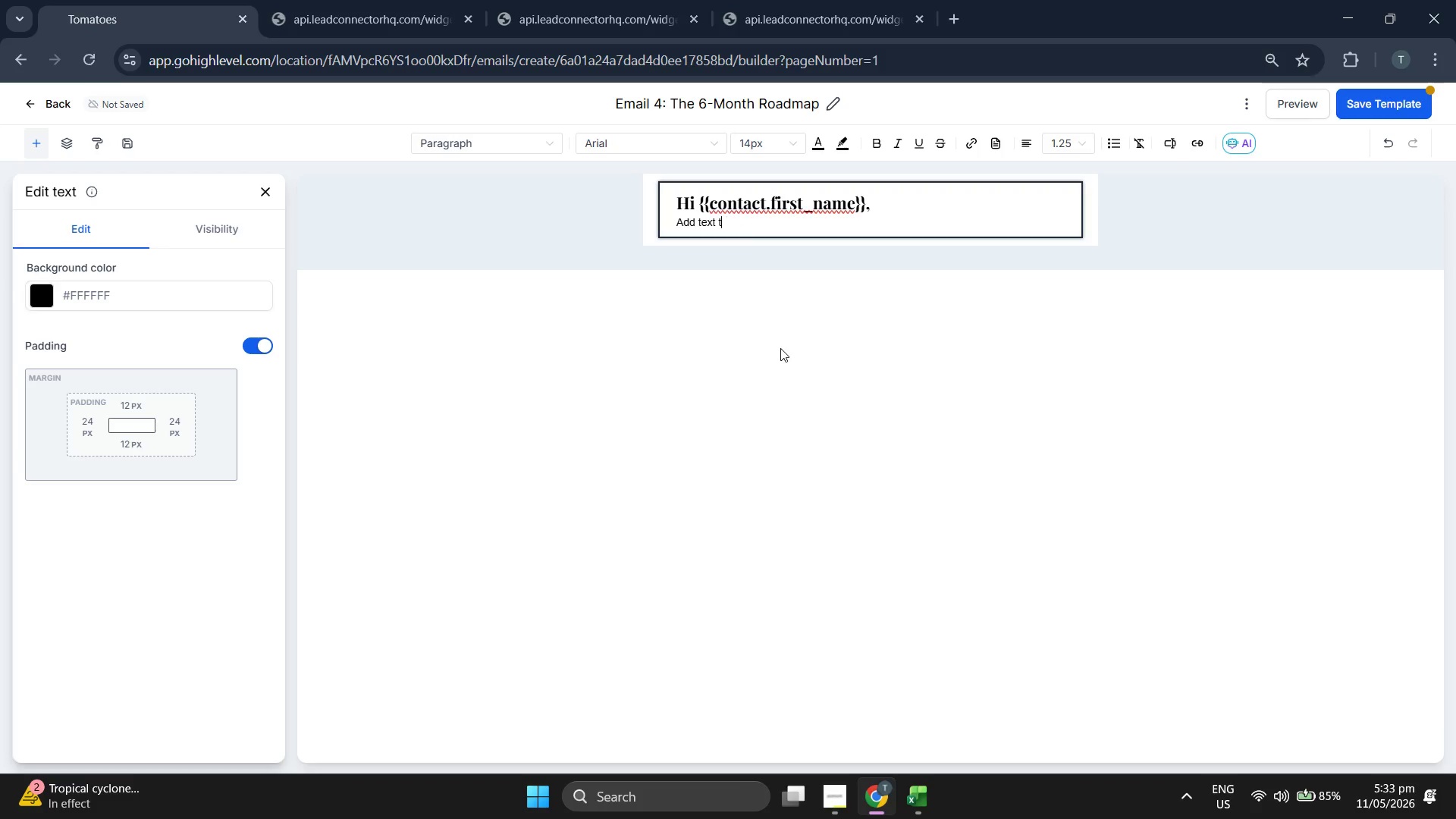 
key(Backspace)
 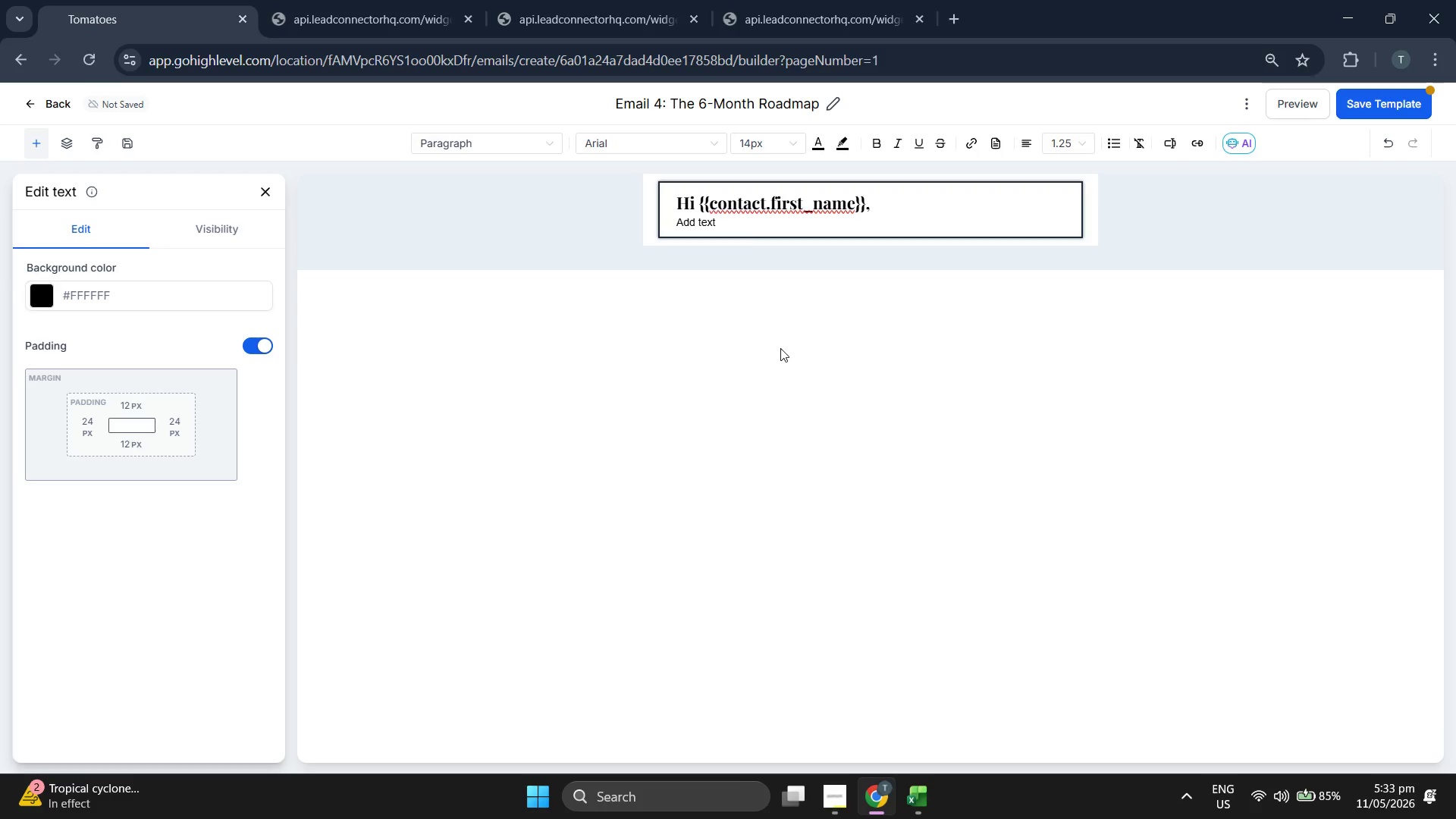 
key(Backspace)
 